 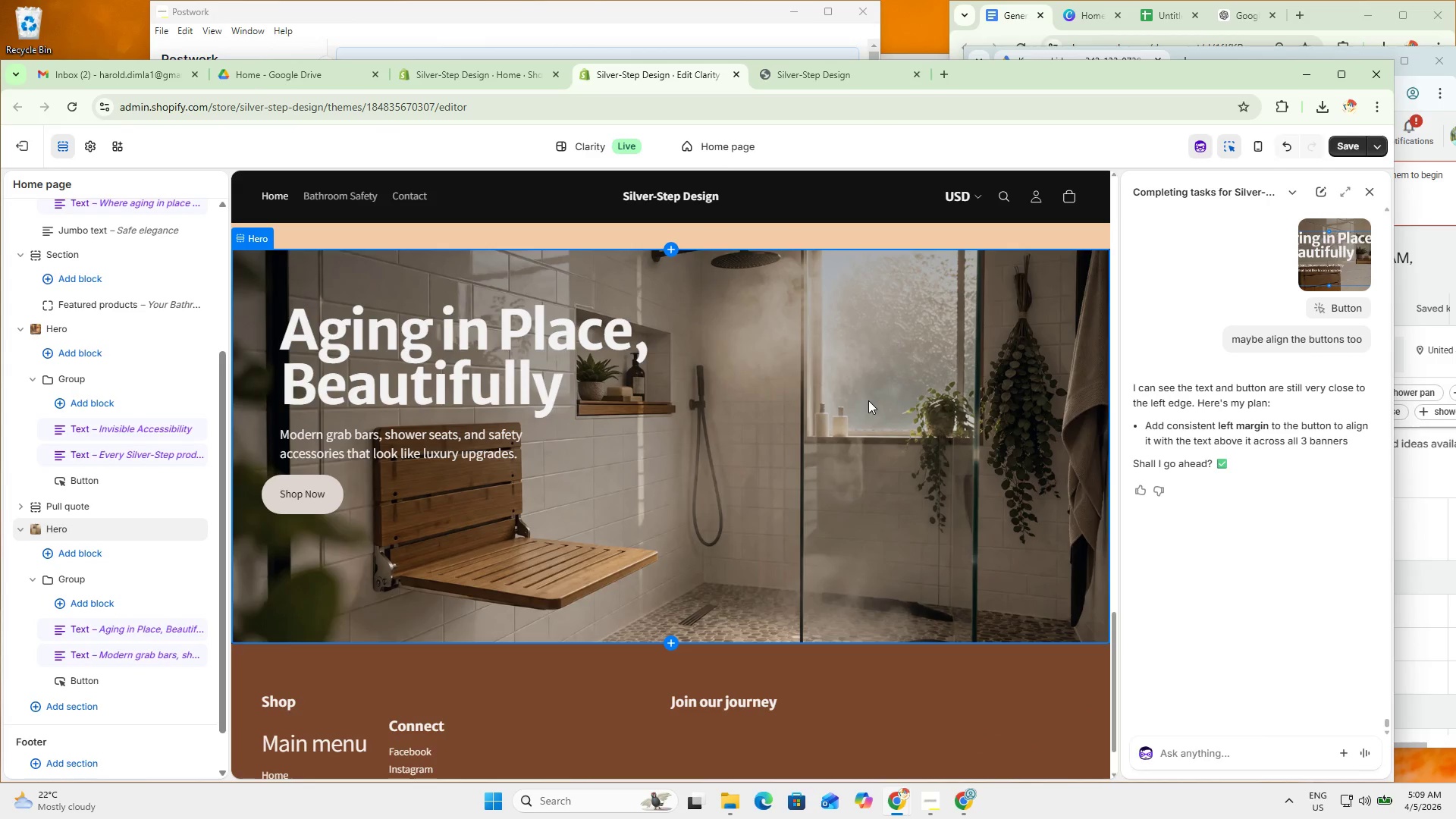 
left_click([1194, 756])
 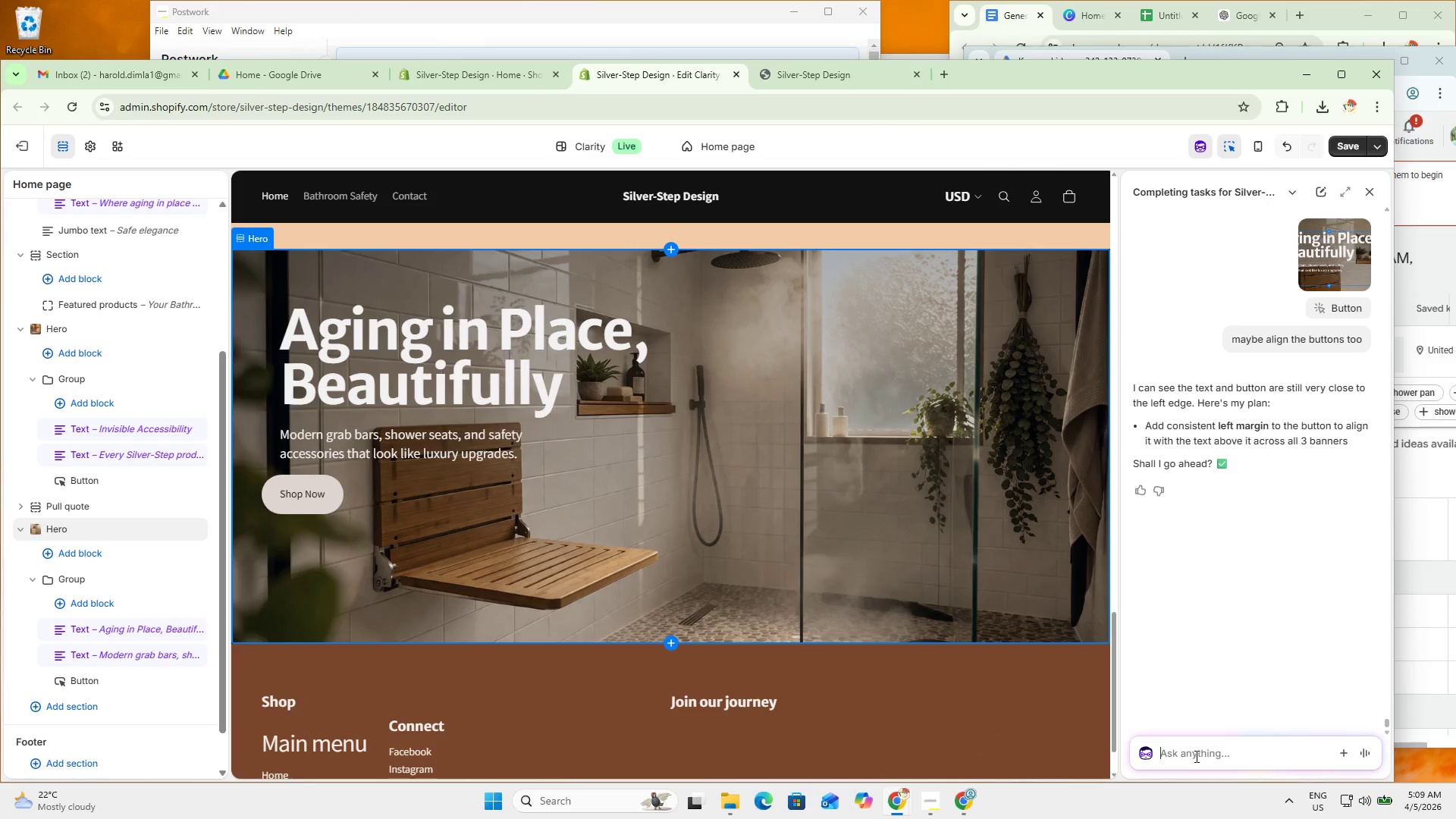 
type(yes)
 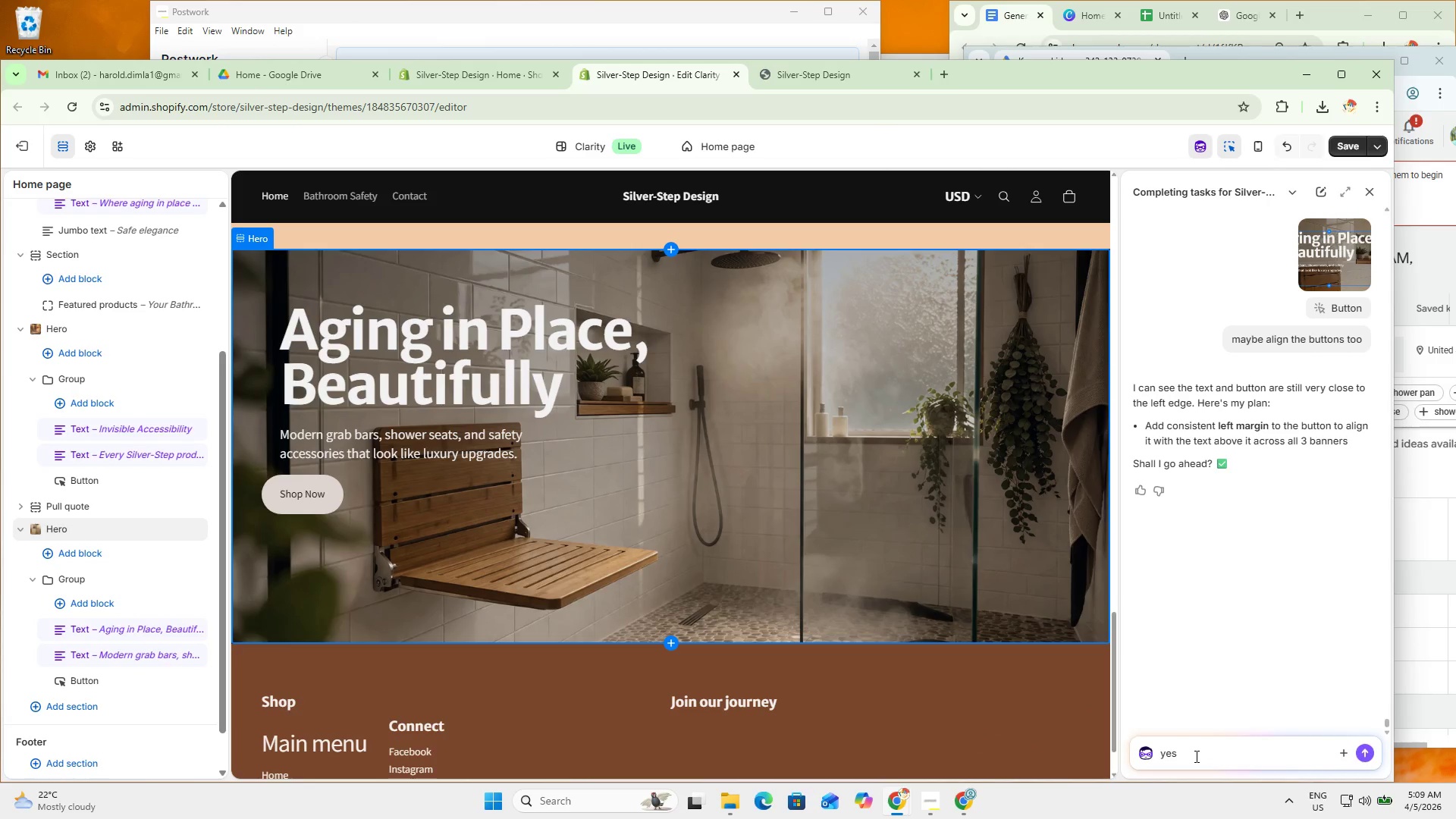 
key(Enter)
 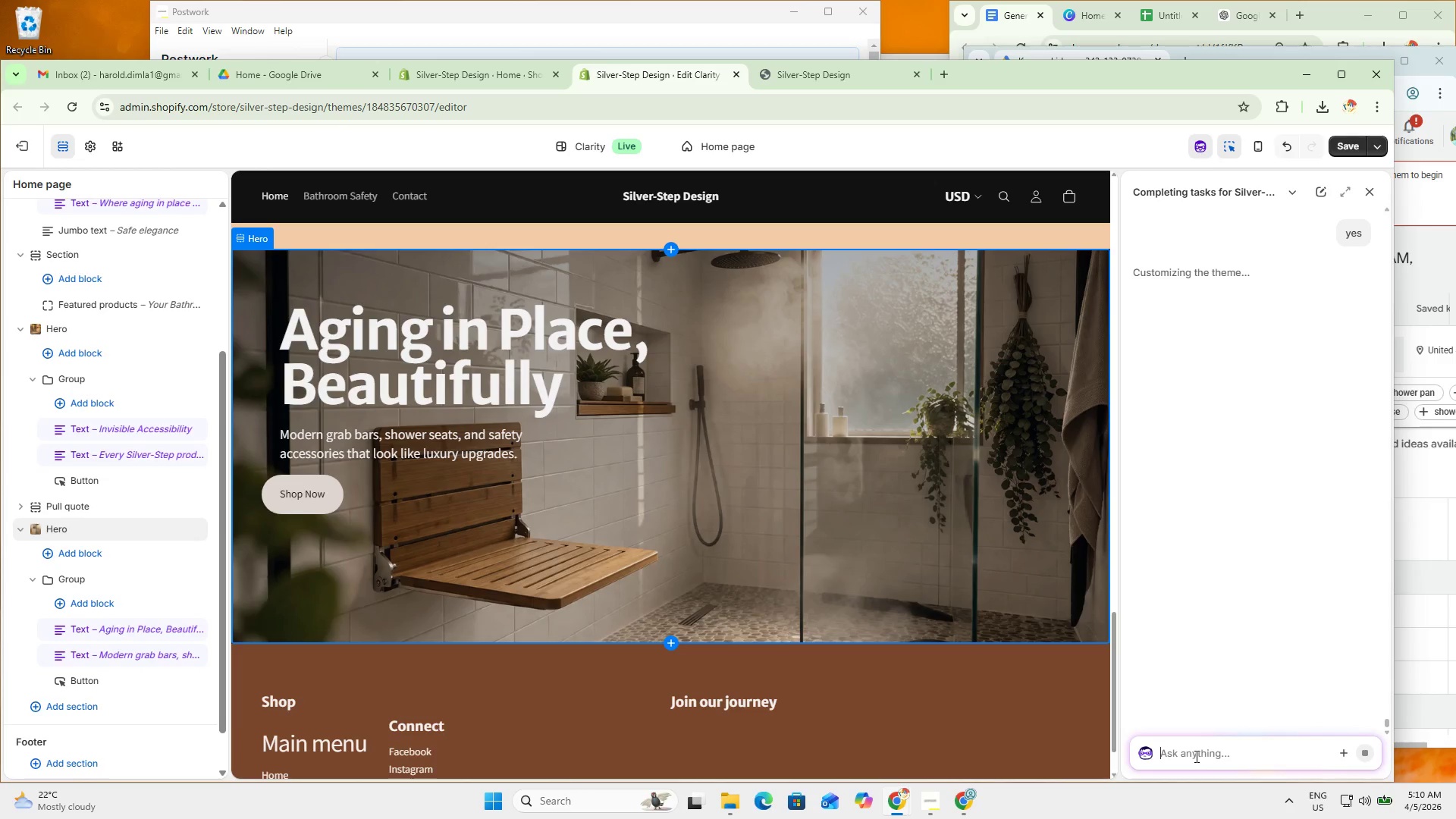 
wait(23.17)
 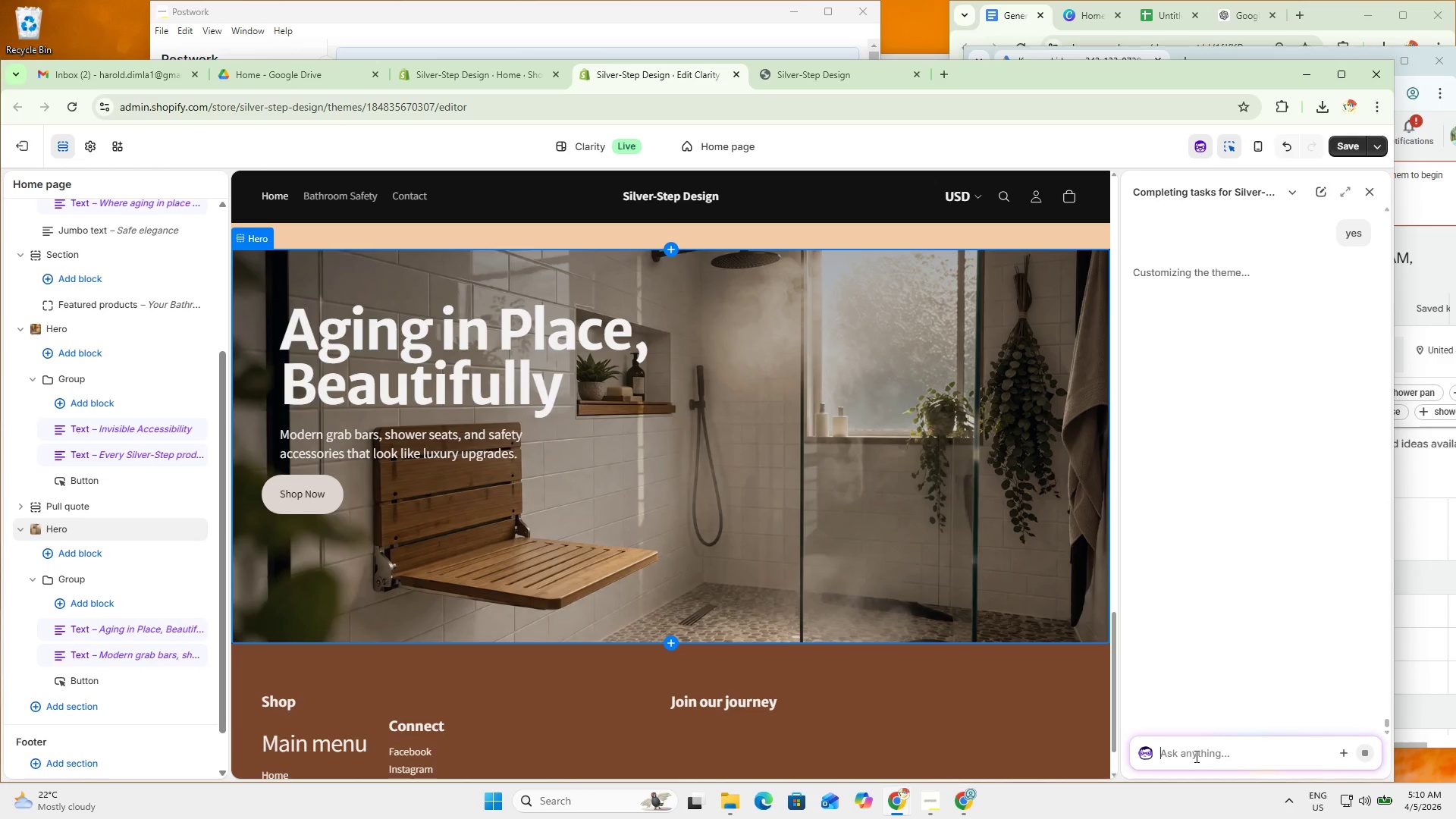 
scroll: coordinate [497, 564], scroll_direction: up, amount: 17.0
 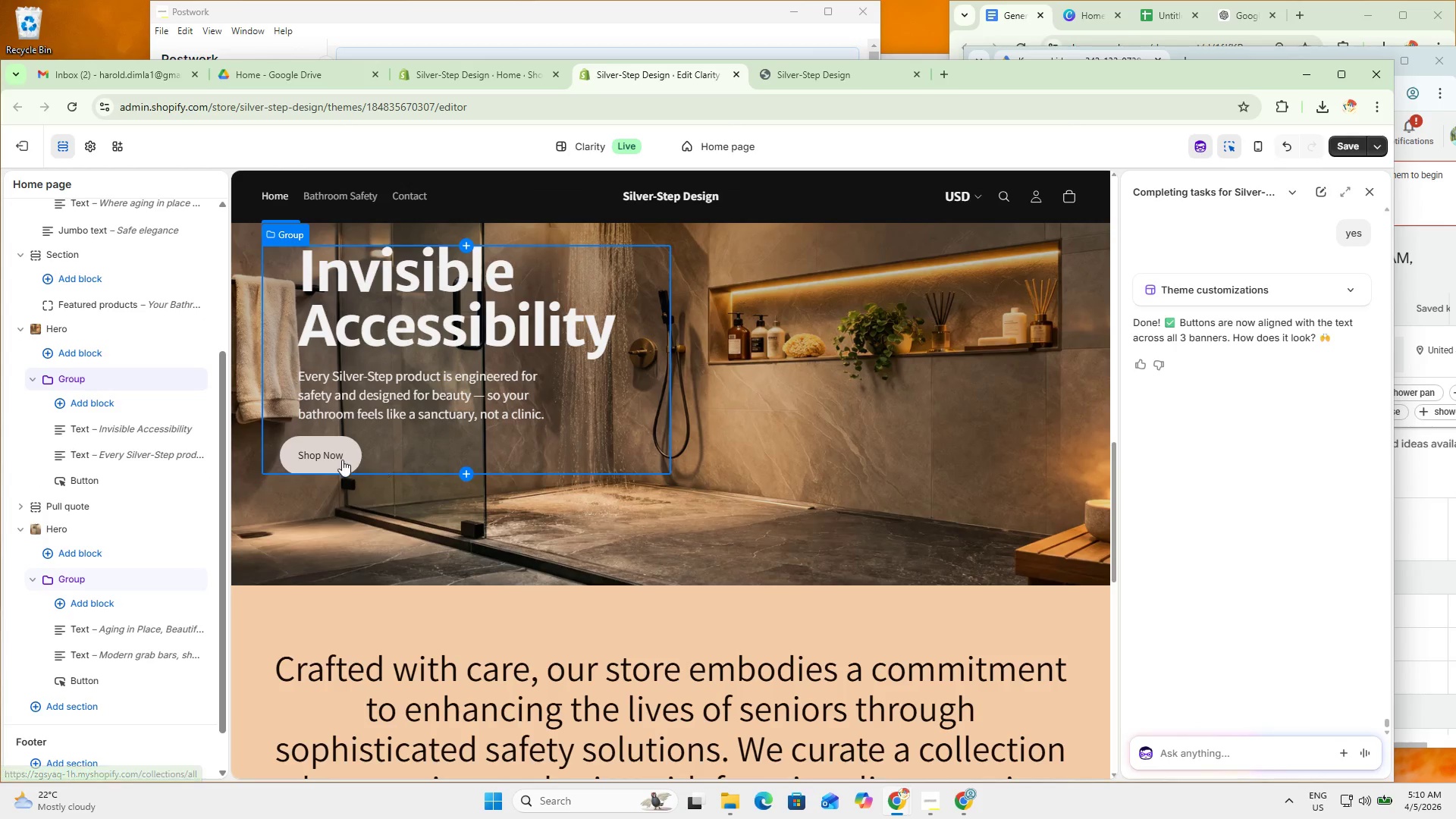 
left_click([341, 459])
 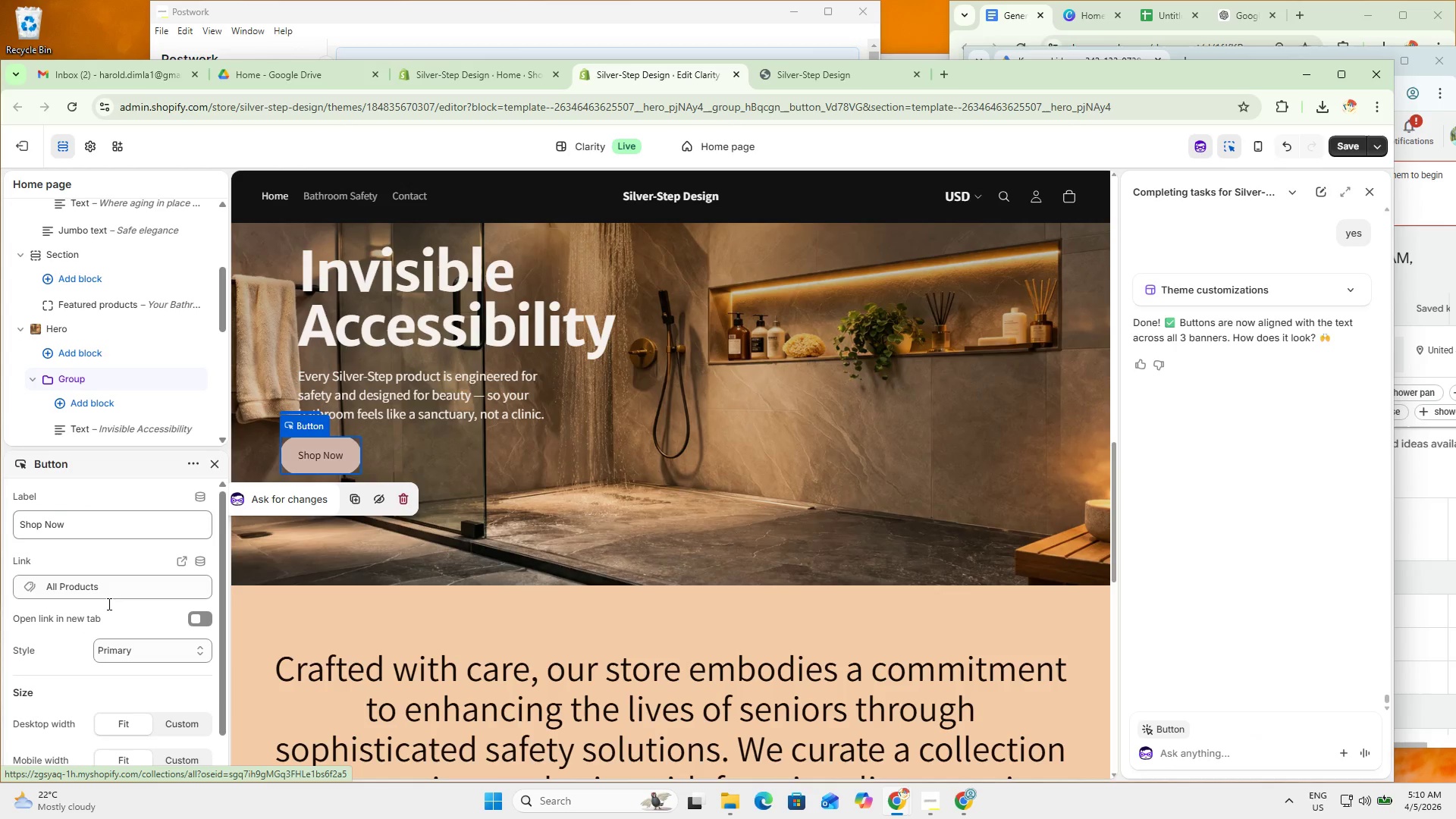 
scroll: coordinate [122, 667], scroll_direction: down, amount: 9.0
 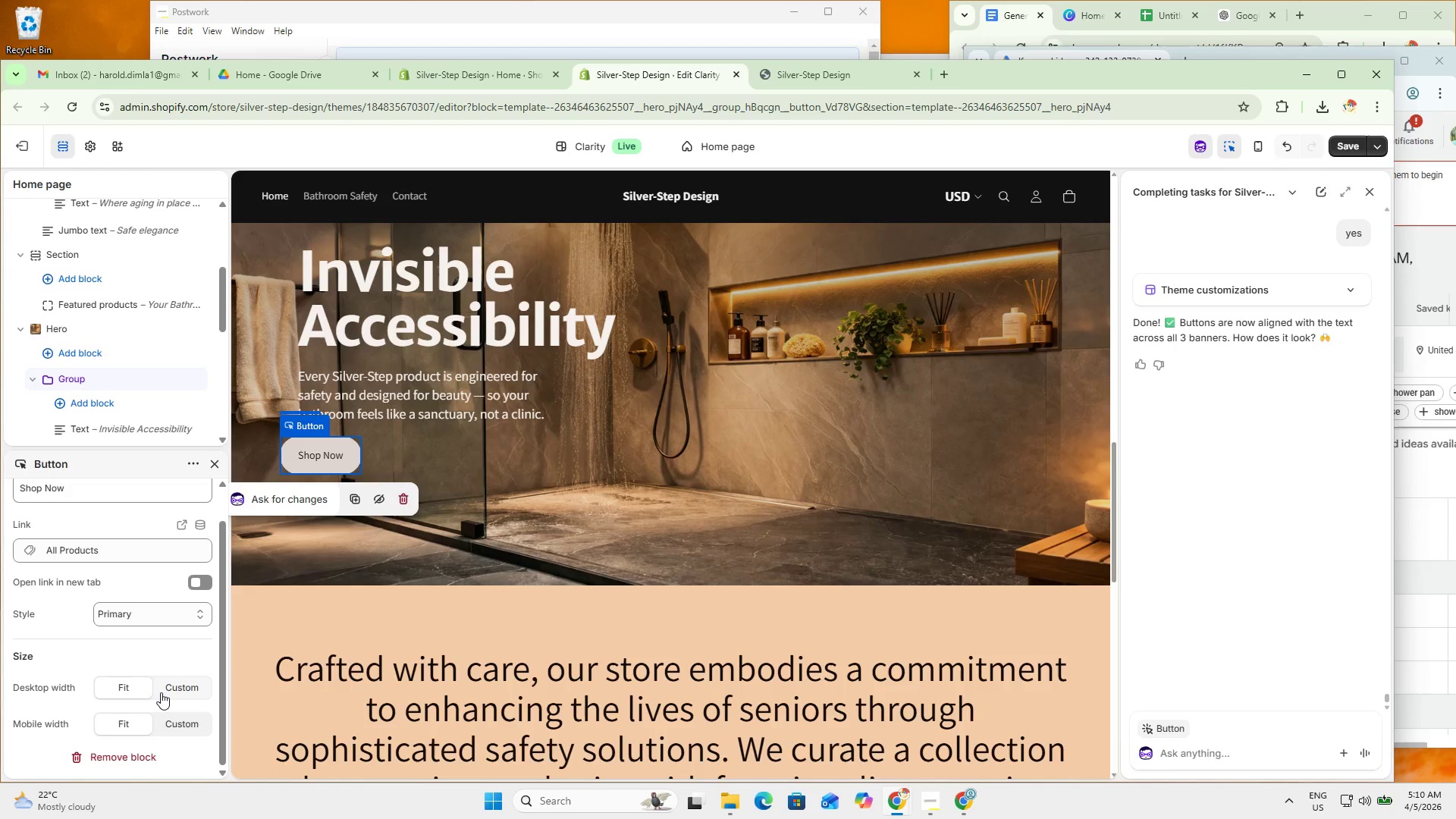 
scroll: coordinate [163, 674], scroll_direction: up, amount: 4.0
 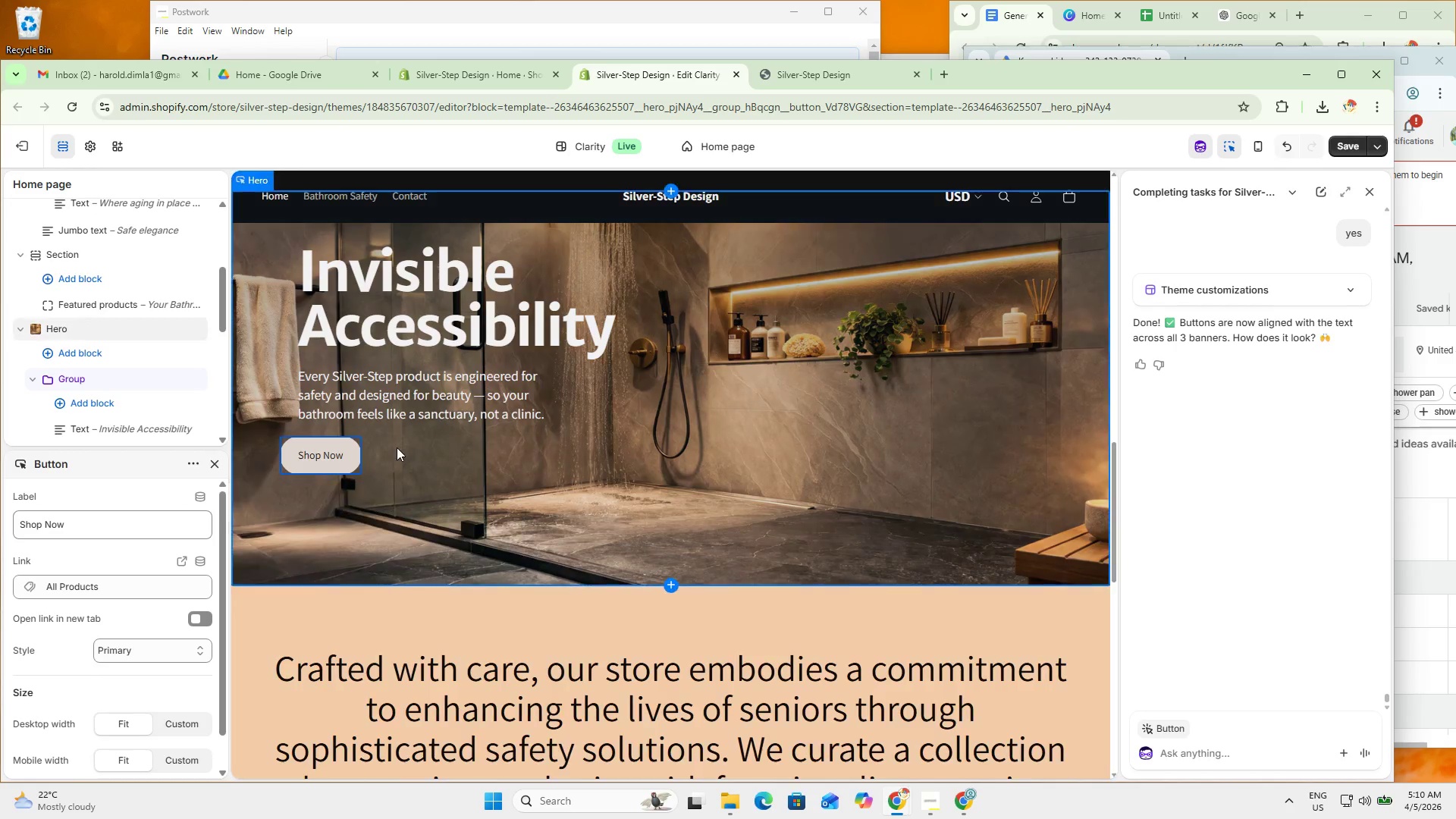 
mouse_move([403, 462])
 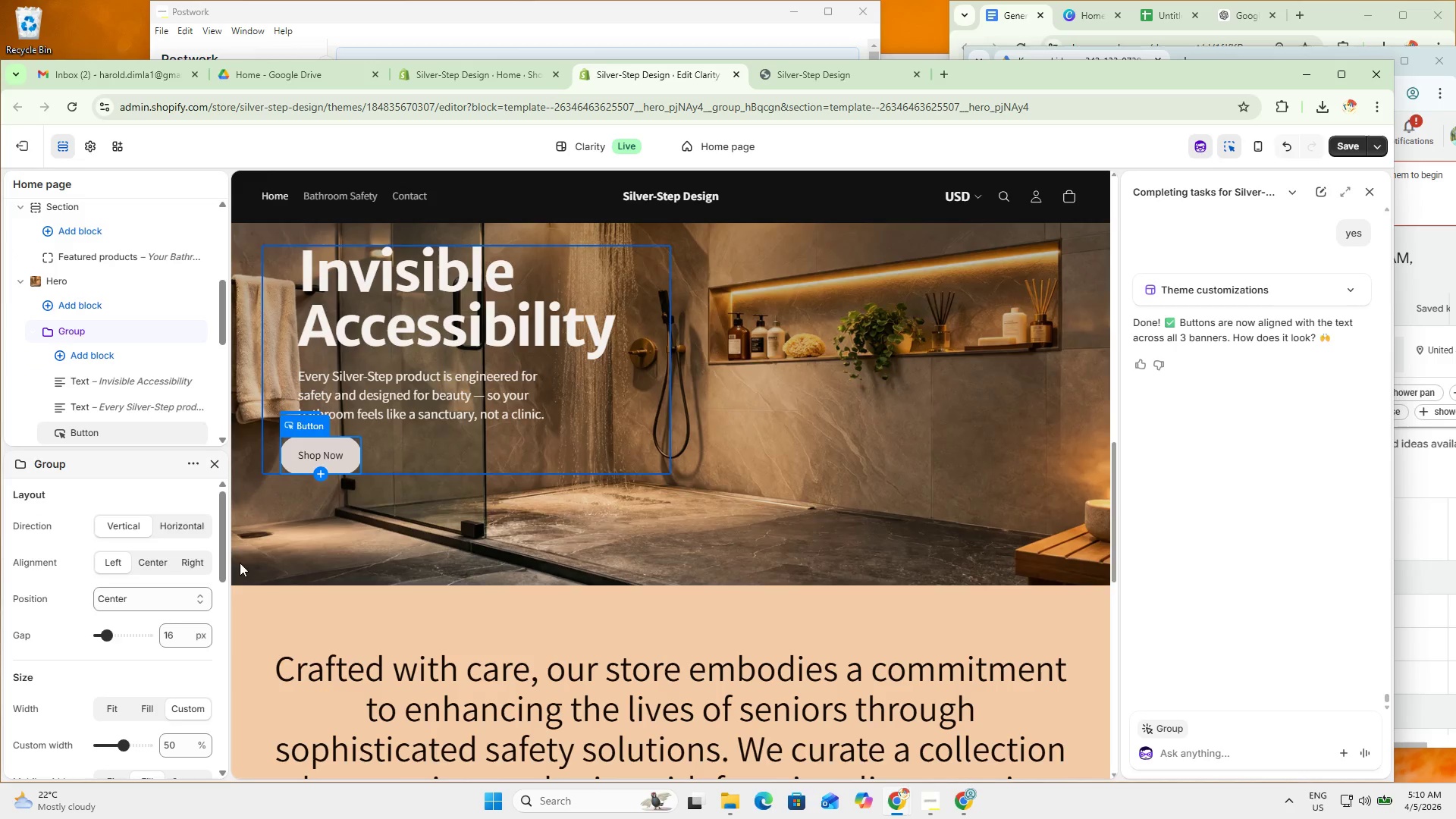 
scroll: coordinate [170, 654], scroll_direction: down, amount: 10.0
 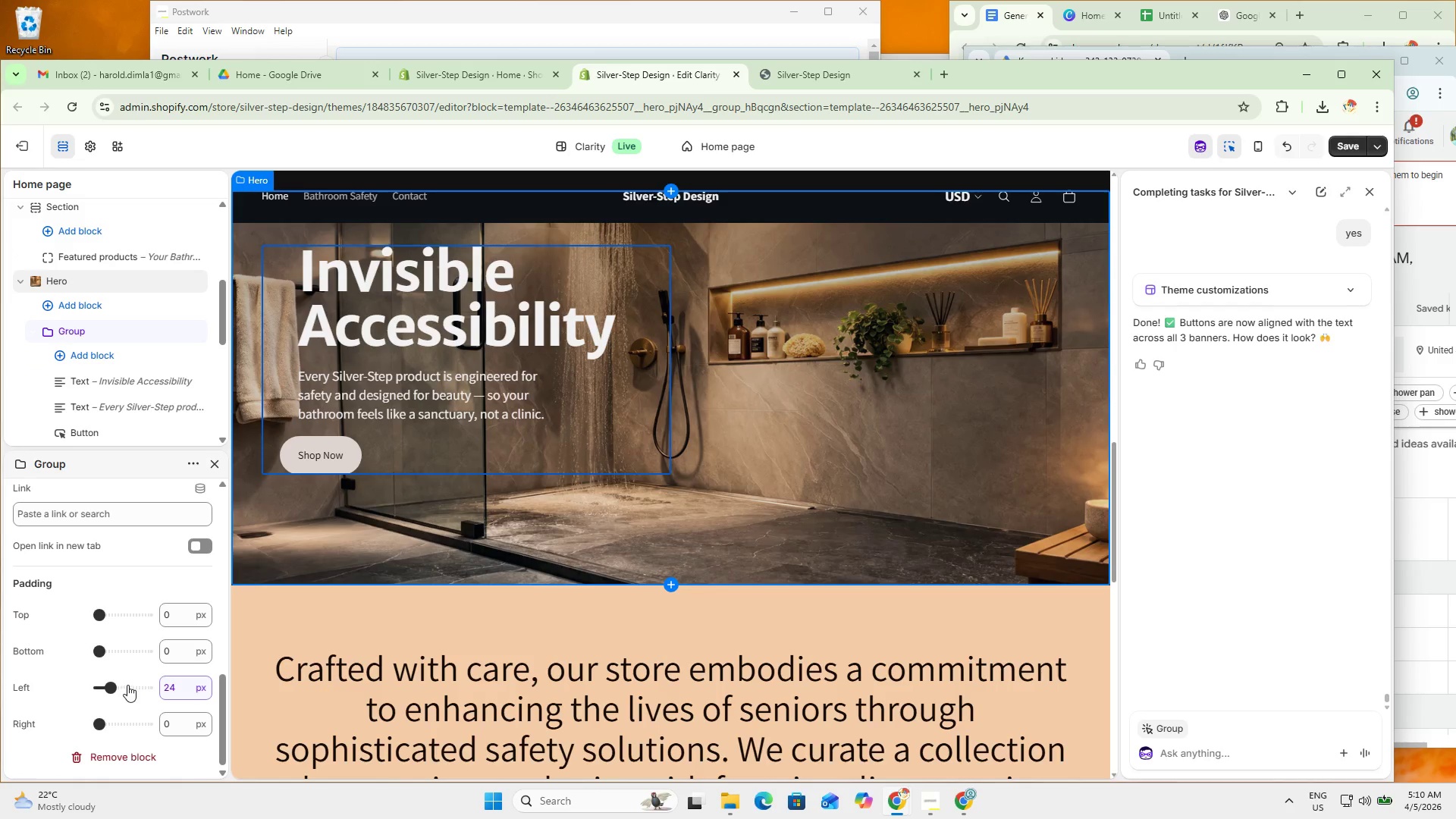 
left_click_drag(start_coordinate=[109, 690], to_coordinate=[52, 692])
 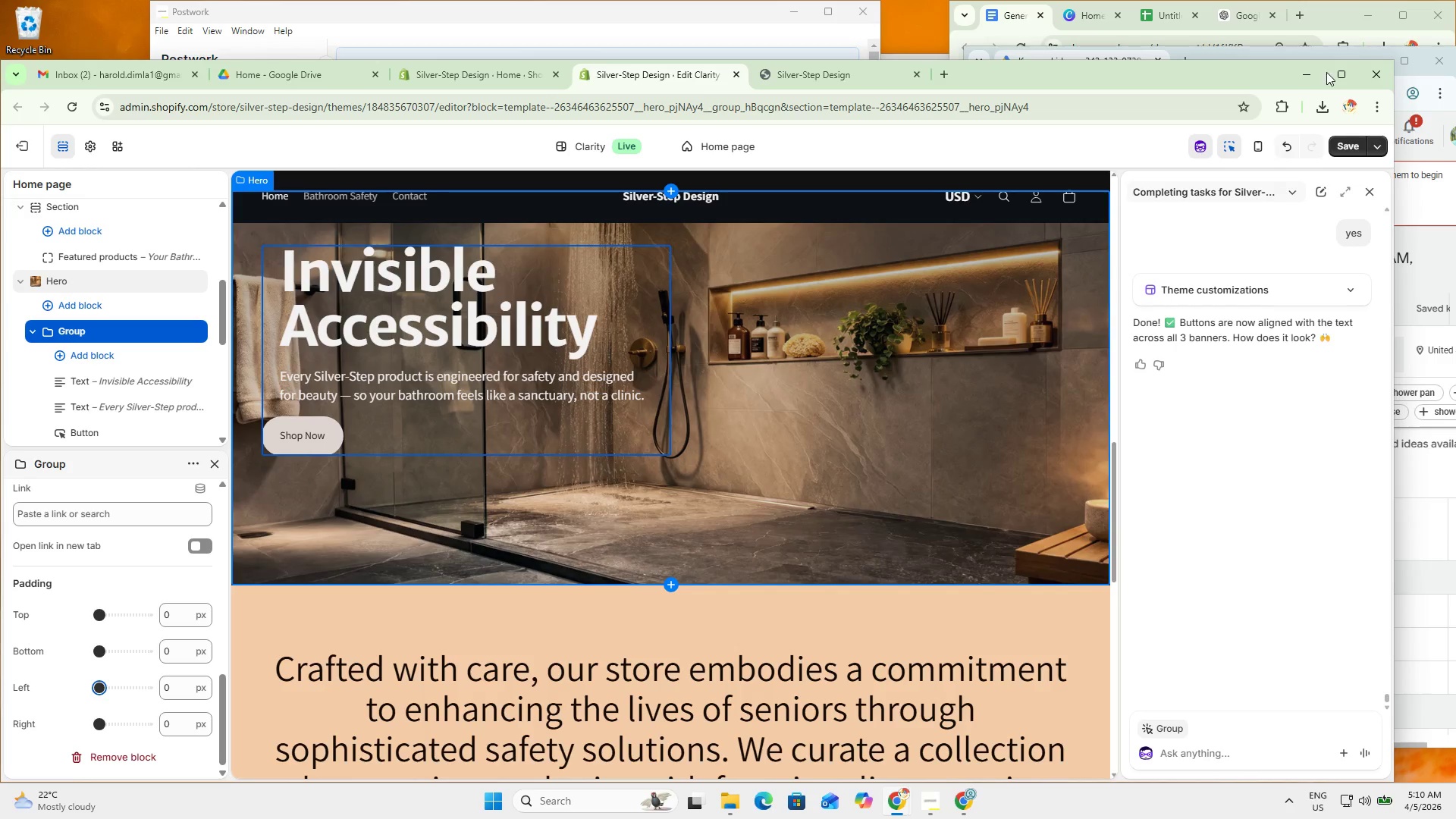 
left_click([1286, 147])
 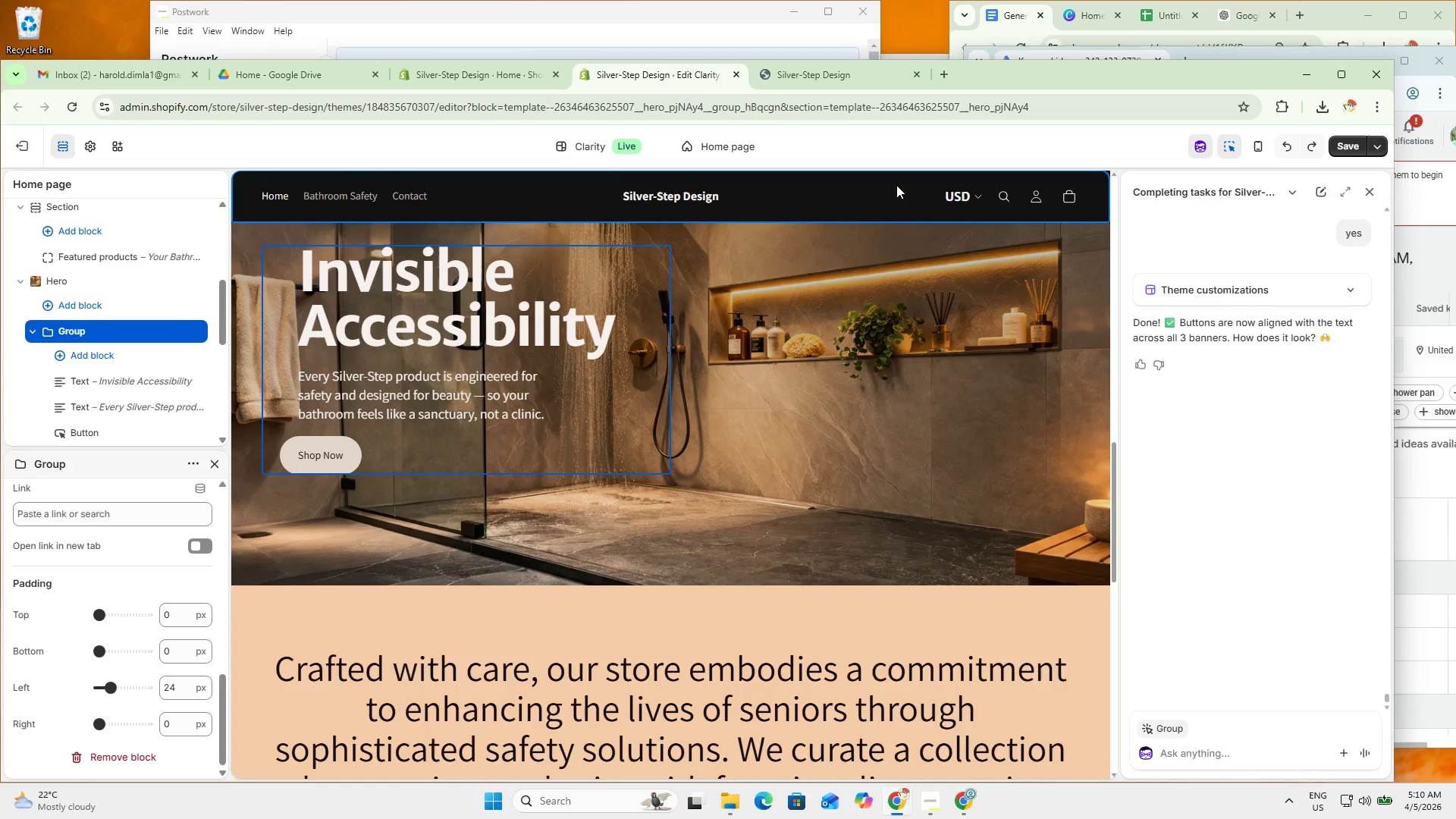 
left_click([1287, 144])
 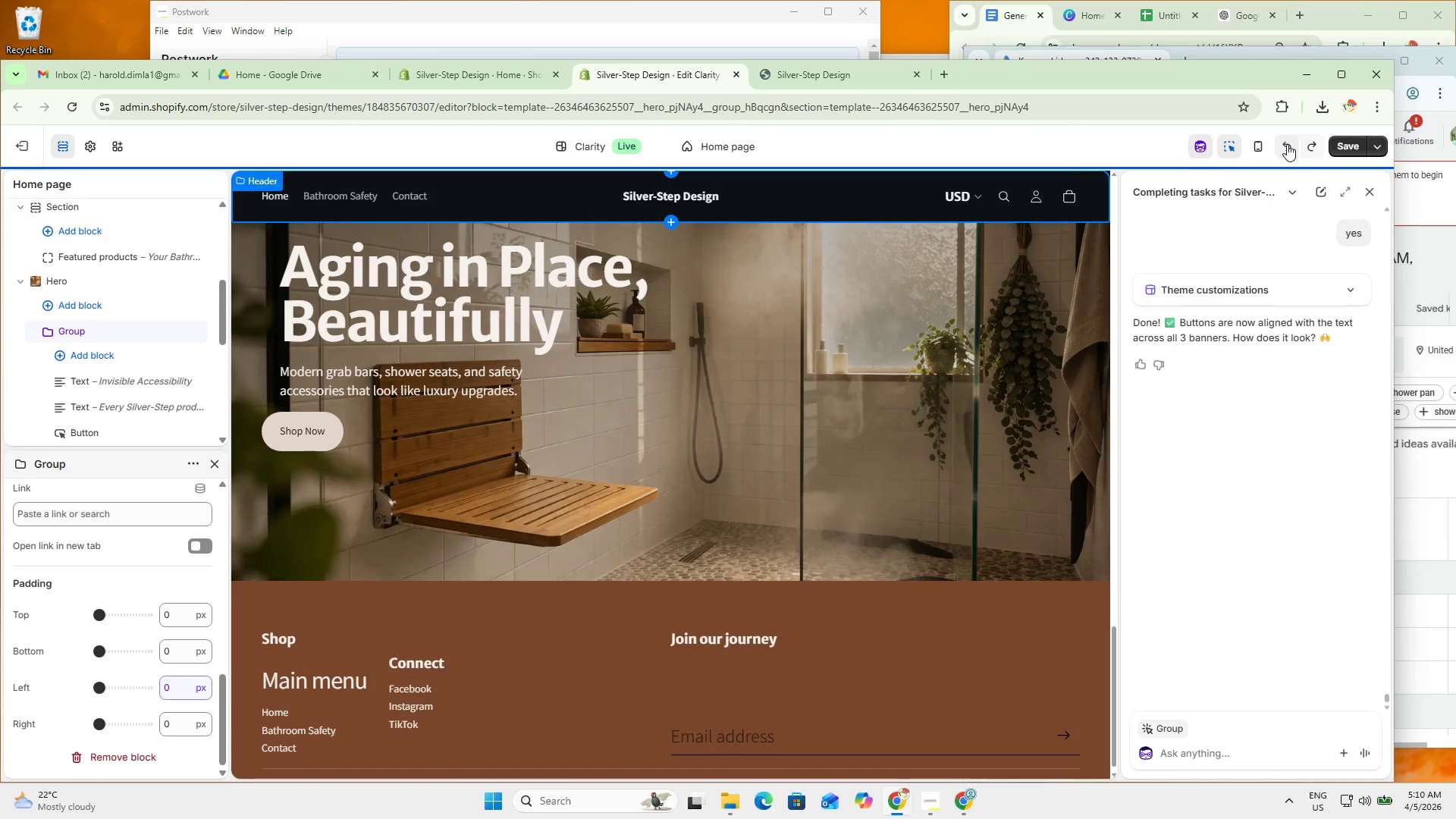 
left_click([1287, 144])
 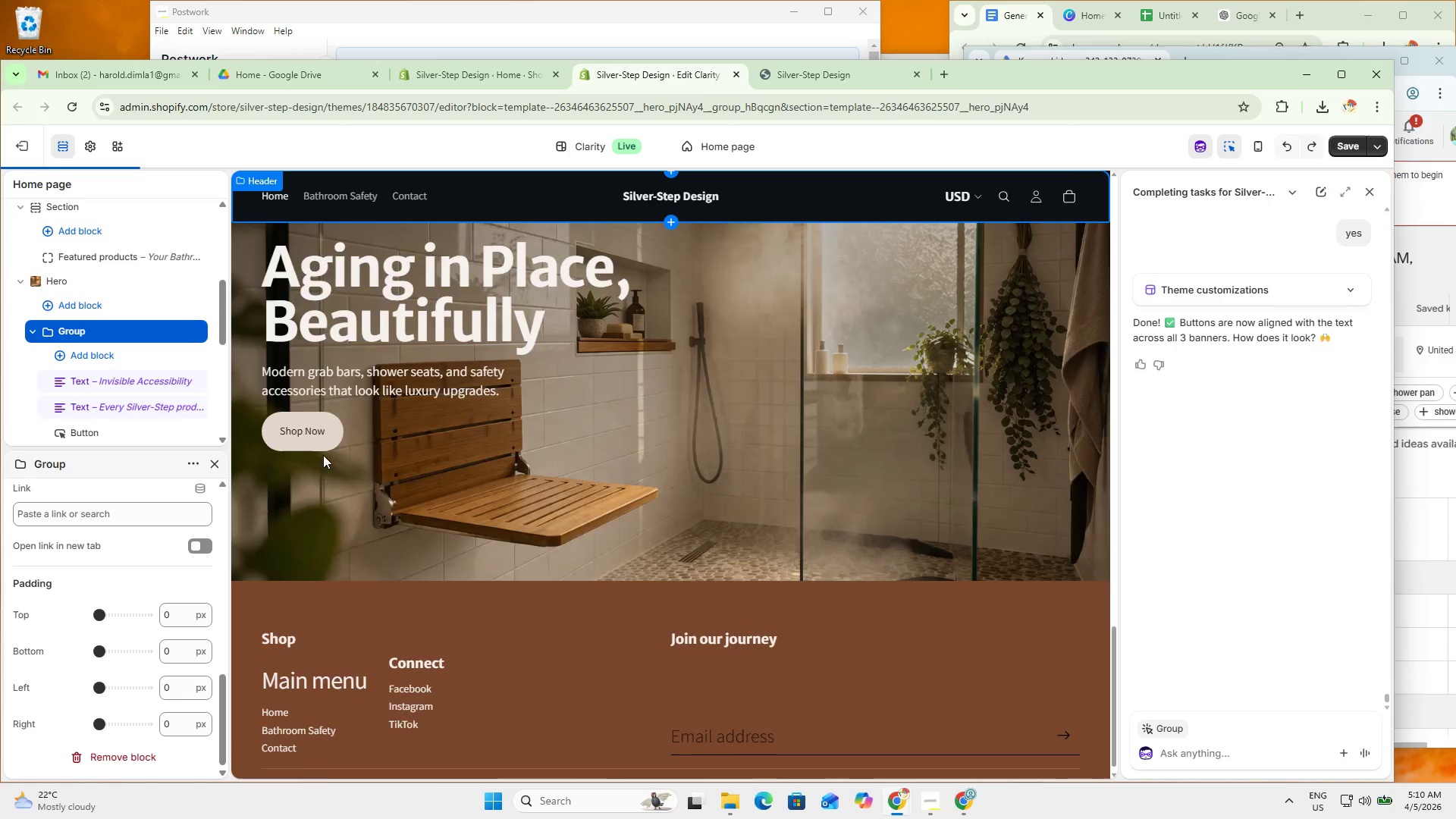 
scroll: coordinate [437, 399], scroll_direction: up, amount: 16.0
 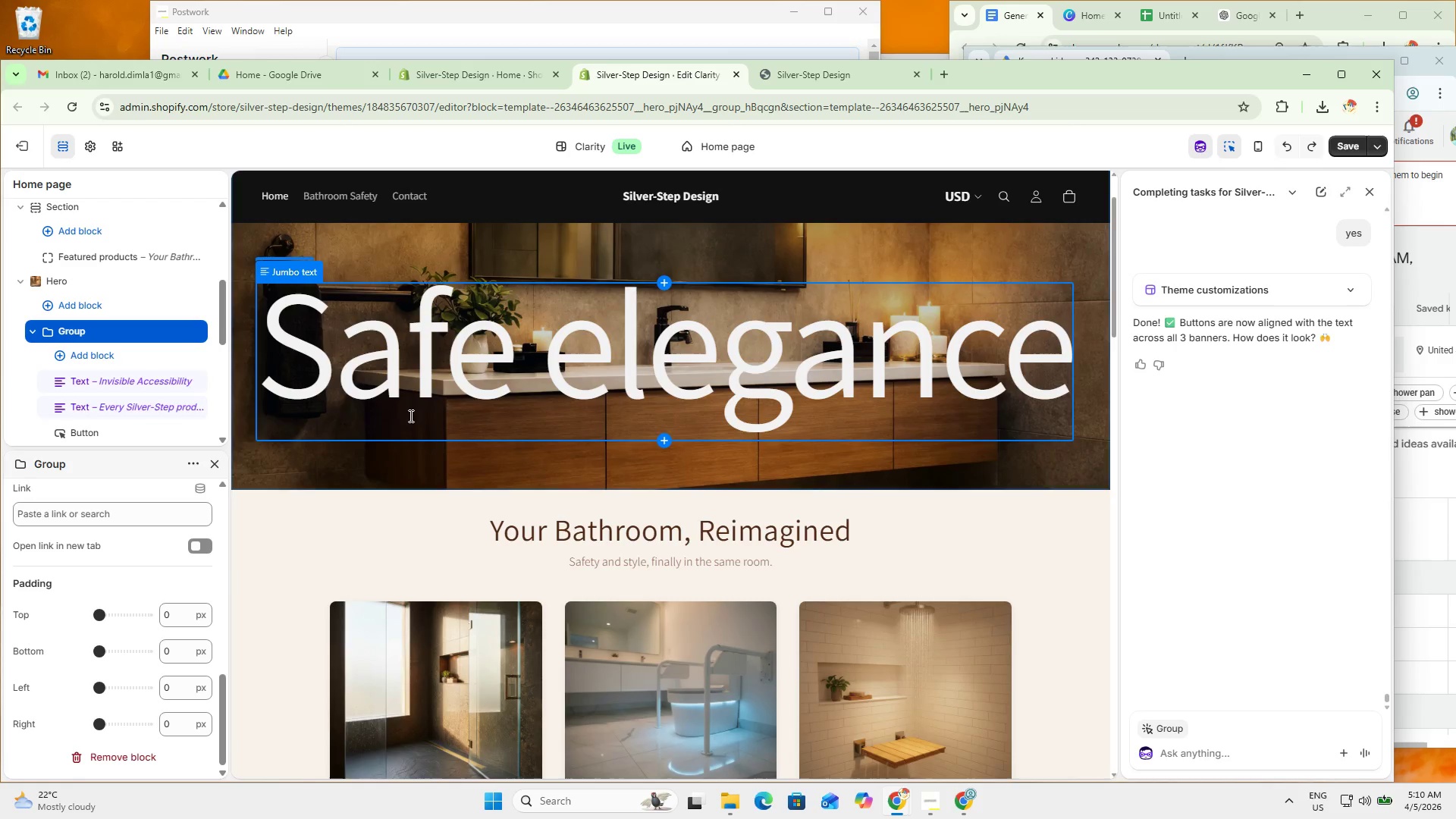 
left_click([409, 420])
 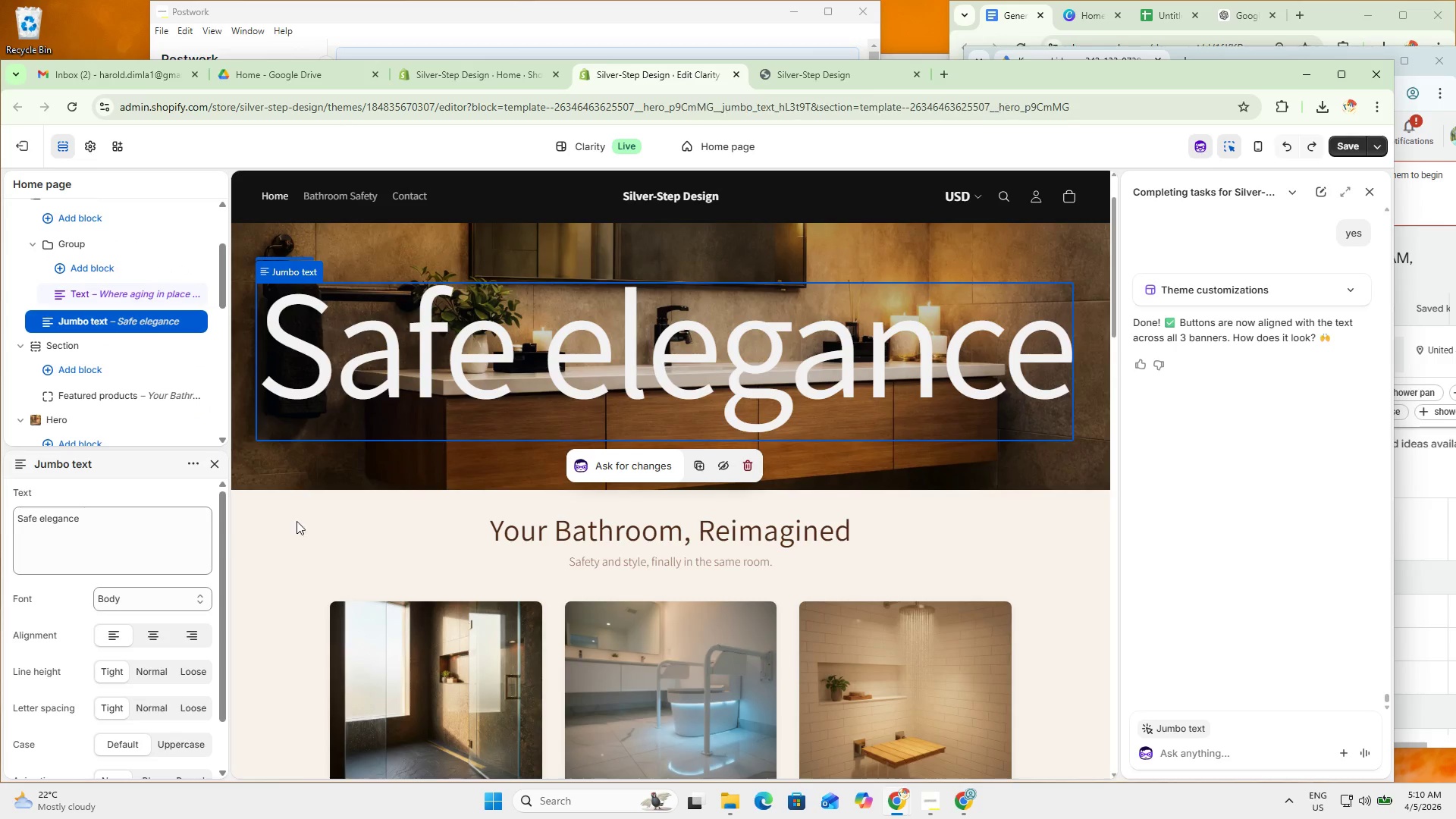 
scroll: coordinate [375, 549], scroll_direction: down, amount: 20.0
 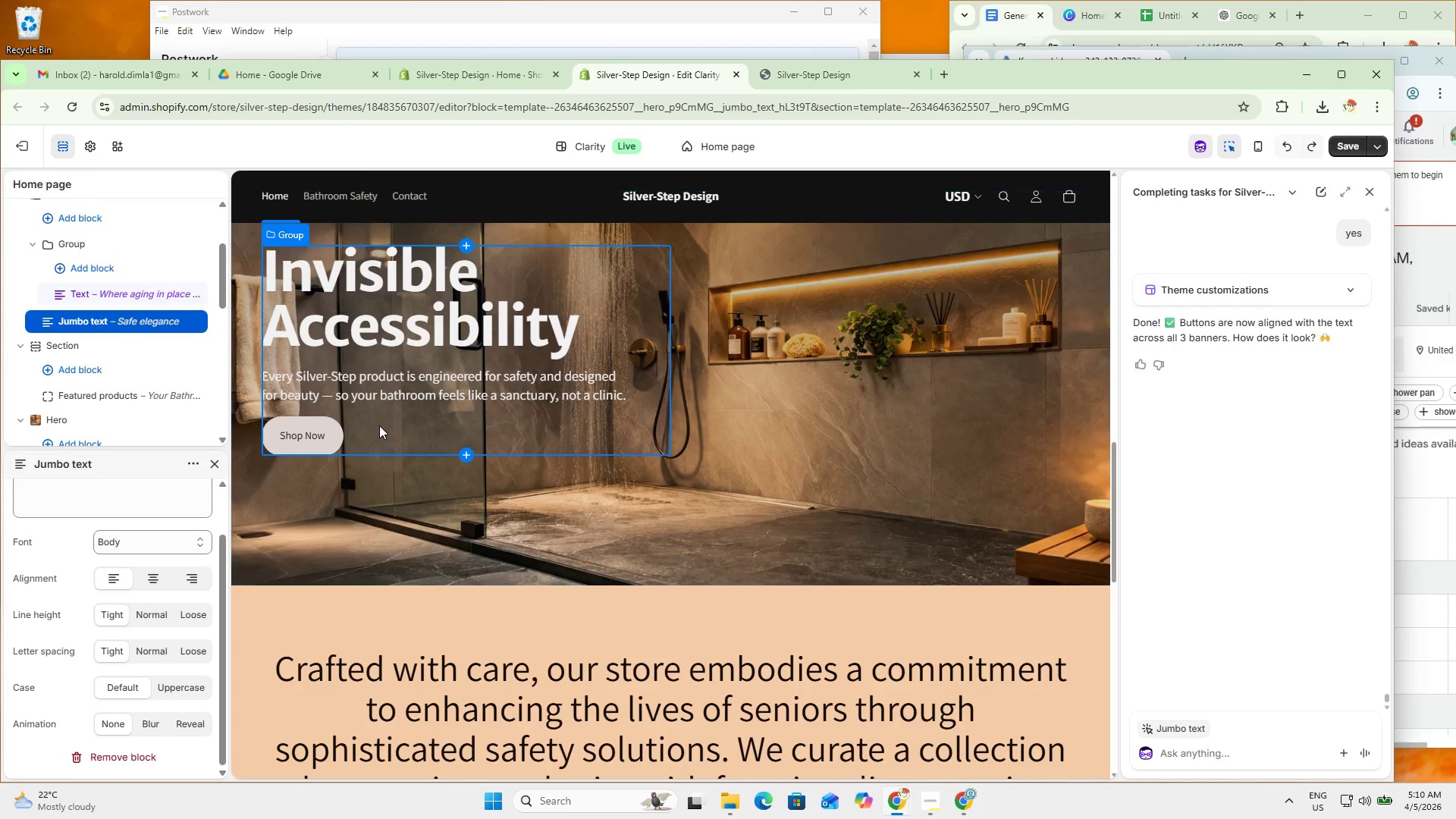 
left_click([379, 425])
 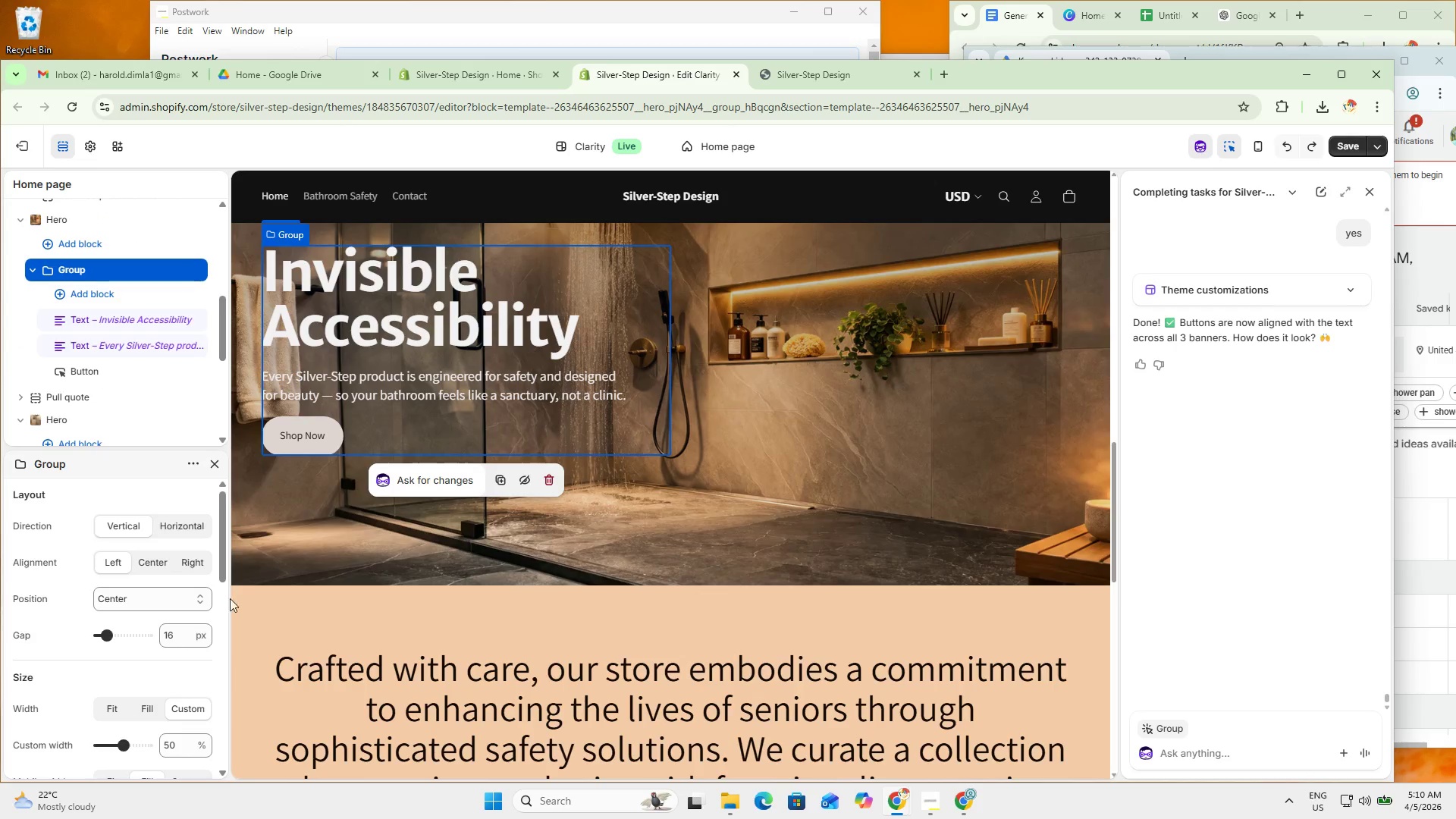 
scroll: coordinate [161, 659], scroll_direction: down, amount: 8.0
 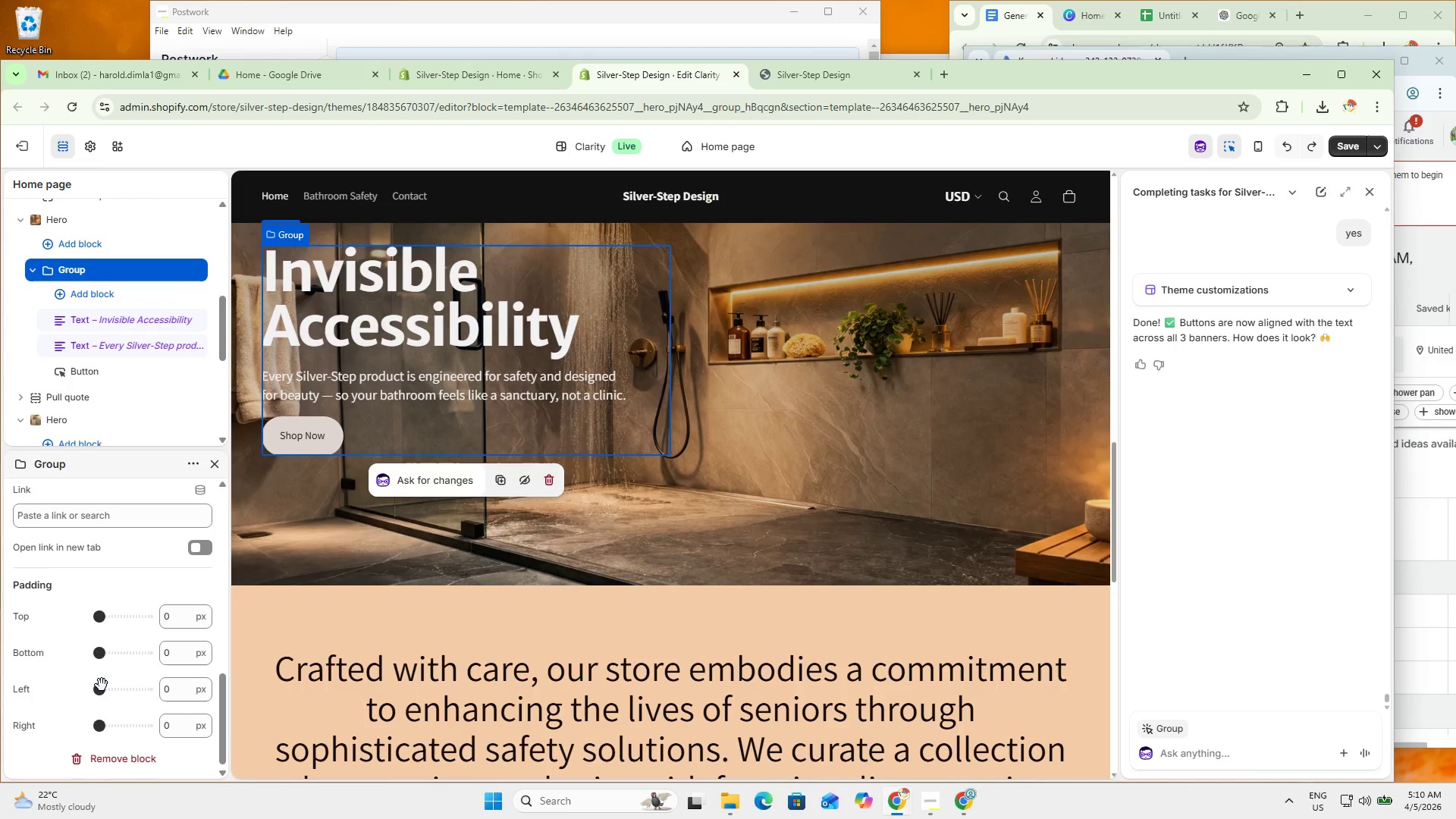 
left_click_drag(start_coordinate=[96, 685], to_coordinate=[120, 692])
 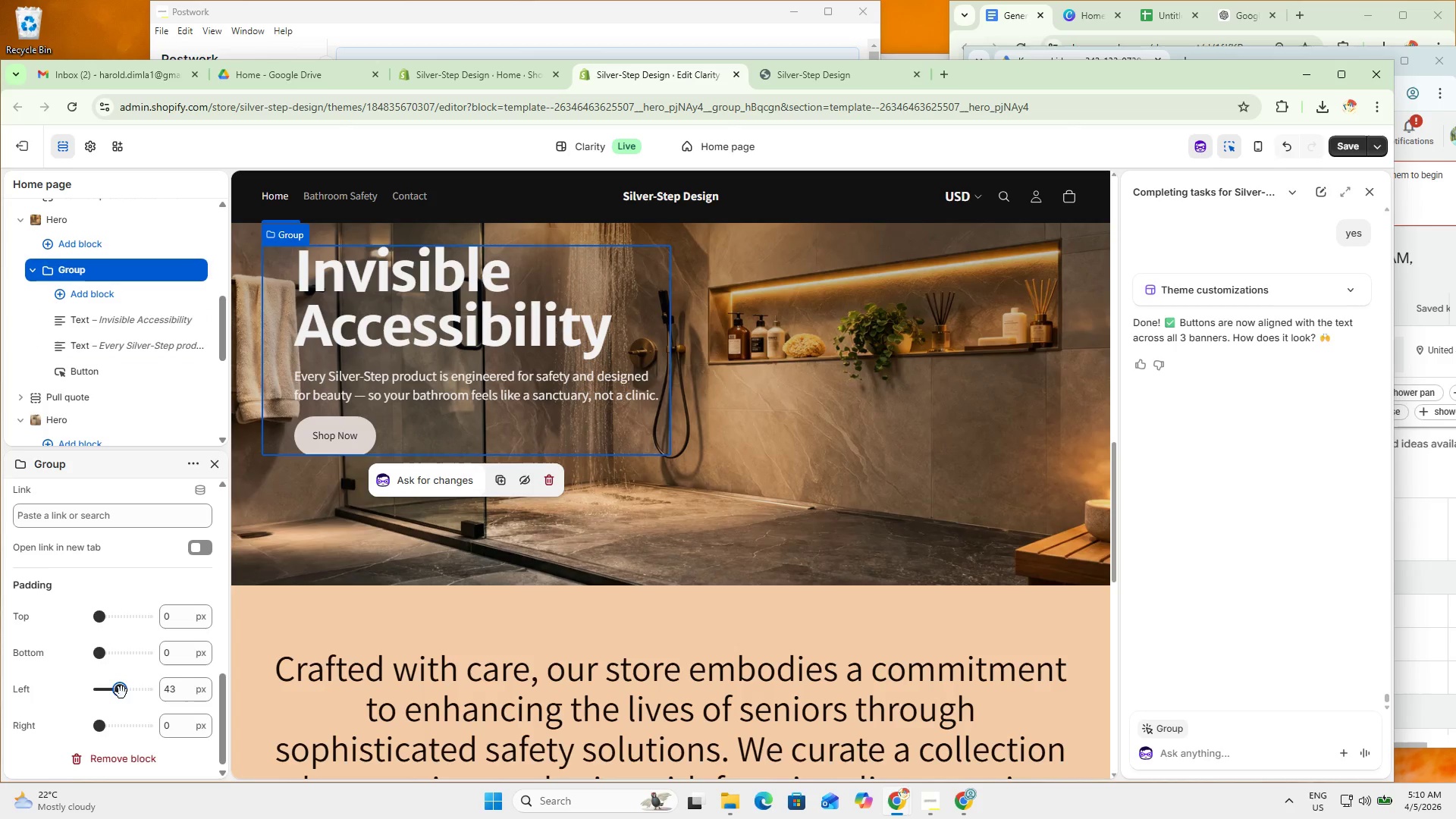 
left_click_drag(start_coordinate=[184, 689], to_coordinate=[136, 689])
 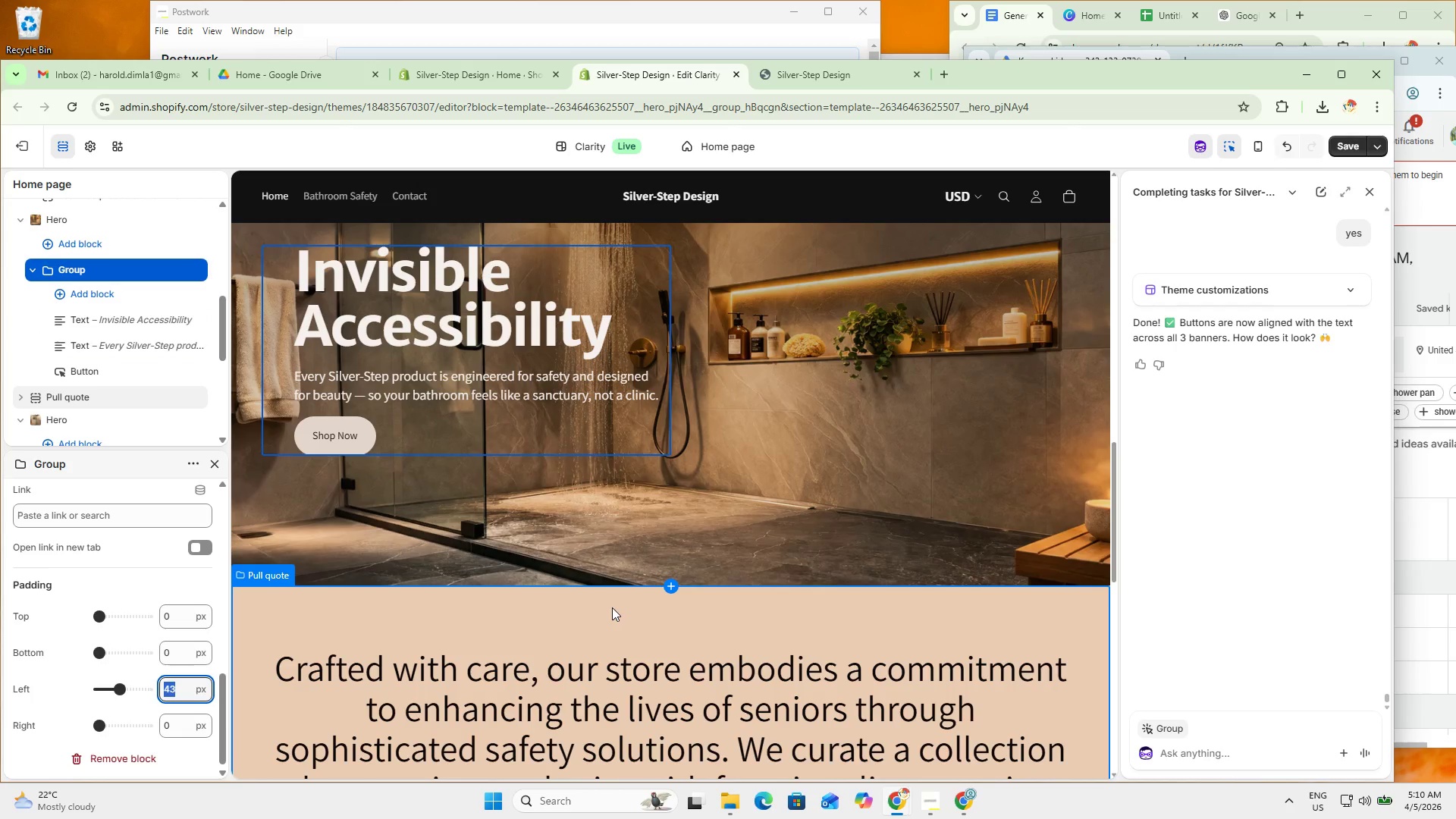 
key(Numpad5)
 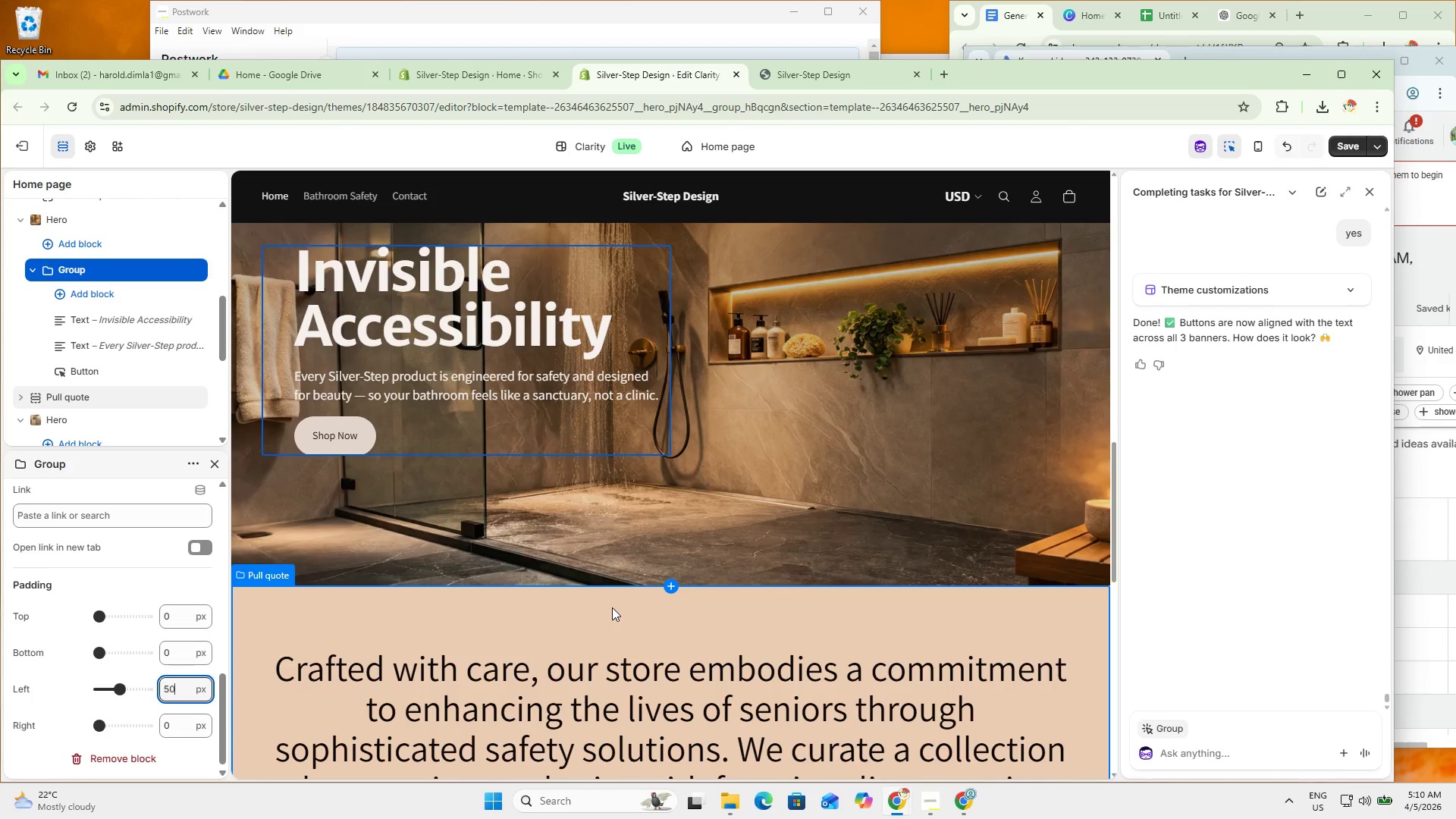 
key(Numpad0)
 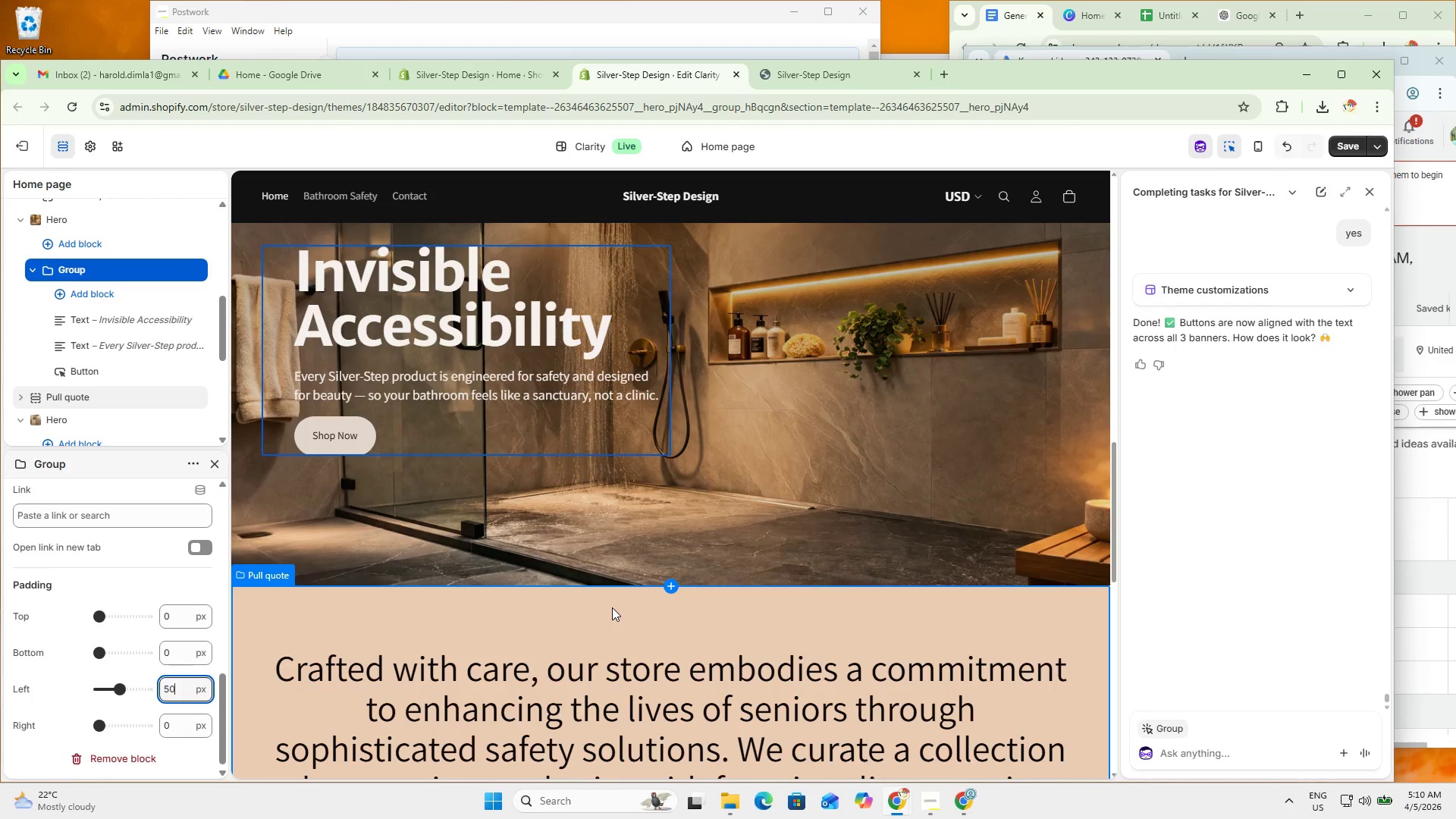 
key(NumpadEnter)
 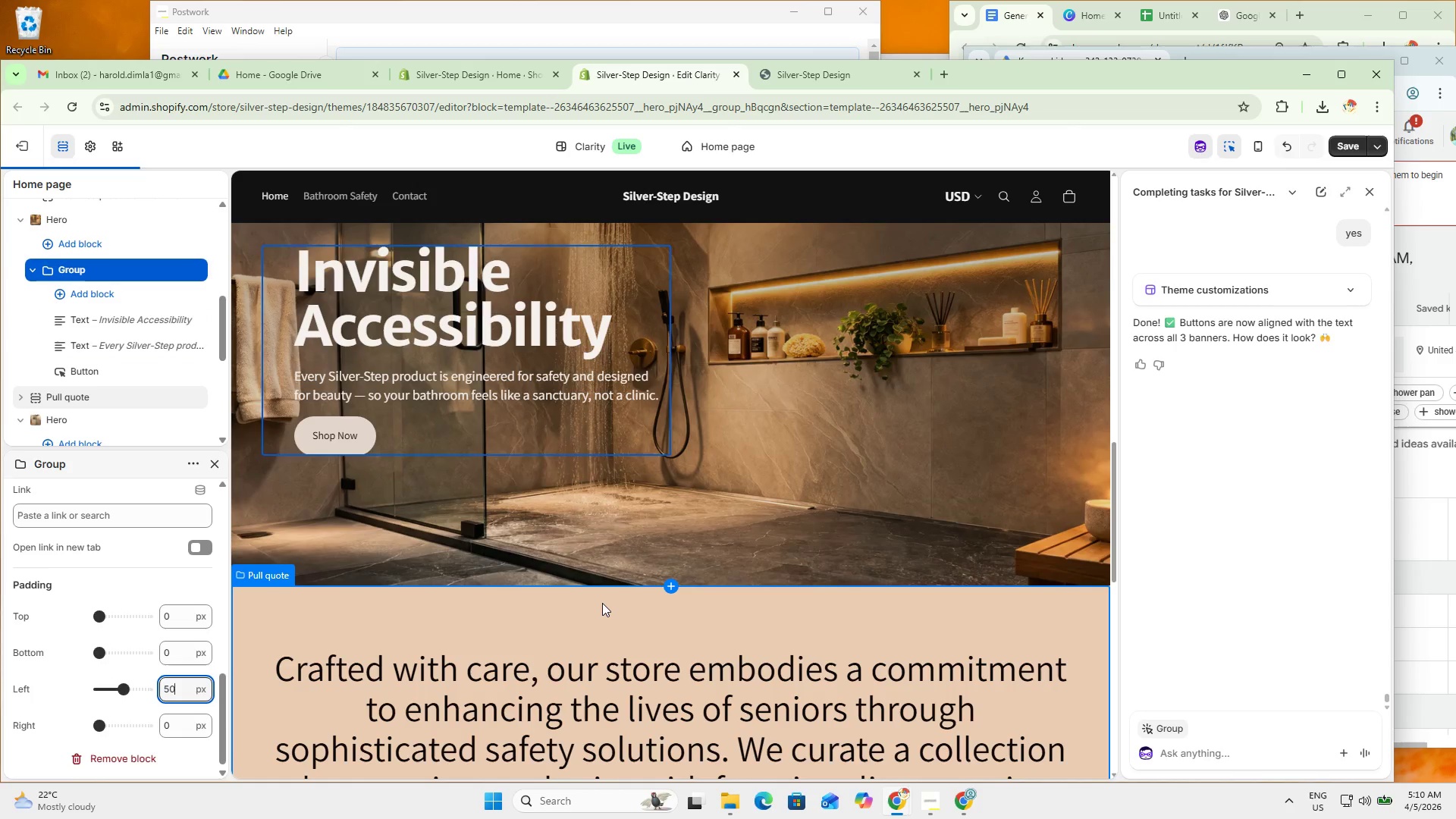 
scroll: coordinate [470, 528], scroll_direction: down, amount: 13.0
 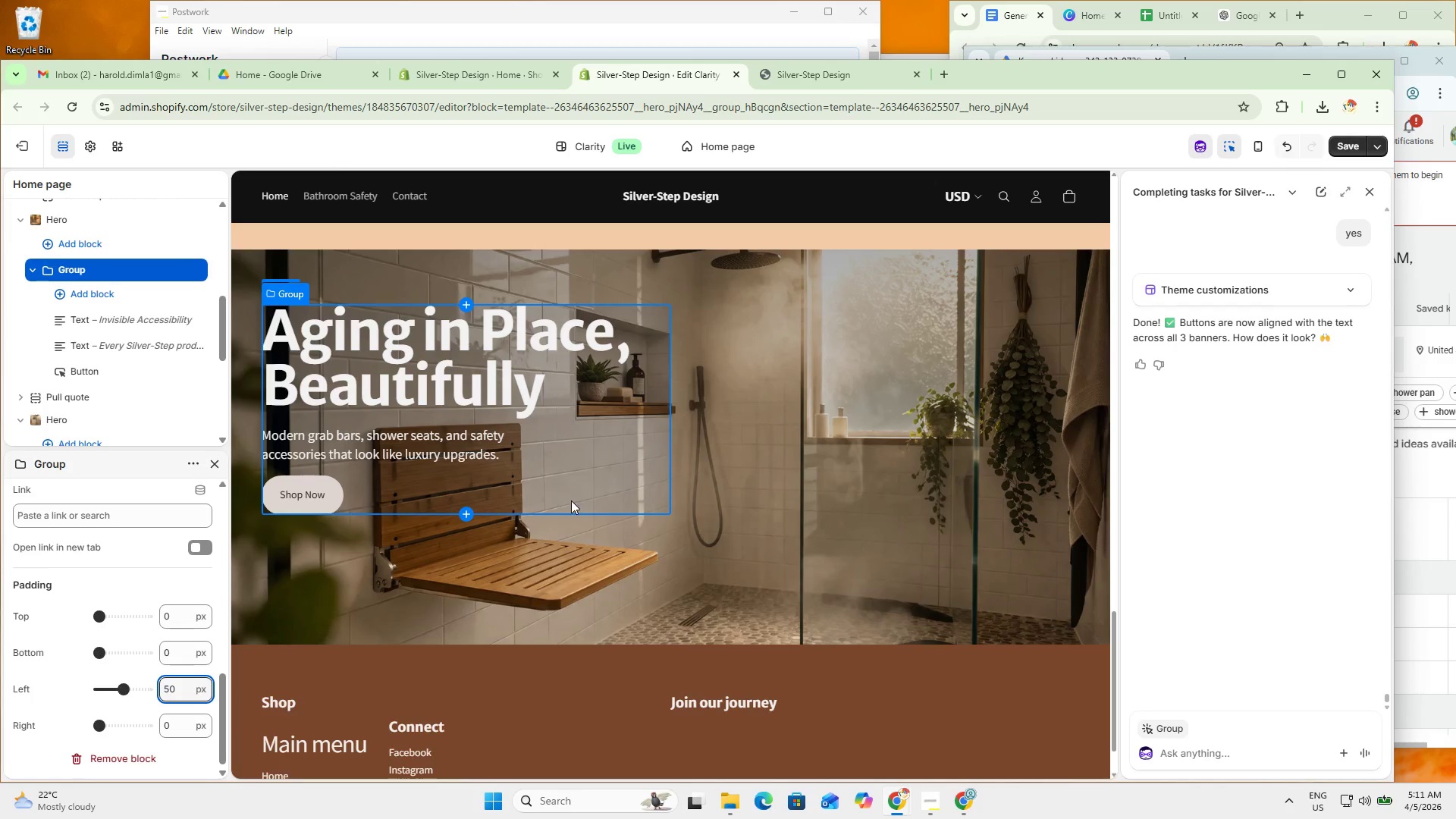 
left_click([570, 505])
 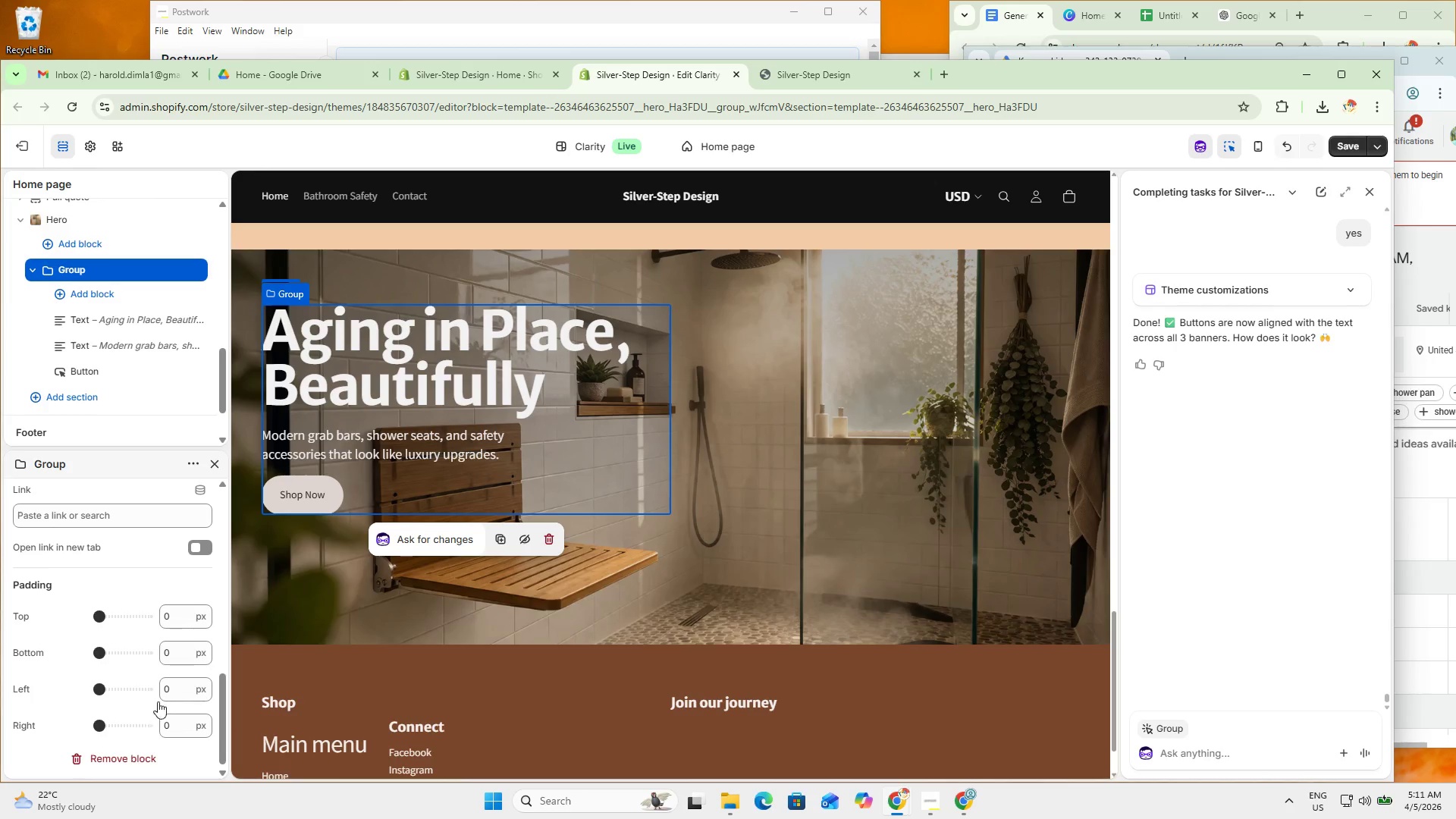 
left_click_drag(start_coordinate=[180, 682], to_coordinate=[105, 695])
 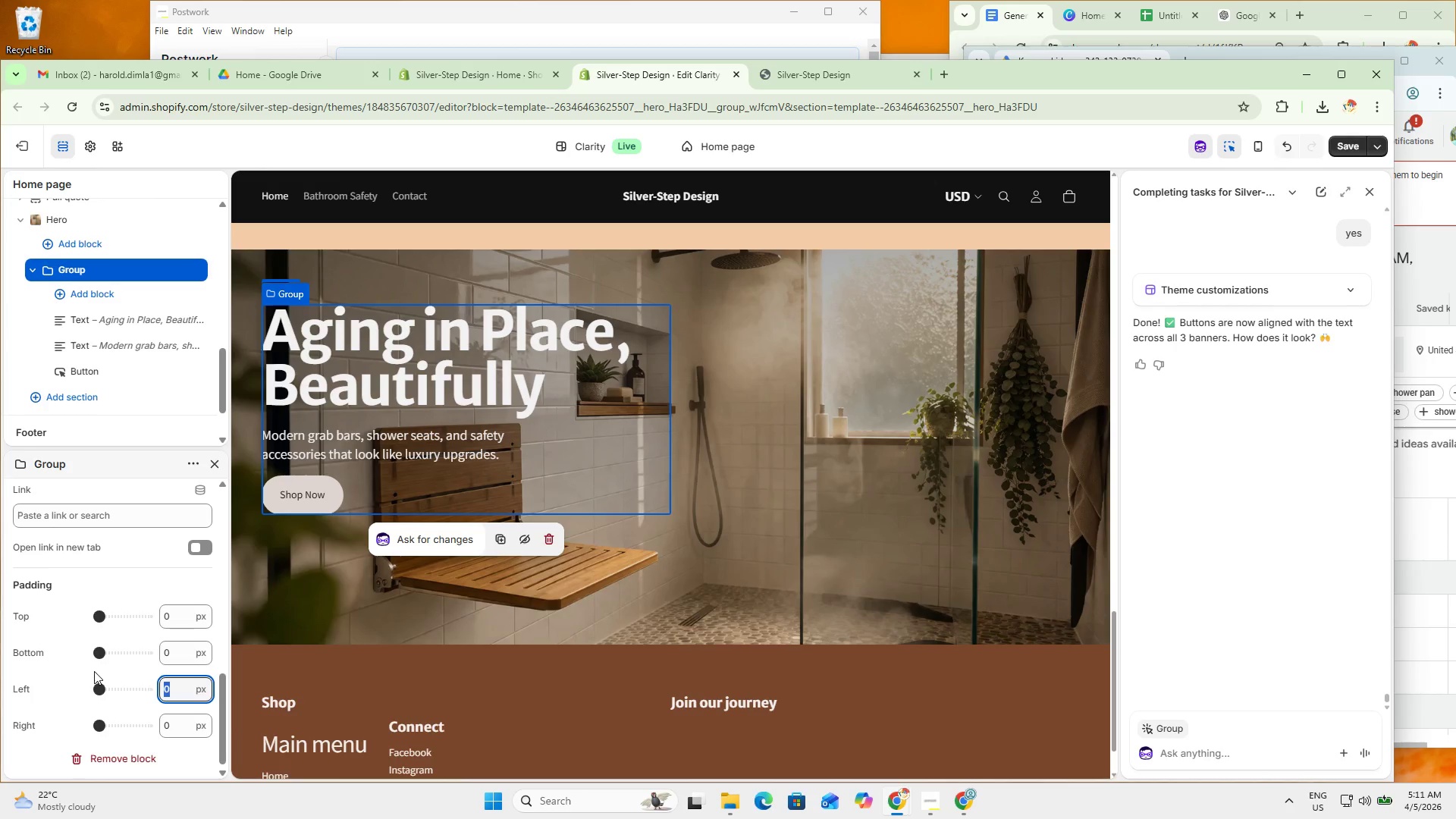 
key(Numpad5)
 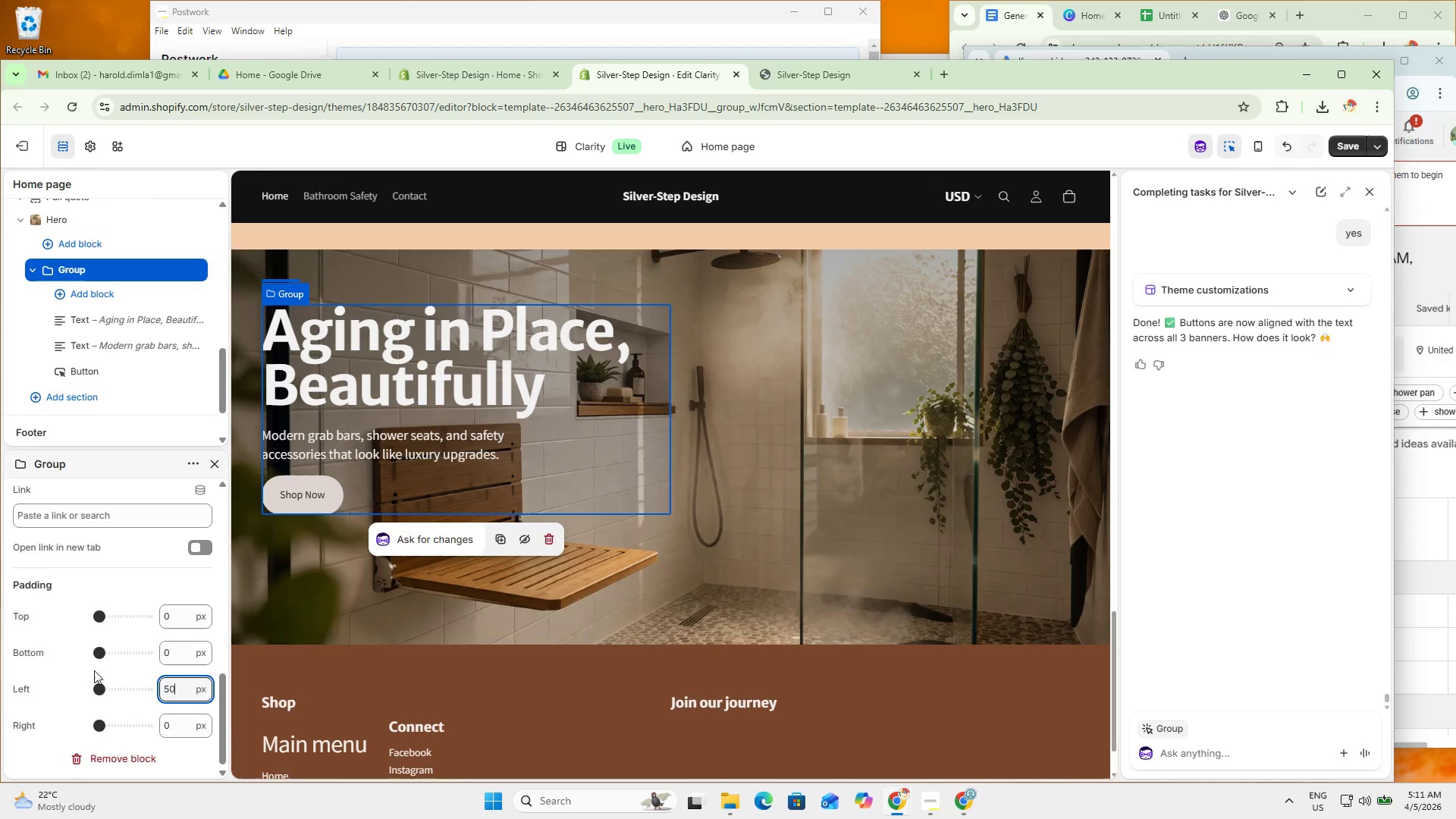 
key(Numpad0)
 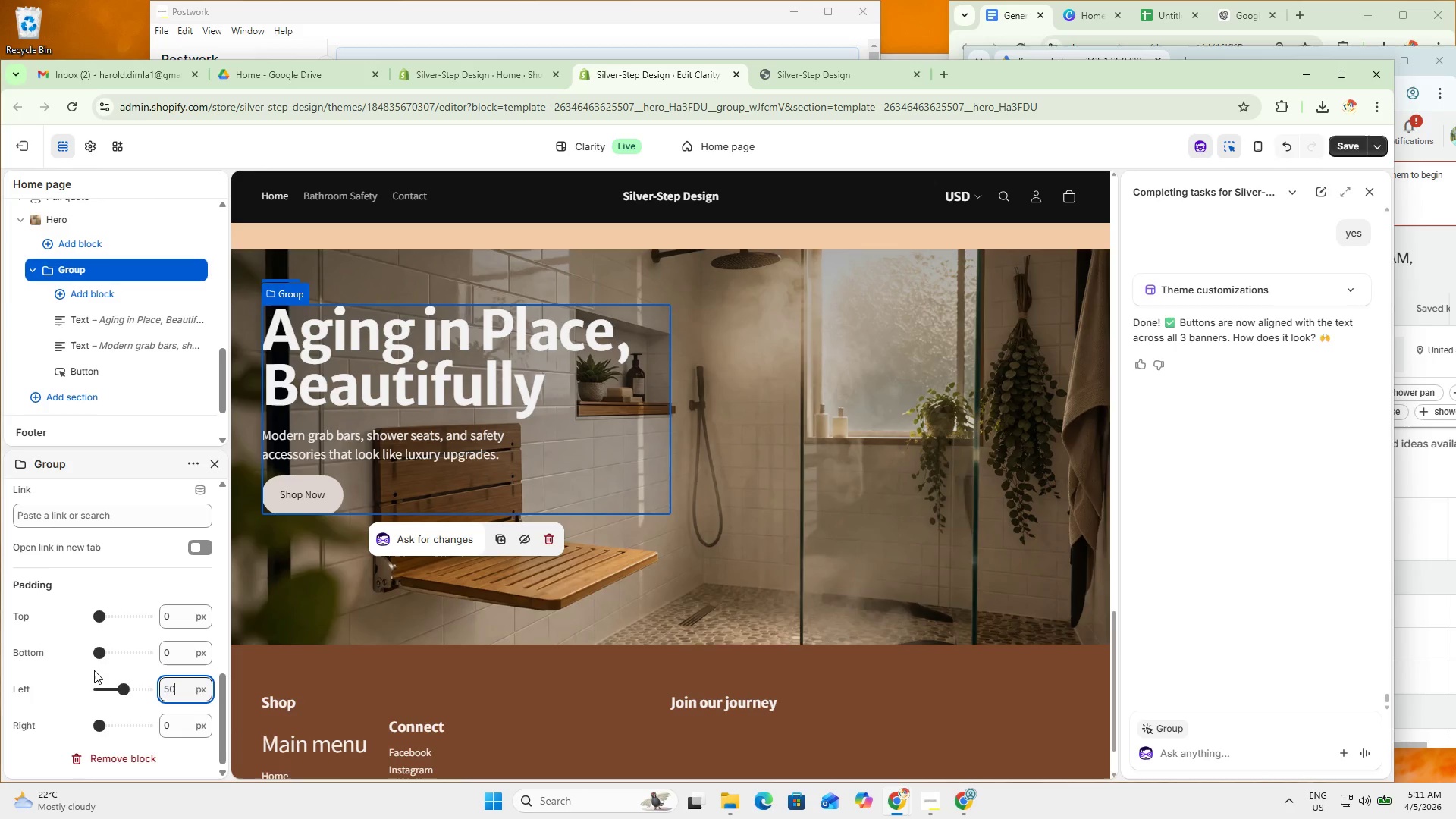 
key(NumpadEnter)
 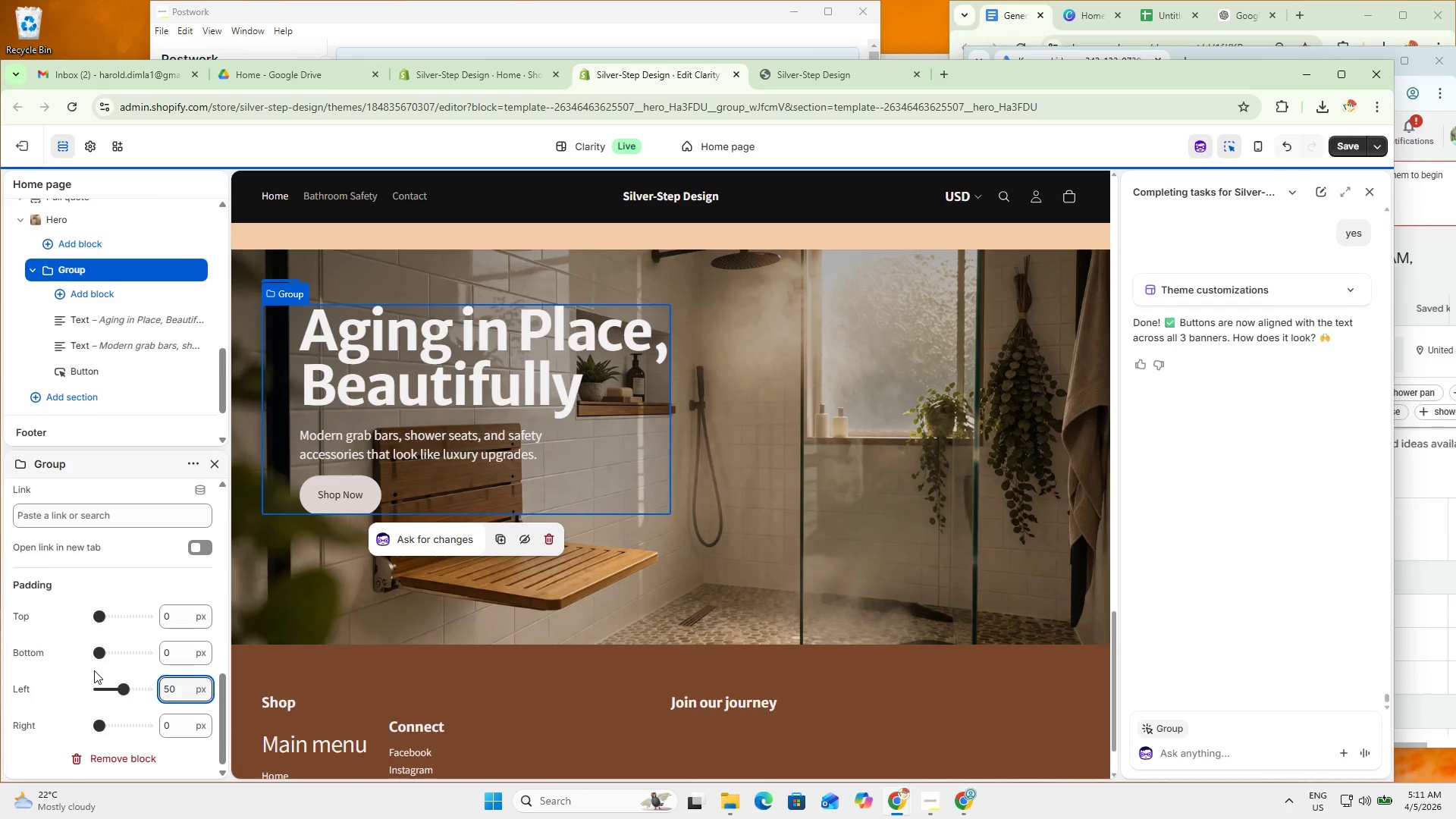 
scroll: coordinate [437, 490], scroll_direction: up, amount: 27.0
 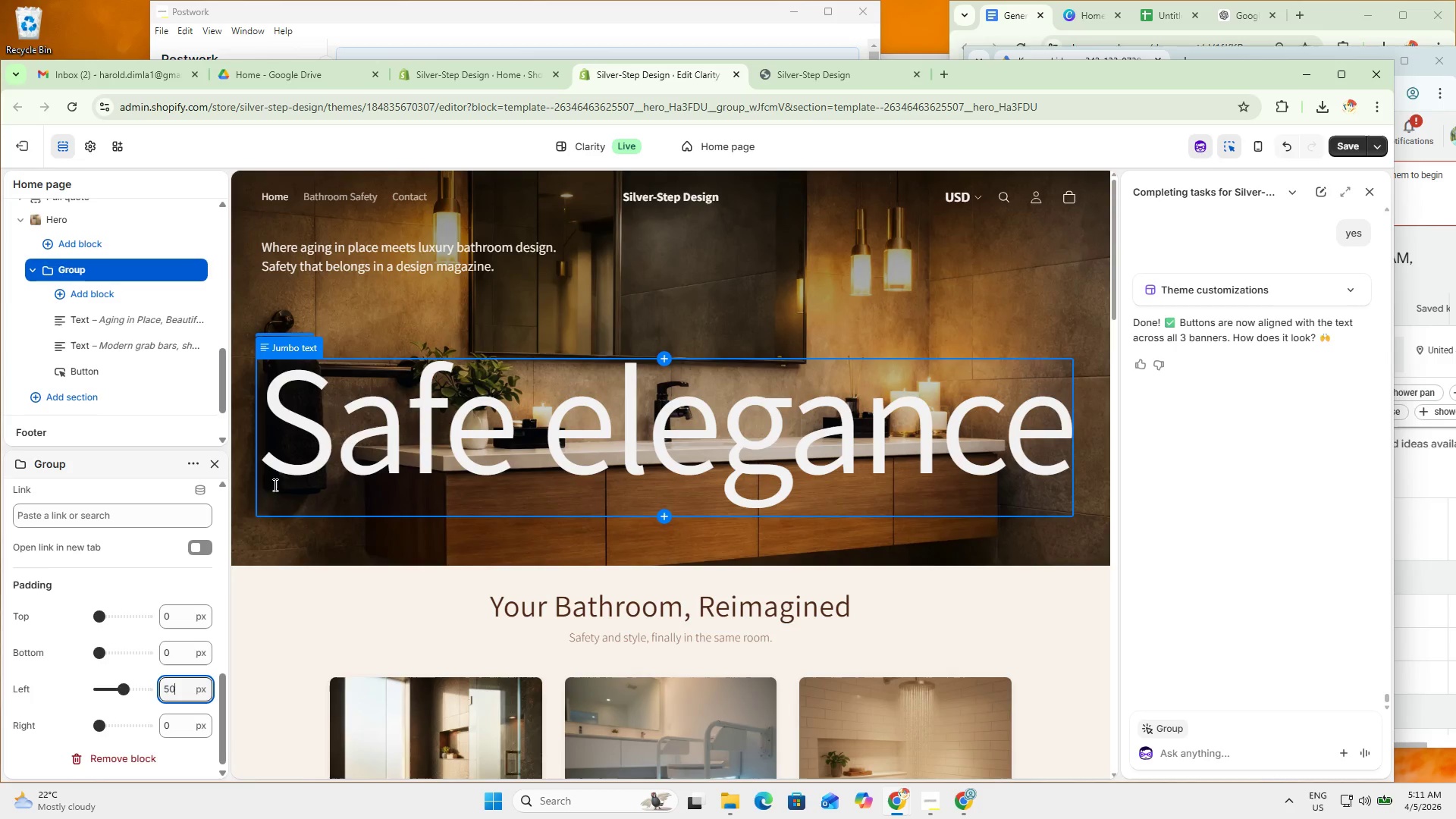 
left_click([271, 495])
 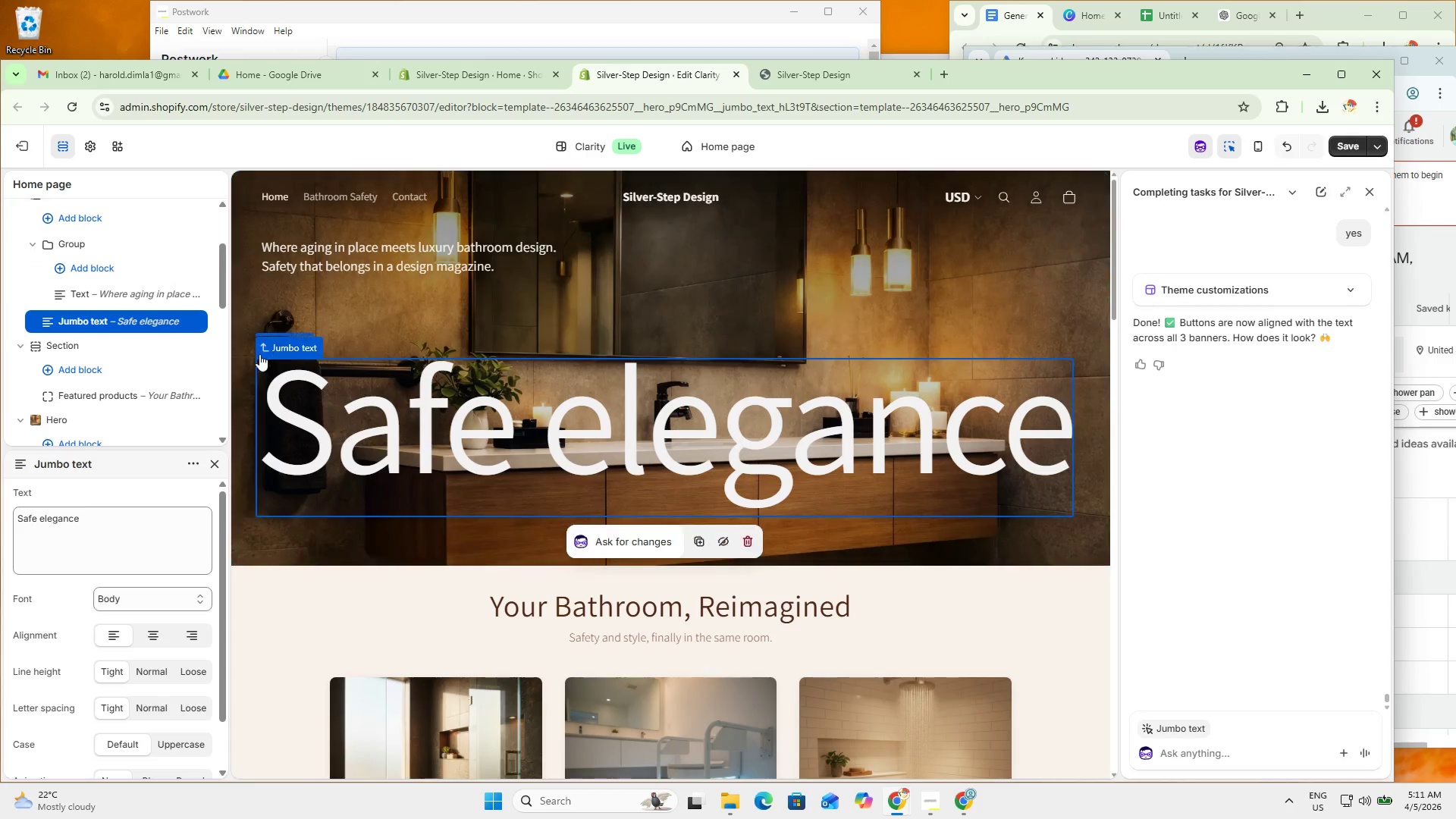 
left_click([243, 384])
 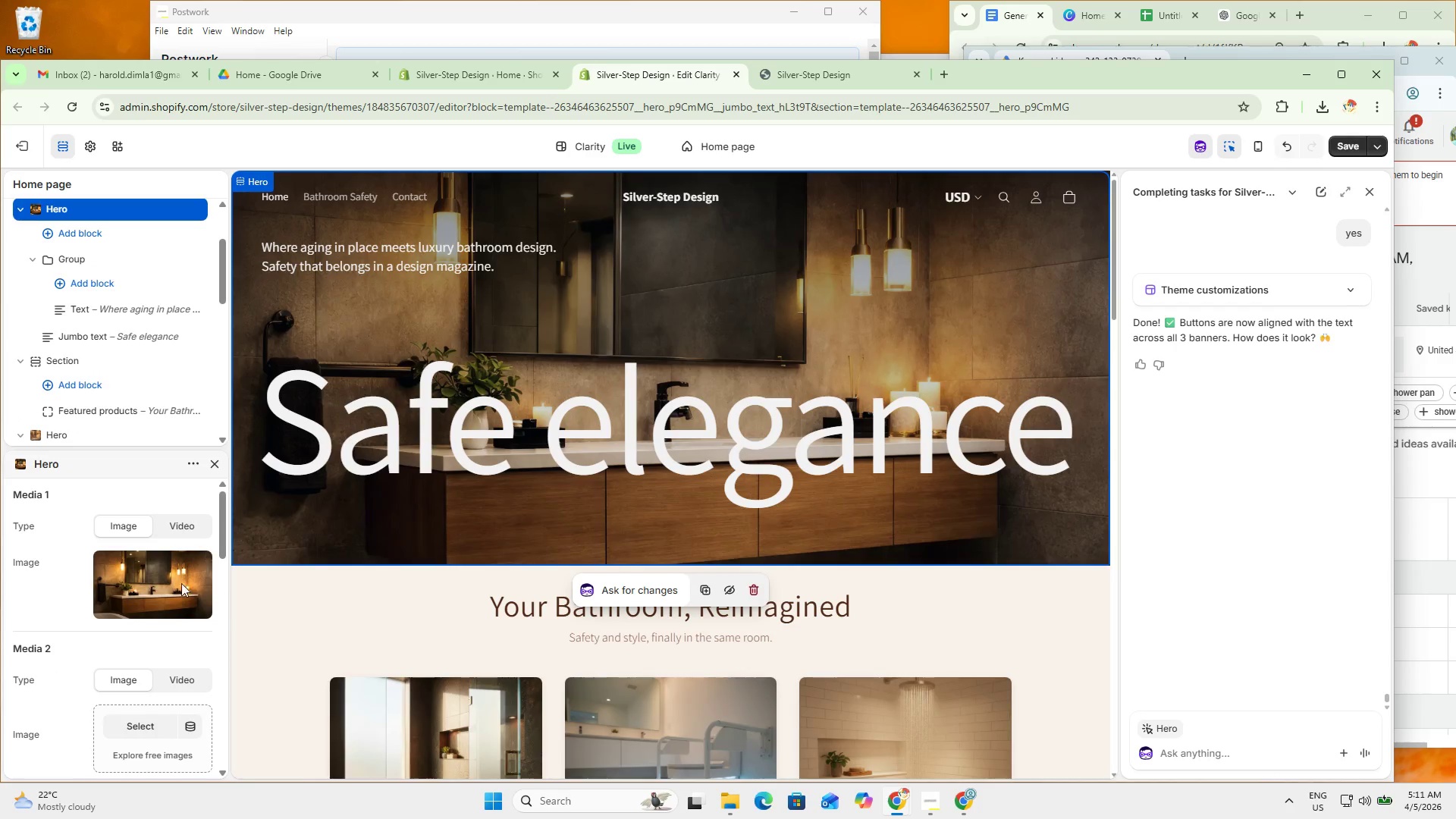 
scroll: coordinate [145, 682], scroll_direction: down, amount: 6.0
 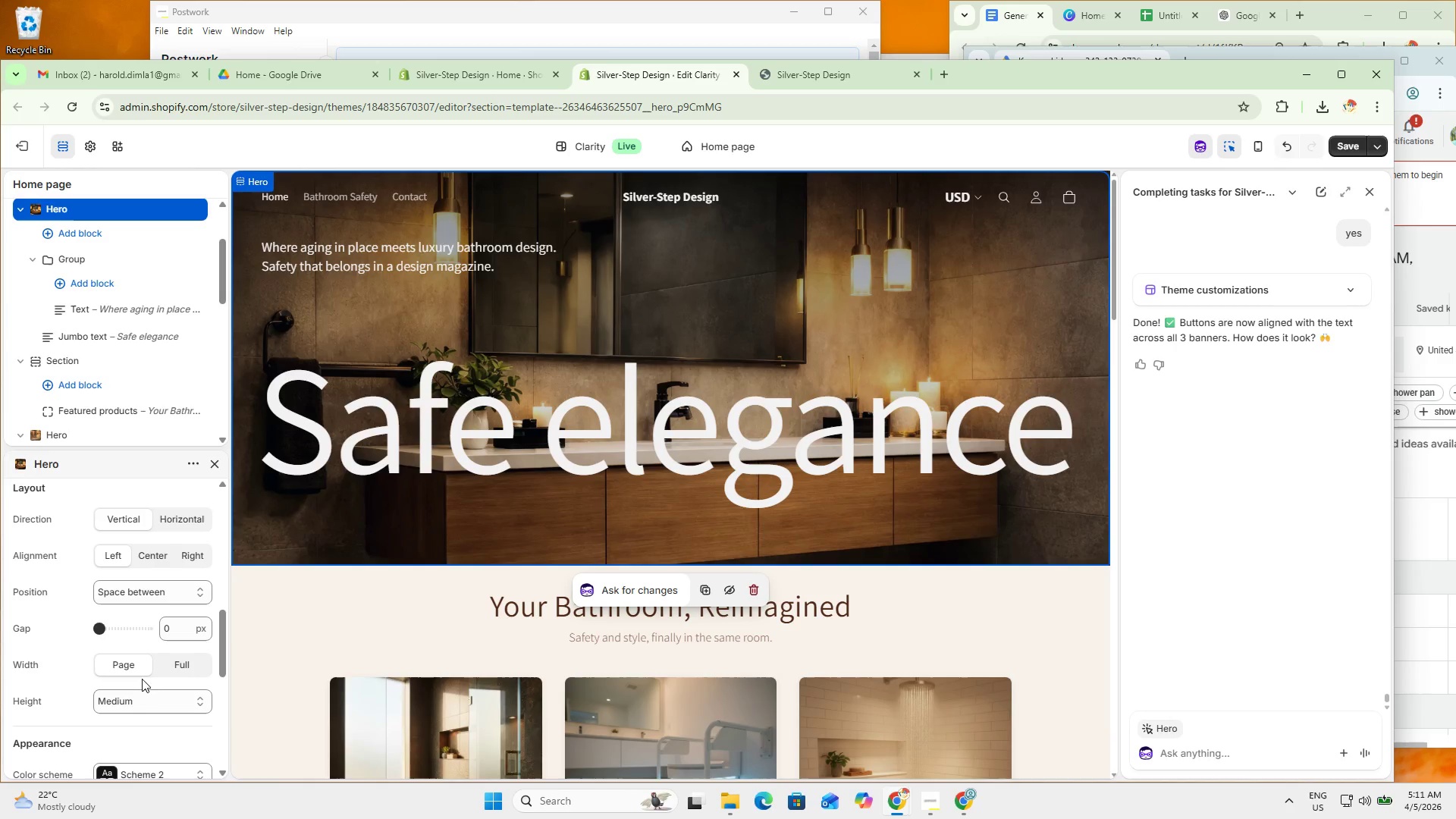 
left_click_drag(start_coordinate=[100, 629], to_coordinate=[124, 635])
 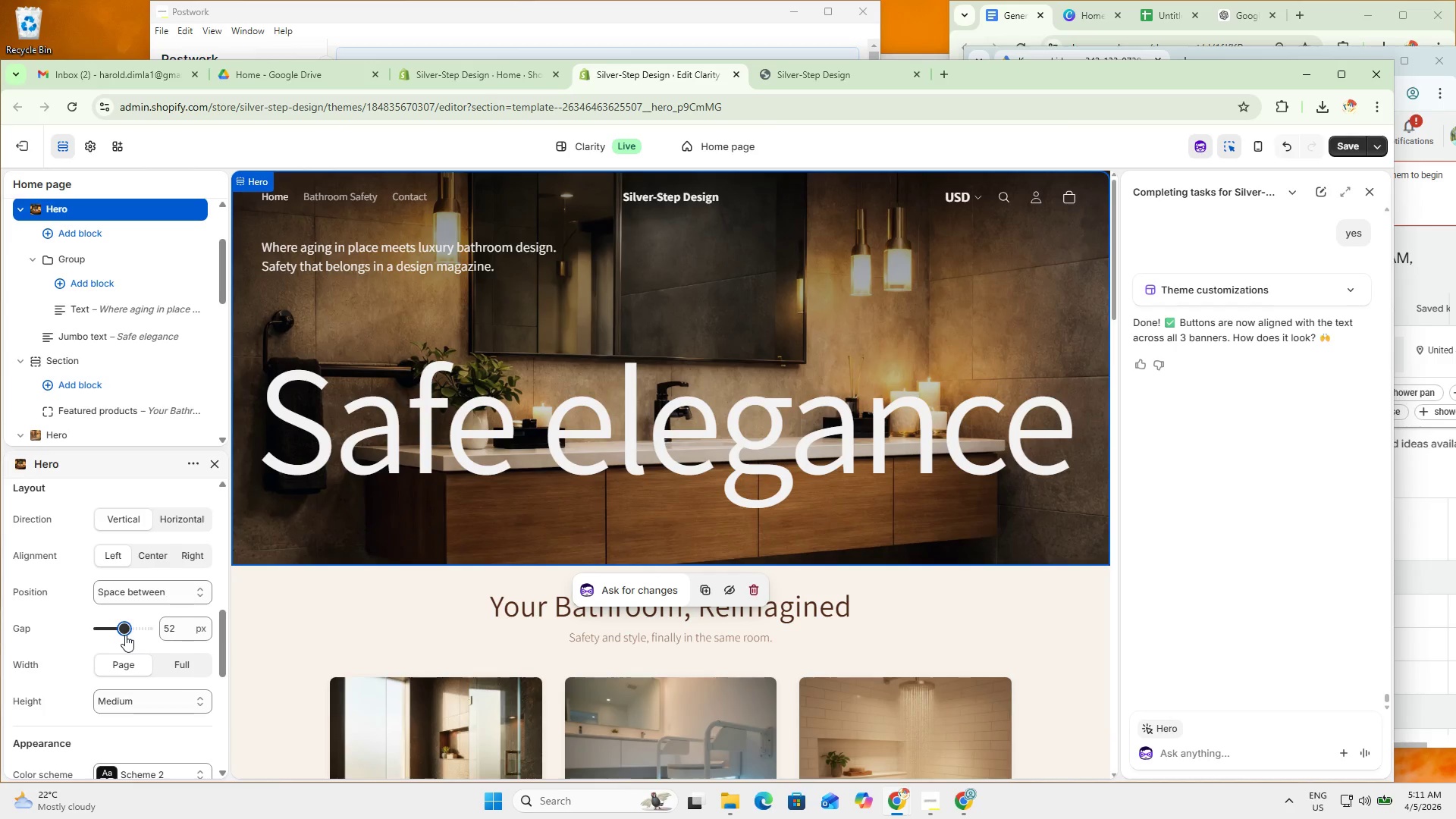 
key(Control+Z)
 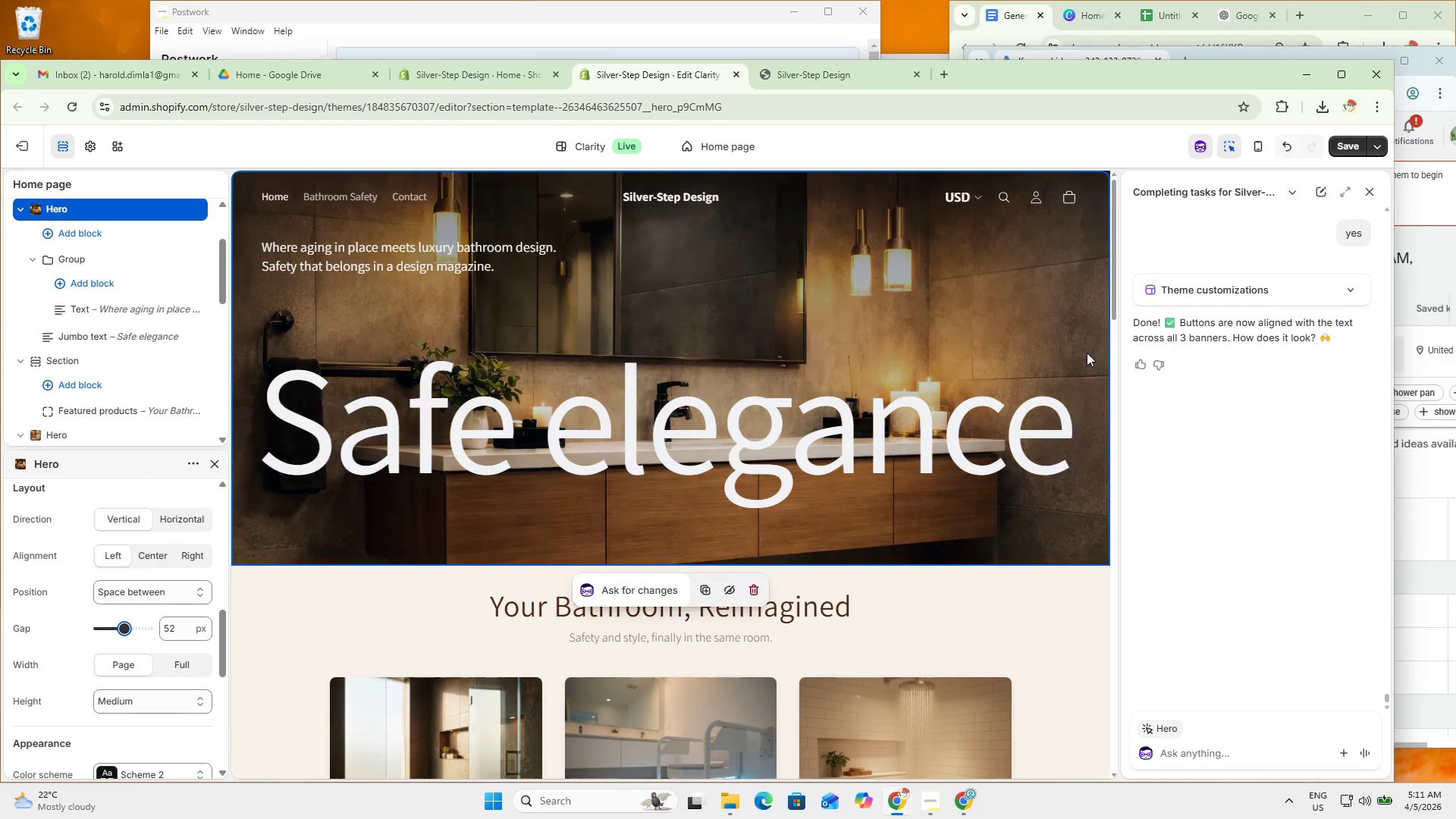 
left_click([1283, 143])
 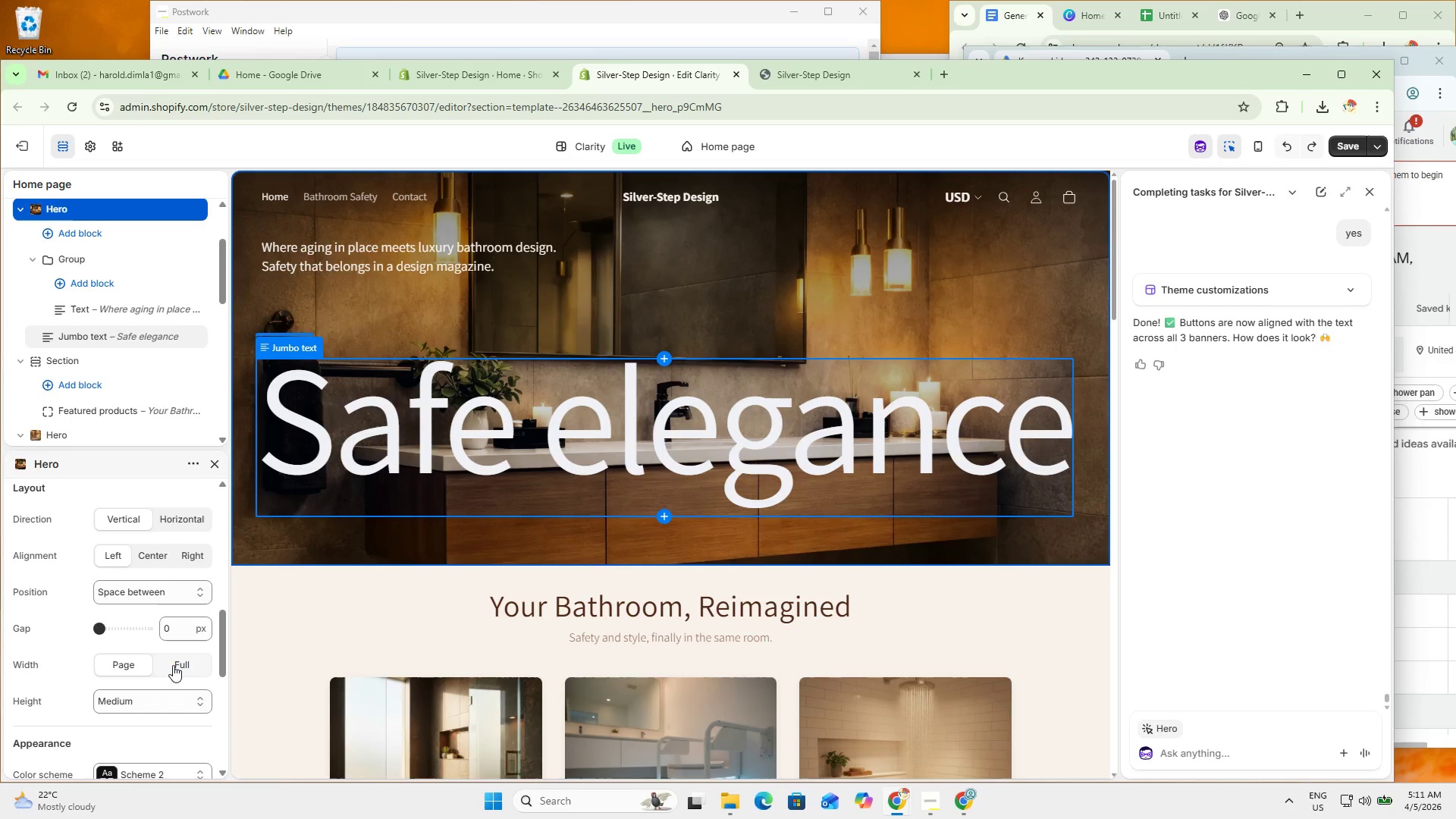 
left_click([175, 670])
 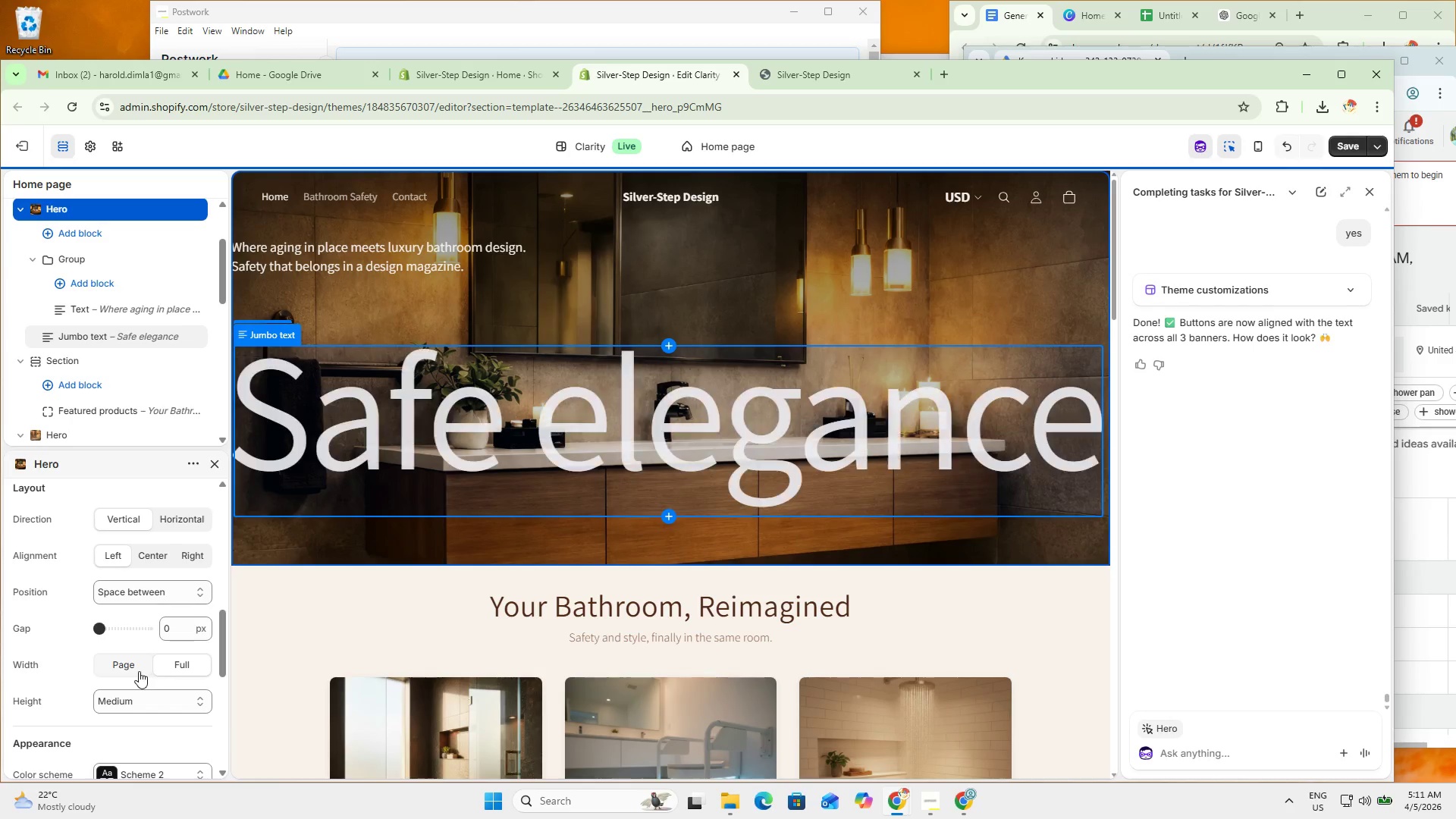 
left_click([134, 668])
 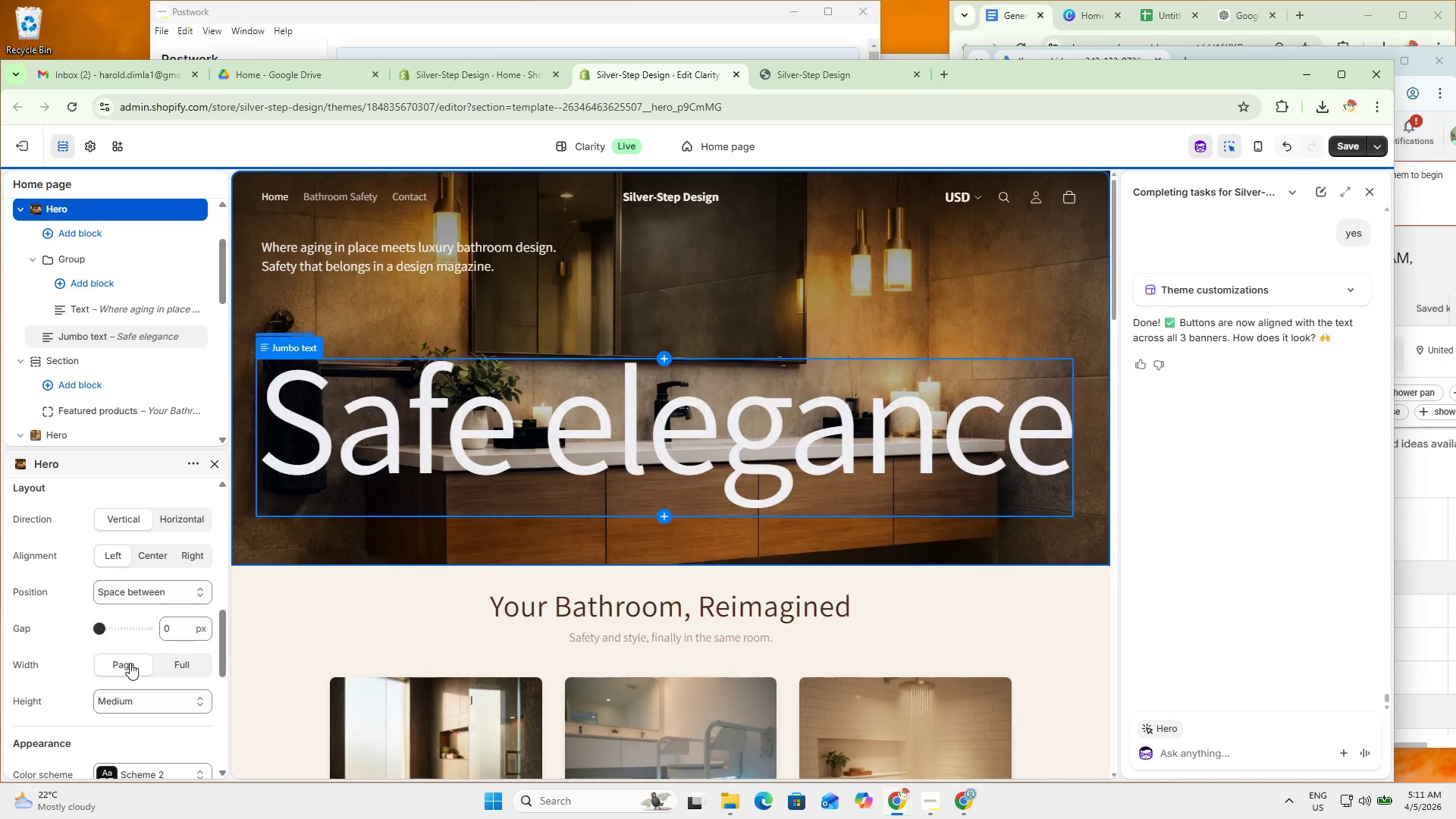 
scroll: coordinate [144, 646], scroll_direction: none, amount: 0.0
 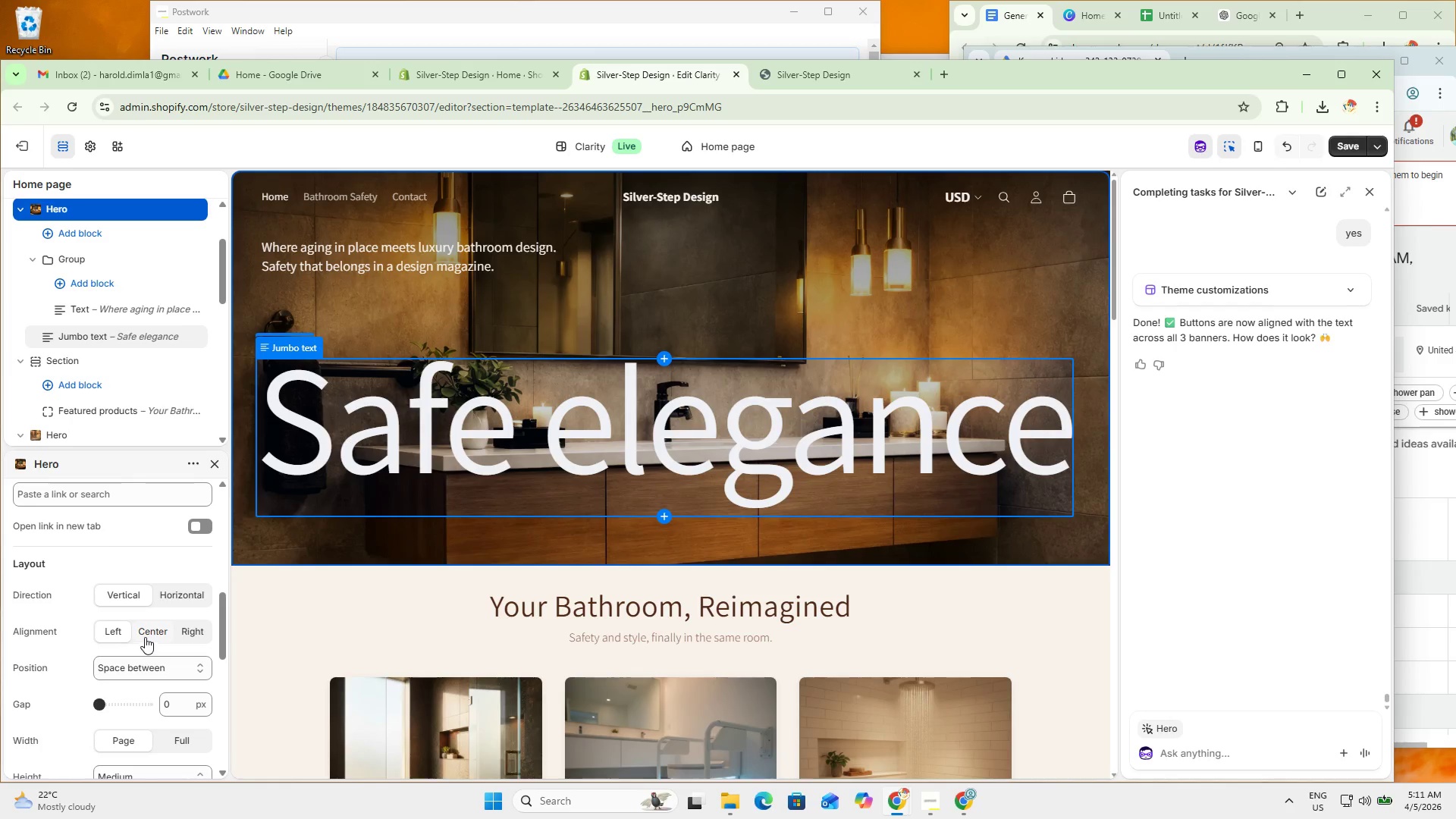 
scroll: coordinate [127, 701], scroll_direction: down, amount: 7.0
 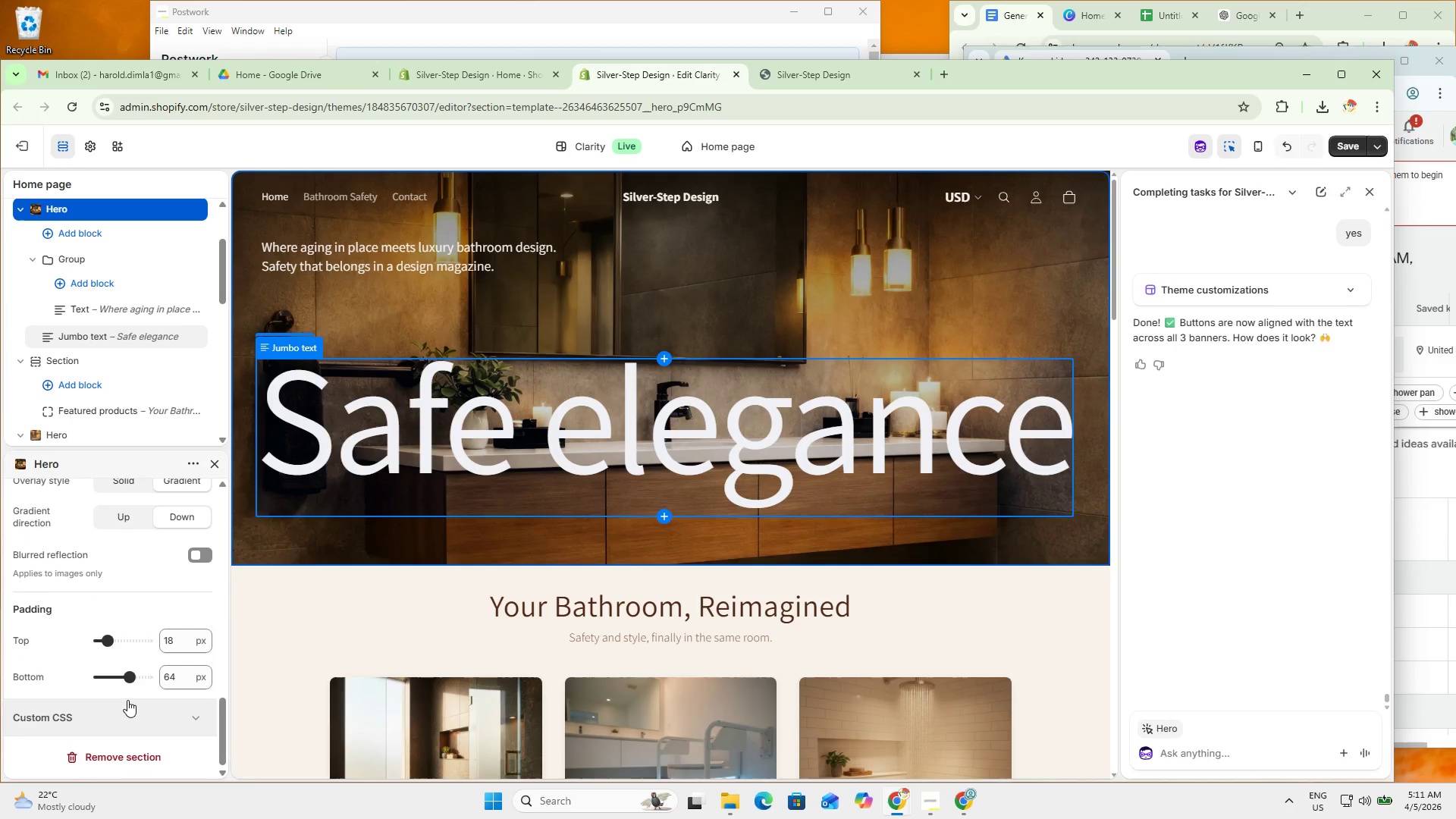 
scroll: coordinate [140, 692], scroll_direction: up, amount: 5.0
 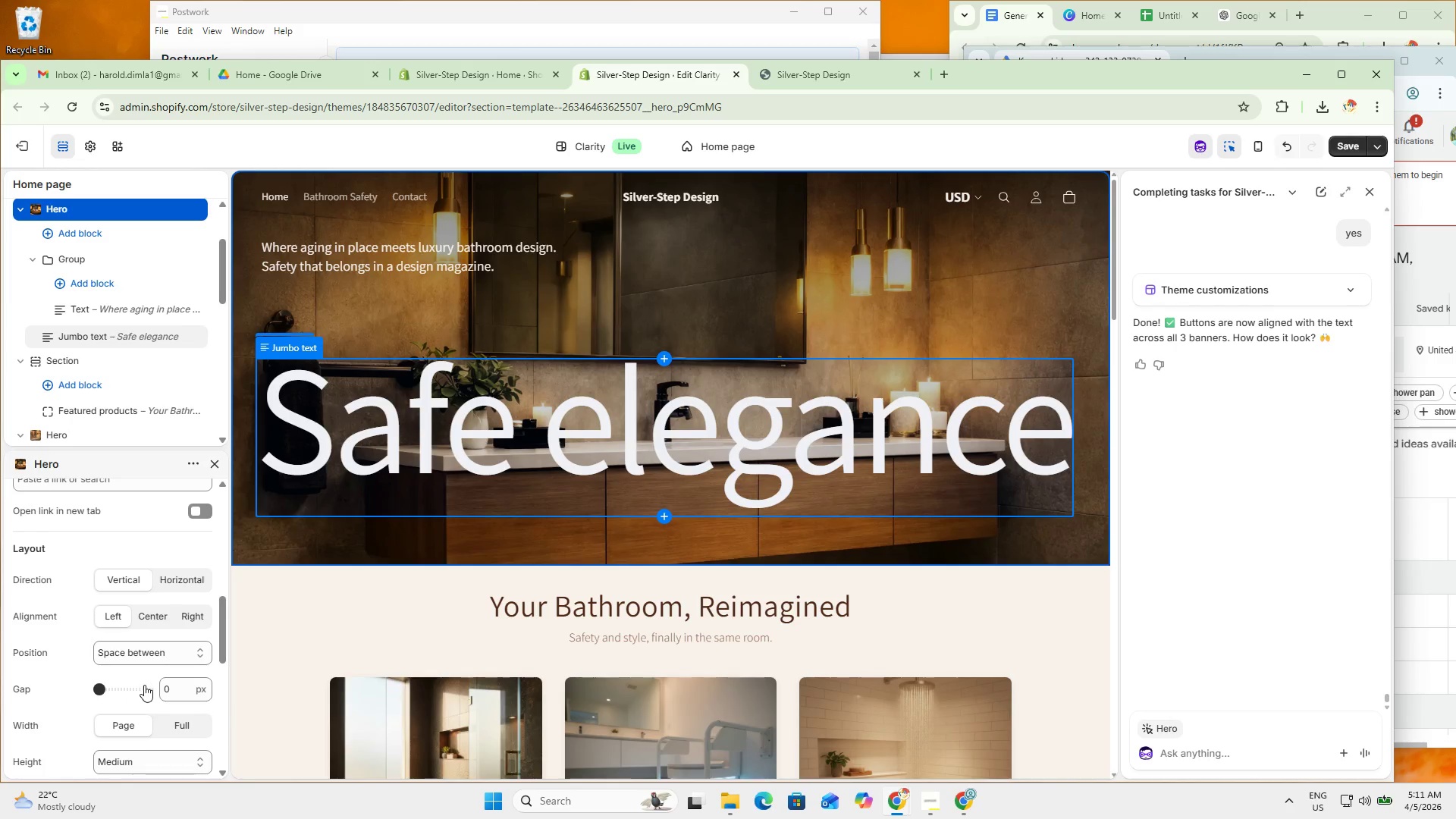 
scroll: coordinate [149, 694], scroll_direction: none, amount: 0.0
 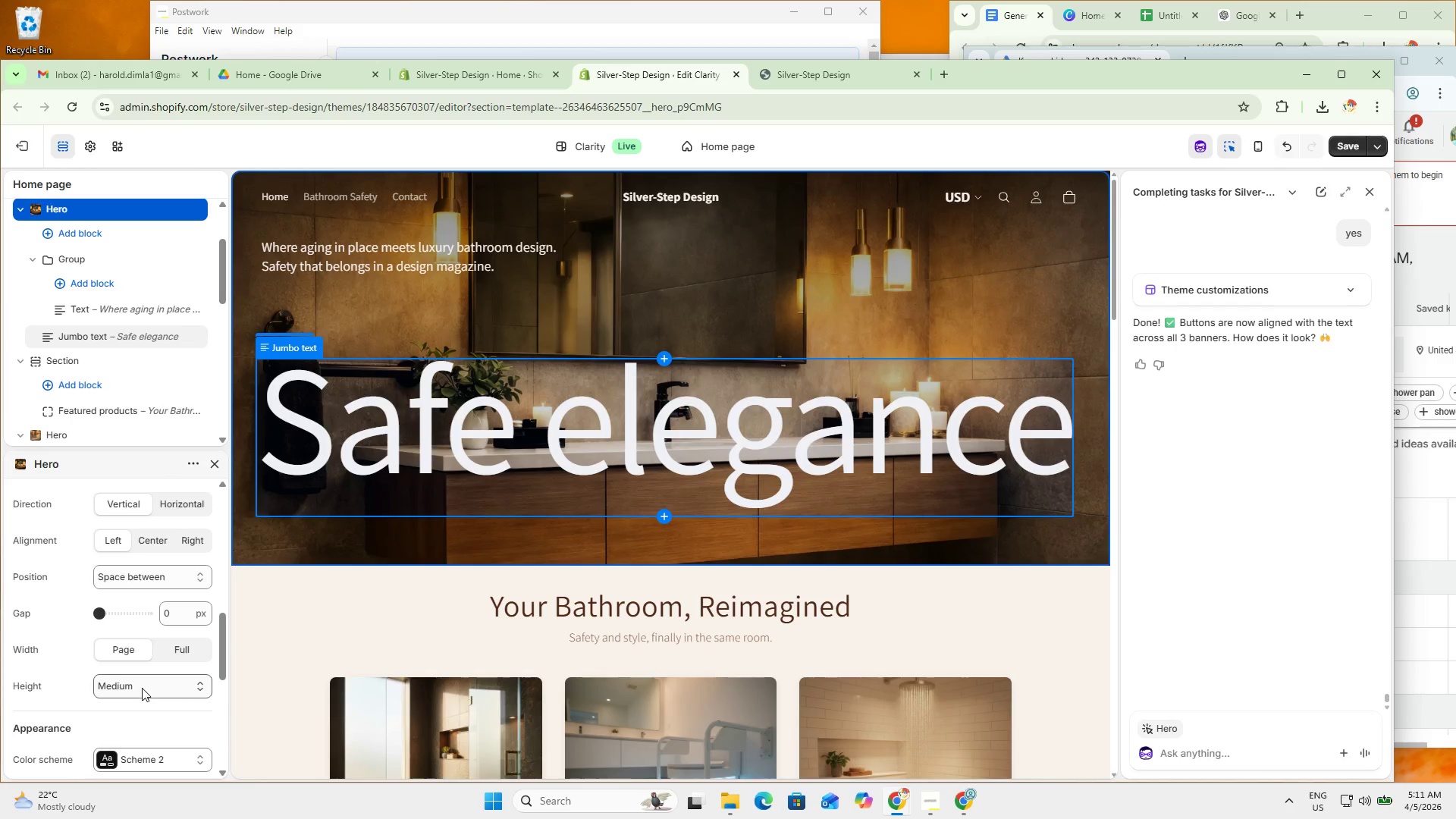 
left_click([142, 688])
 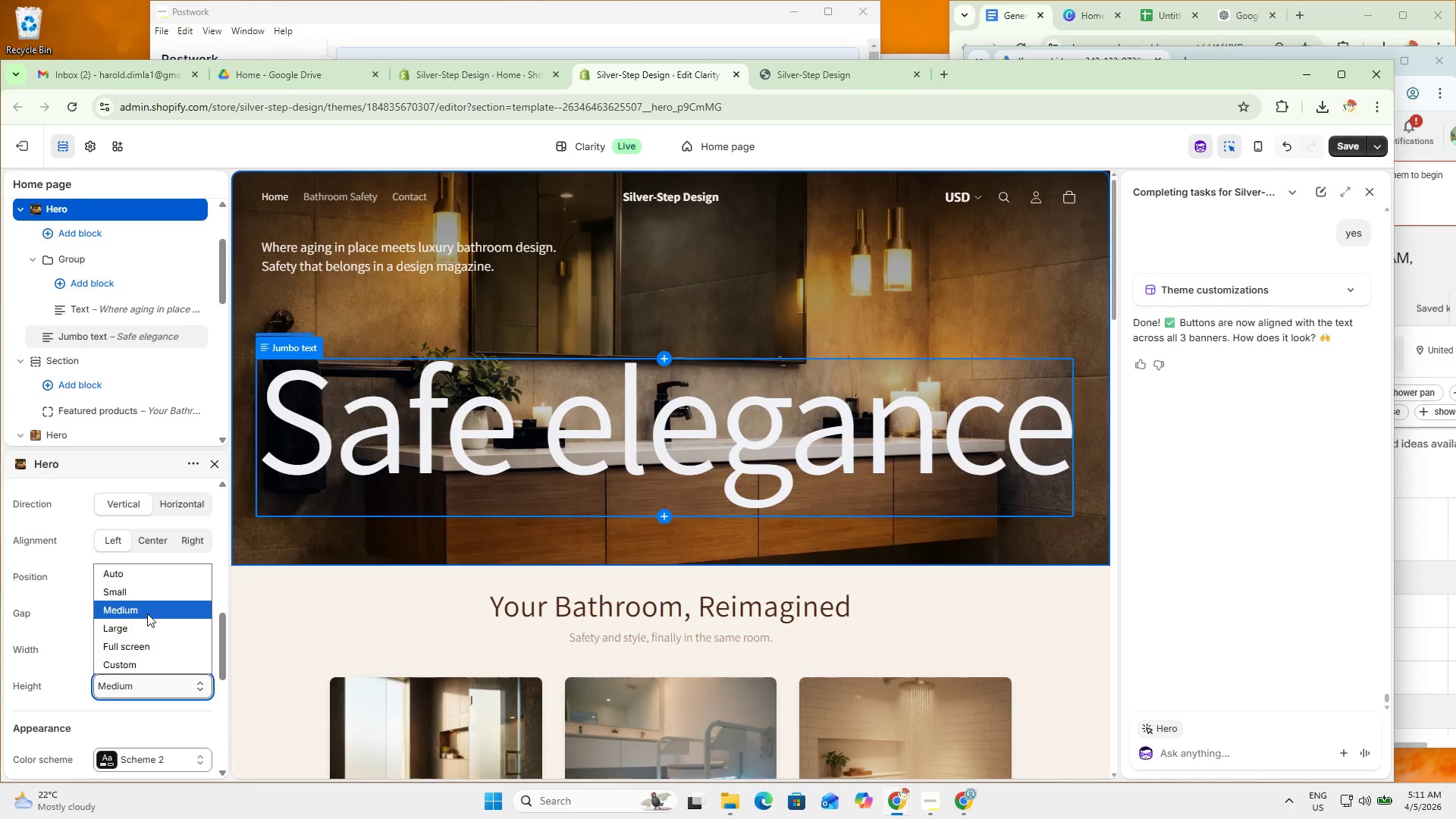 
left_click([147, 595])
 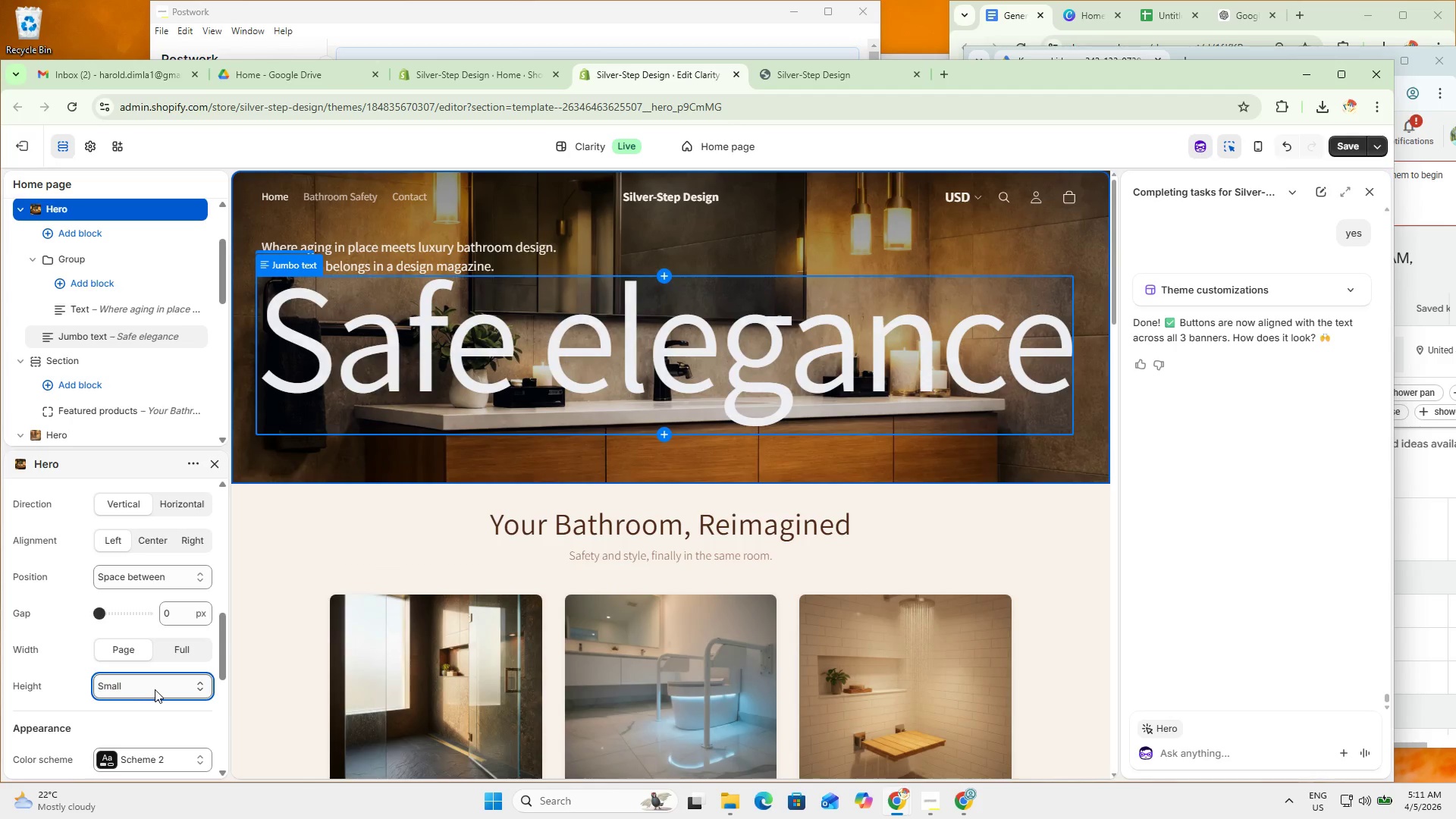 
left_click([156, 688])
 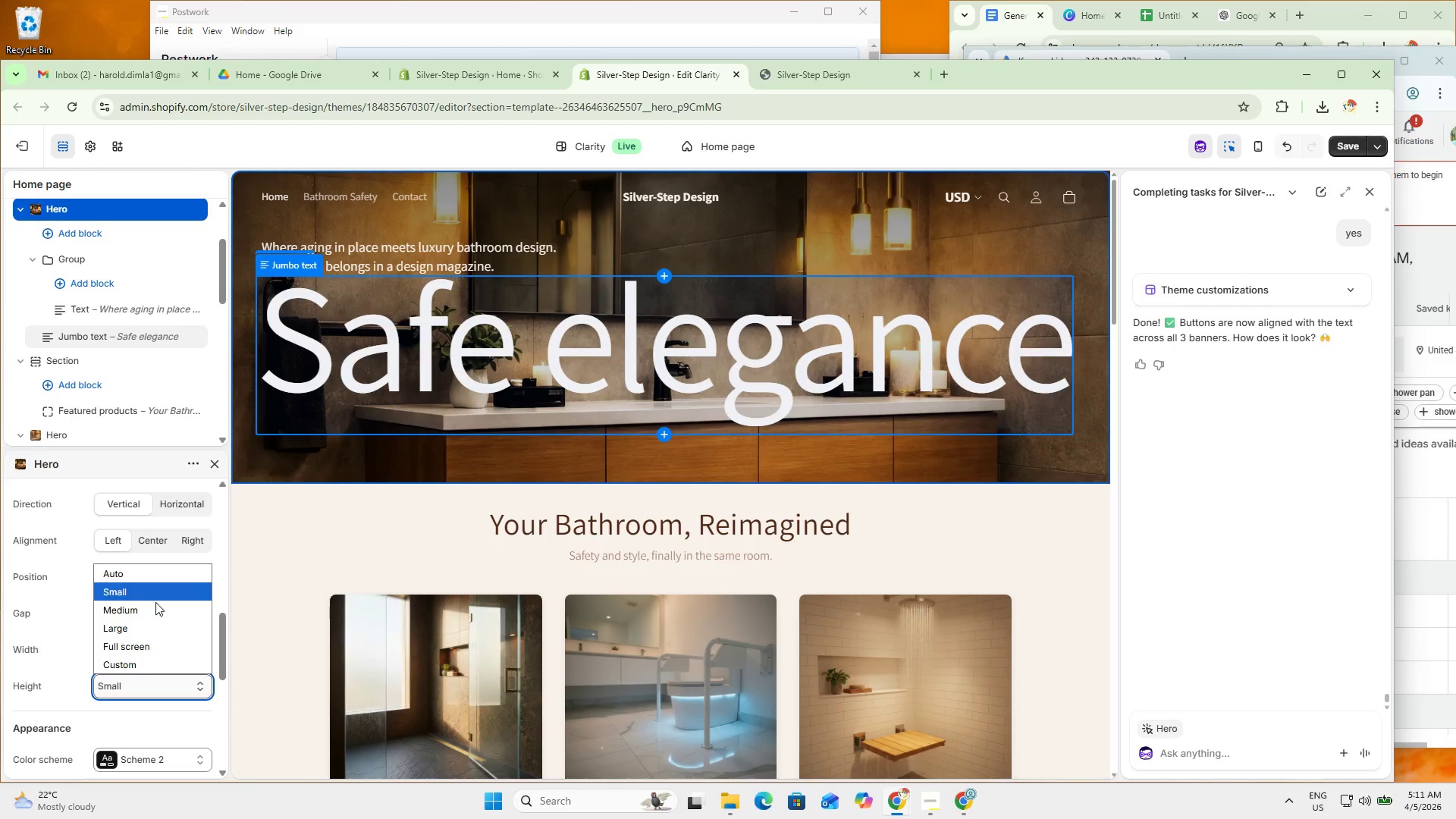 
left_click([155, 609])
 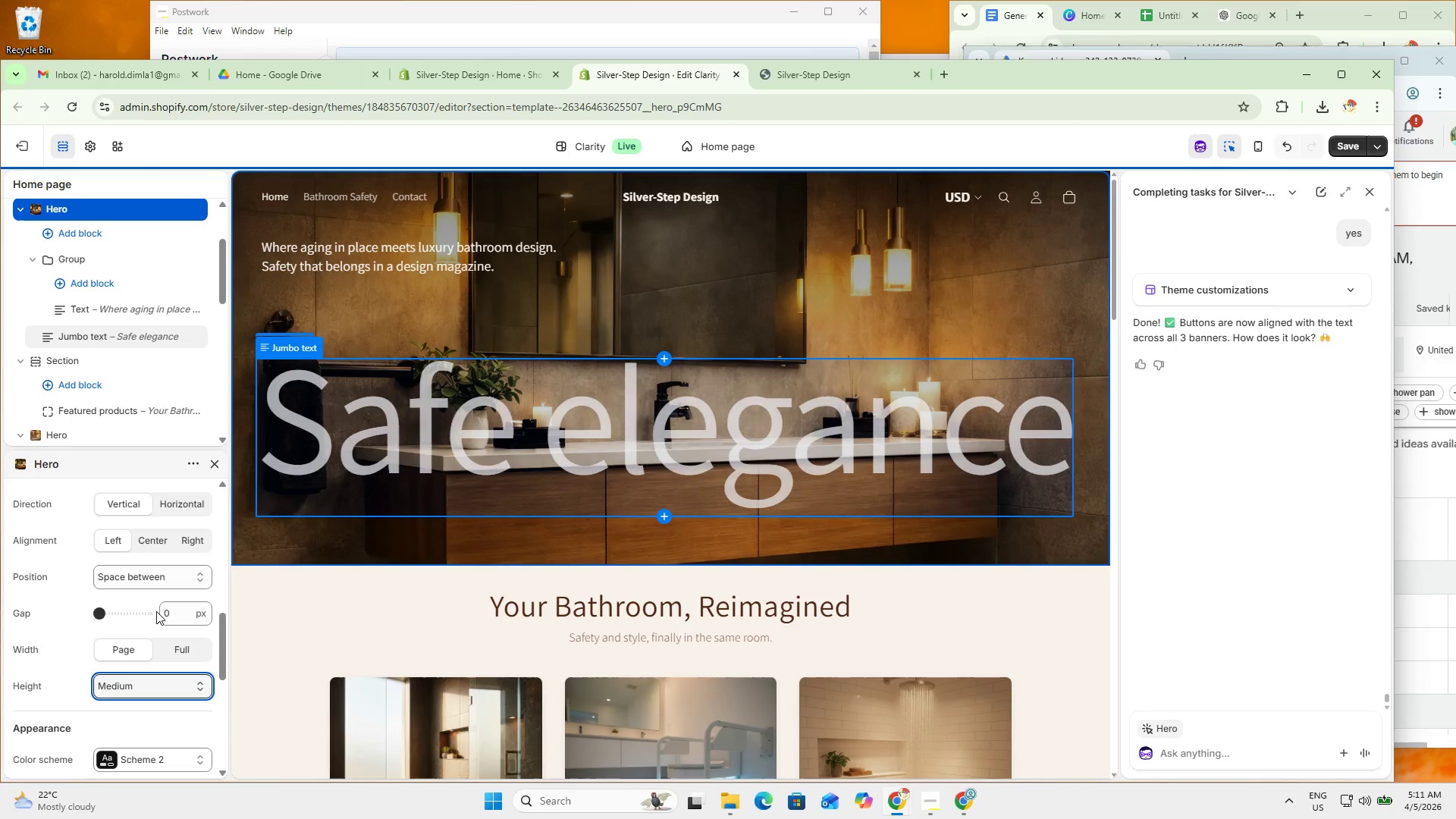 
scroll: coordinate [156, 604], scroll_direction: up, amount: 3.0
 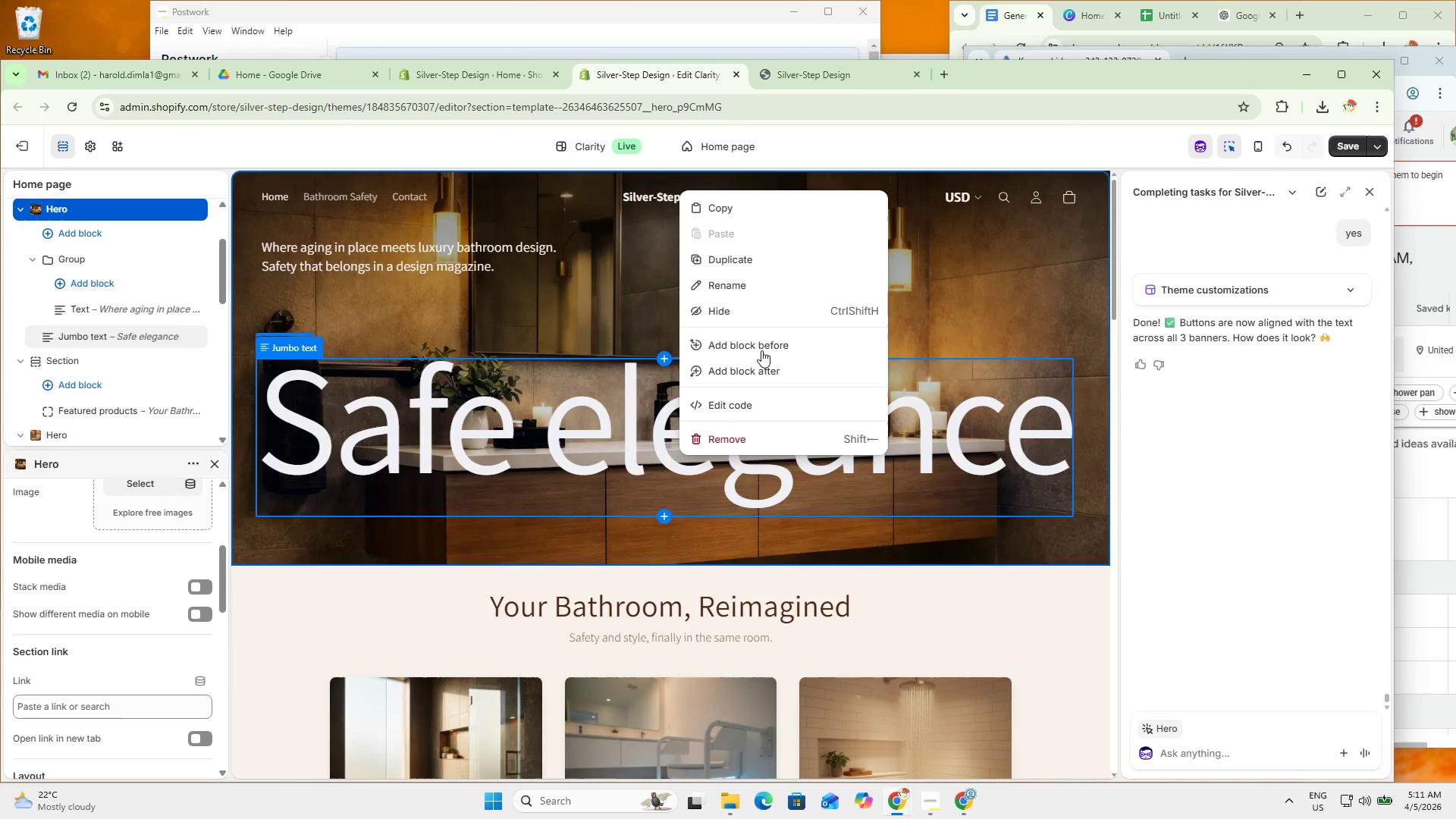 
left_click([770, 365])
 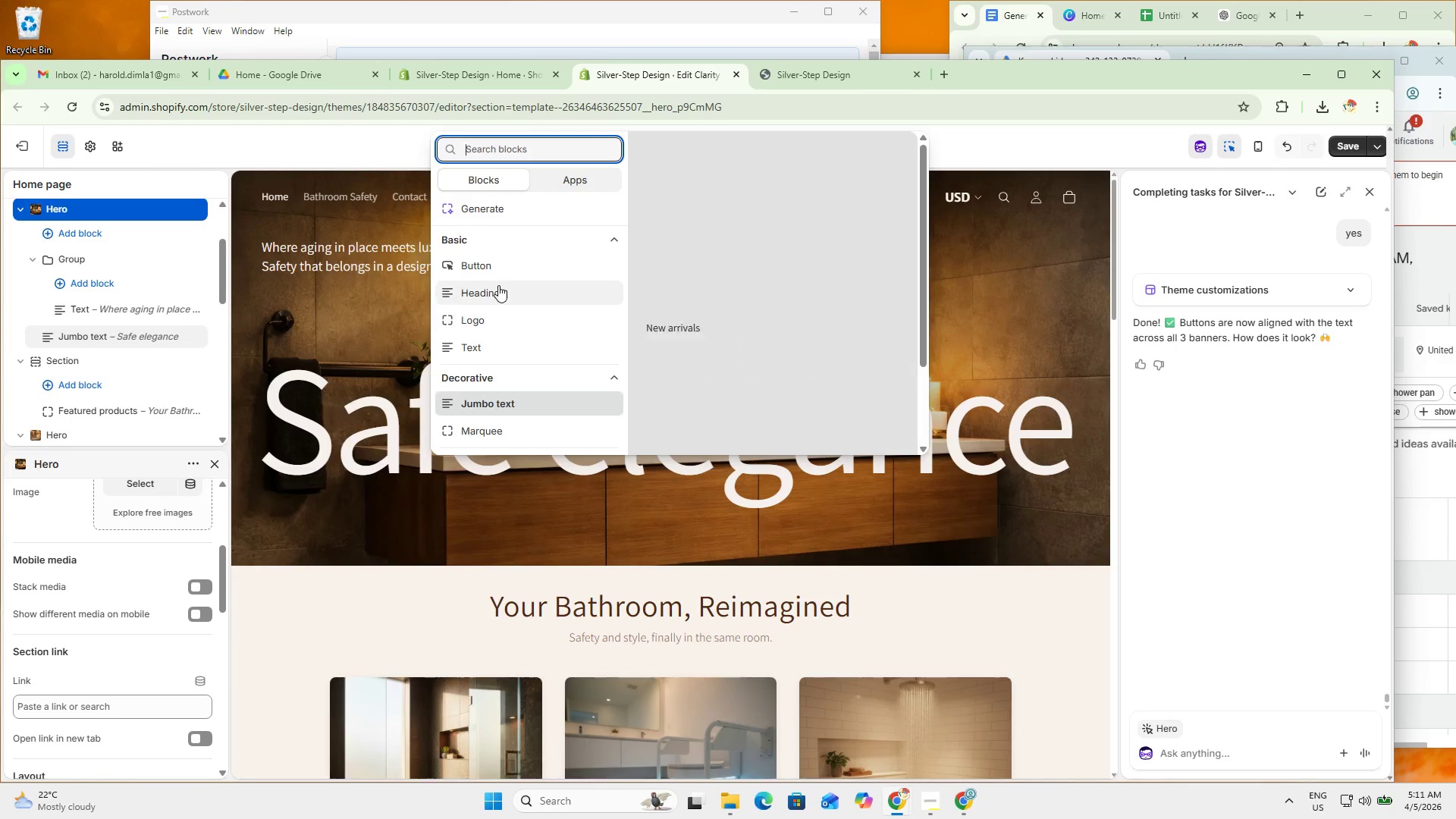 
left_click([497, 290])
 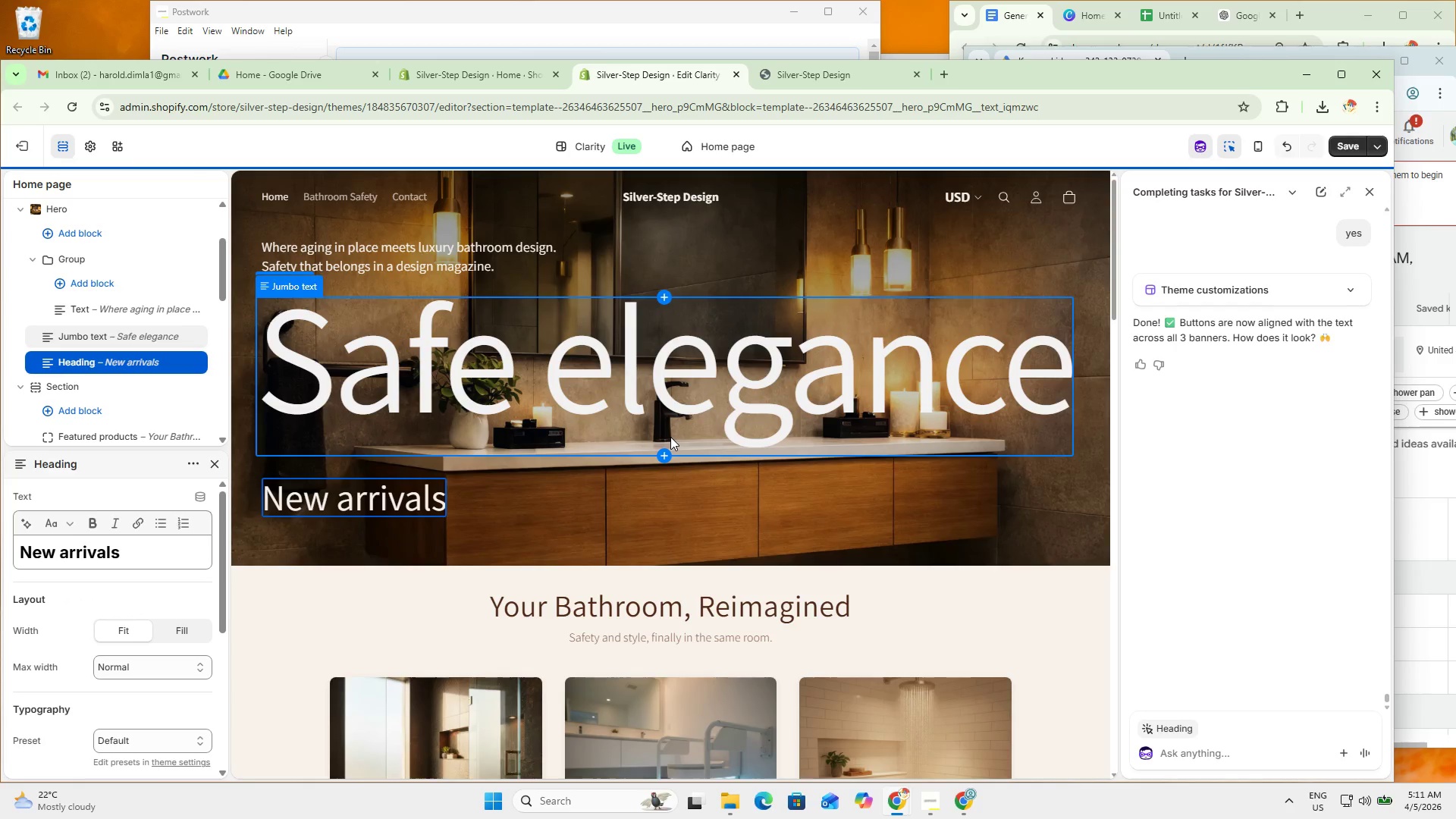 
left_click([391, 499])
 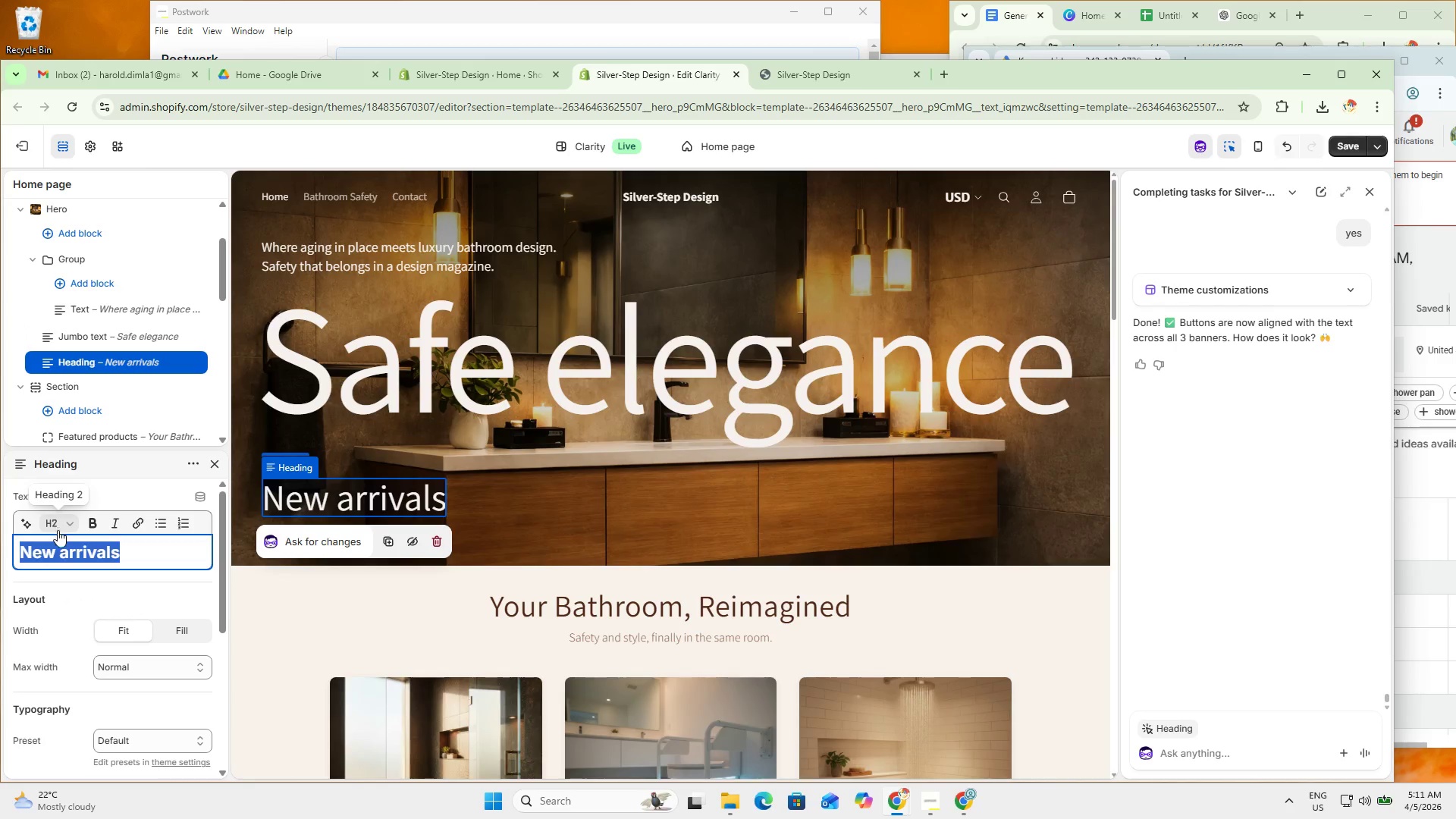 
left_click([54, 530])
 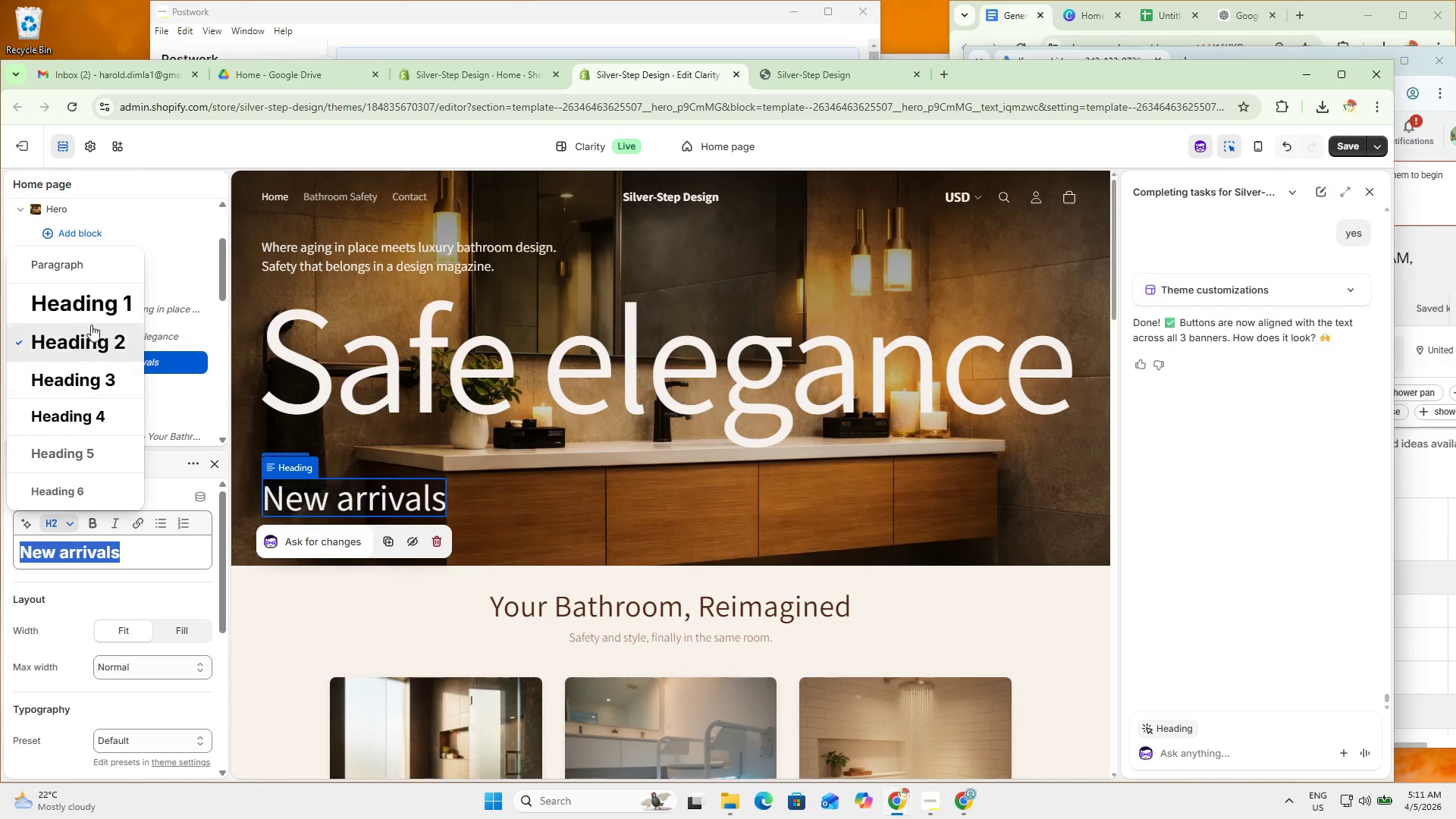 
left_click([95, 303])
 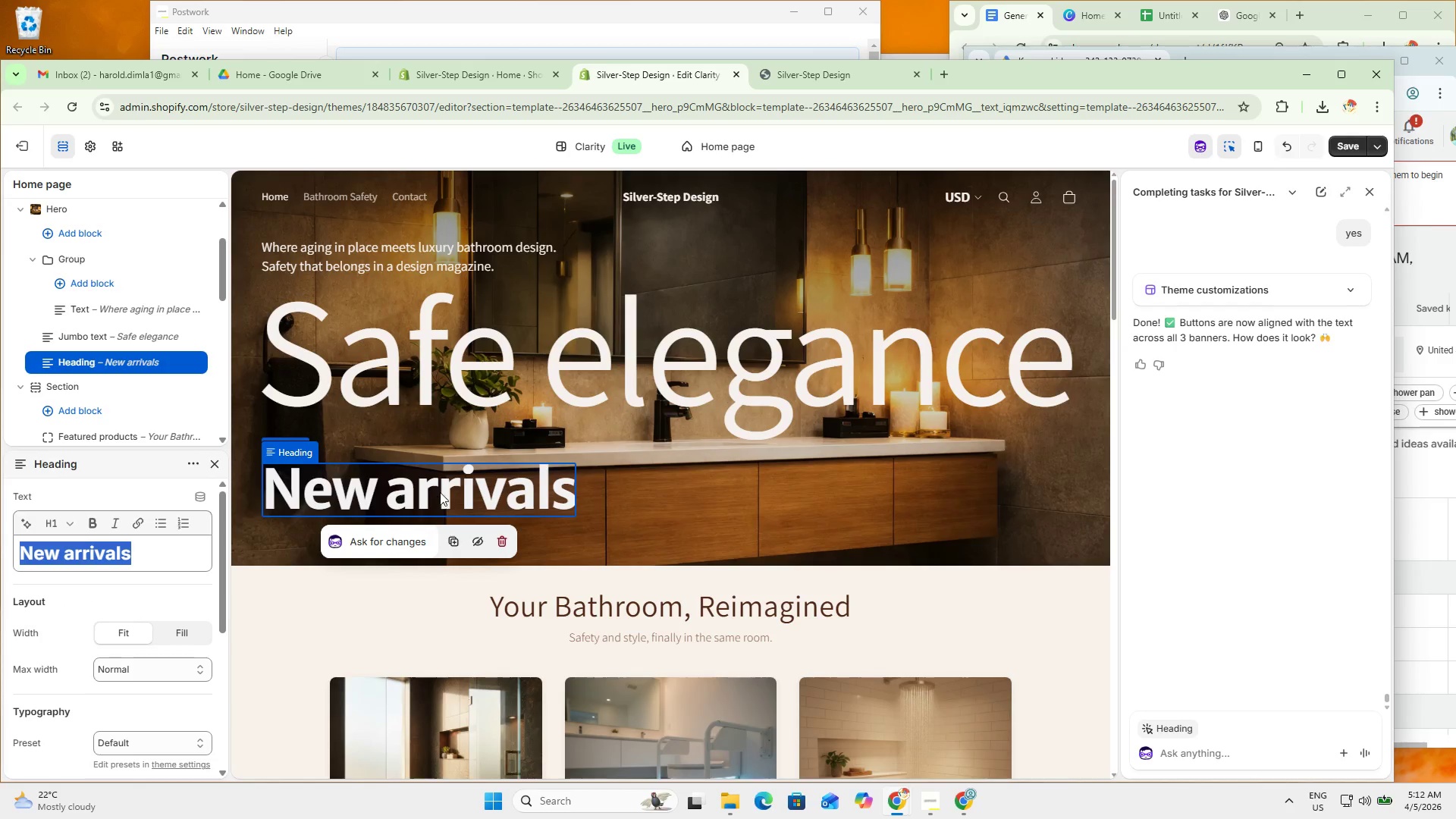 
double_click([443, 488])
 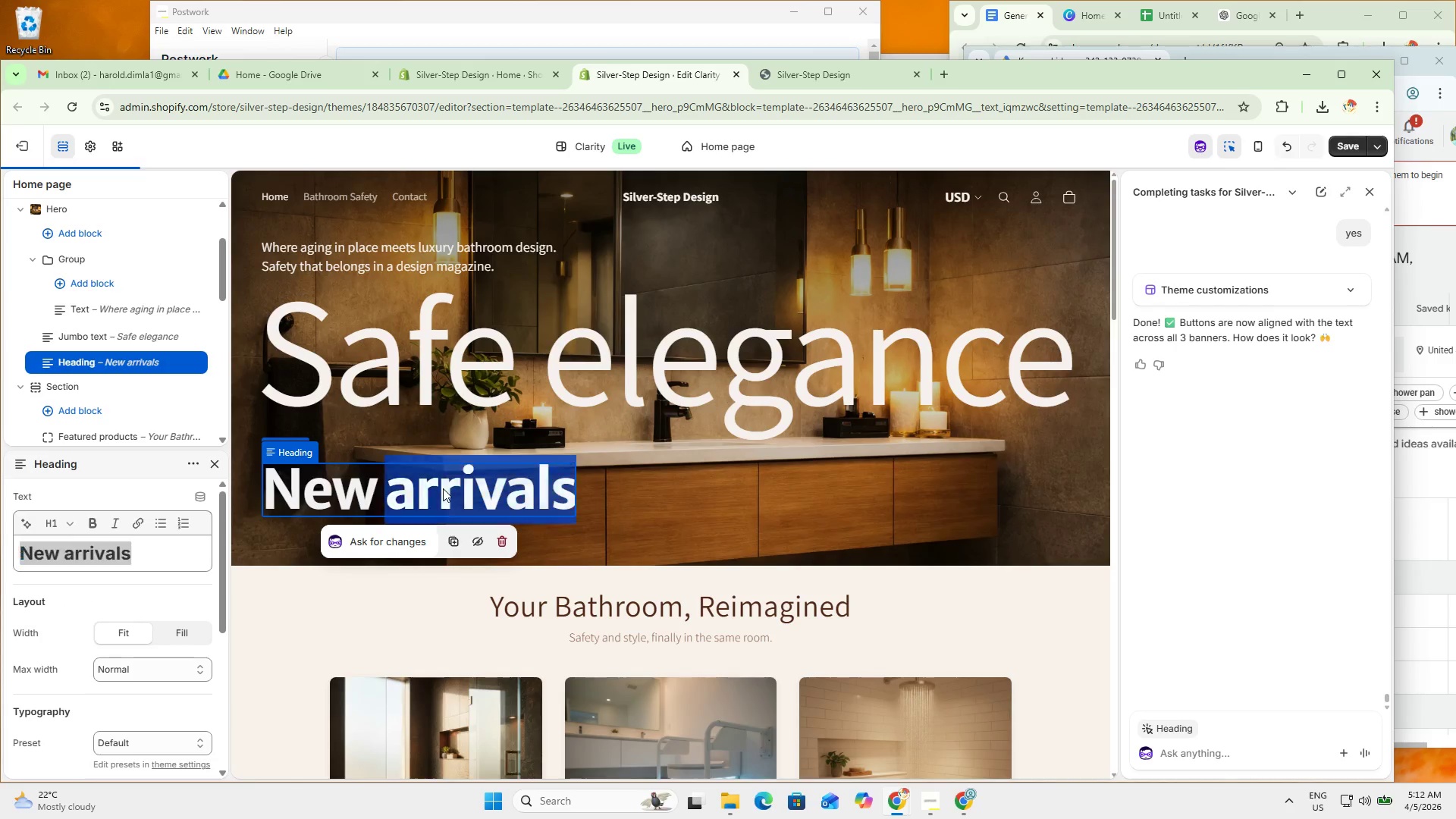 
triple_click([443, 488])
 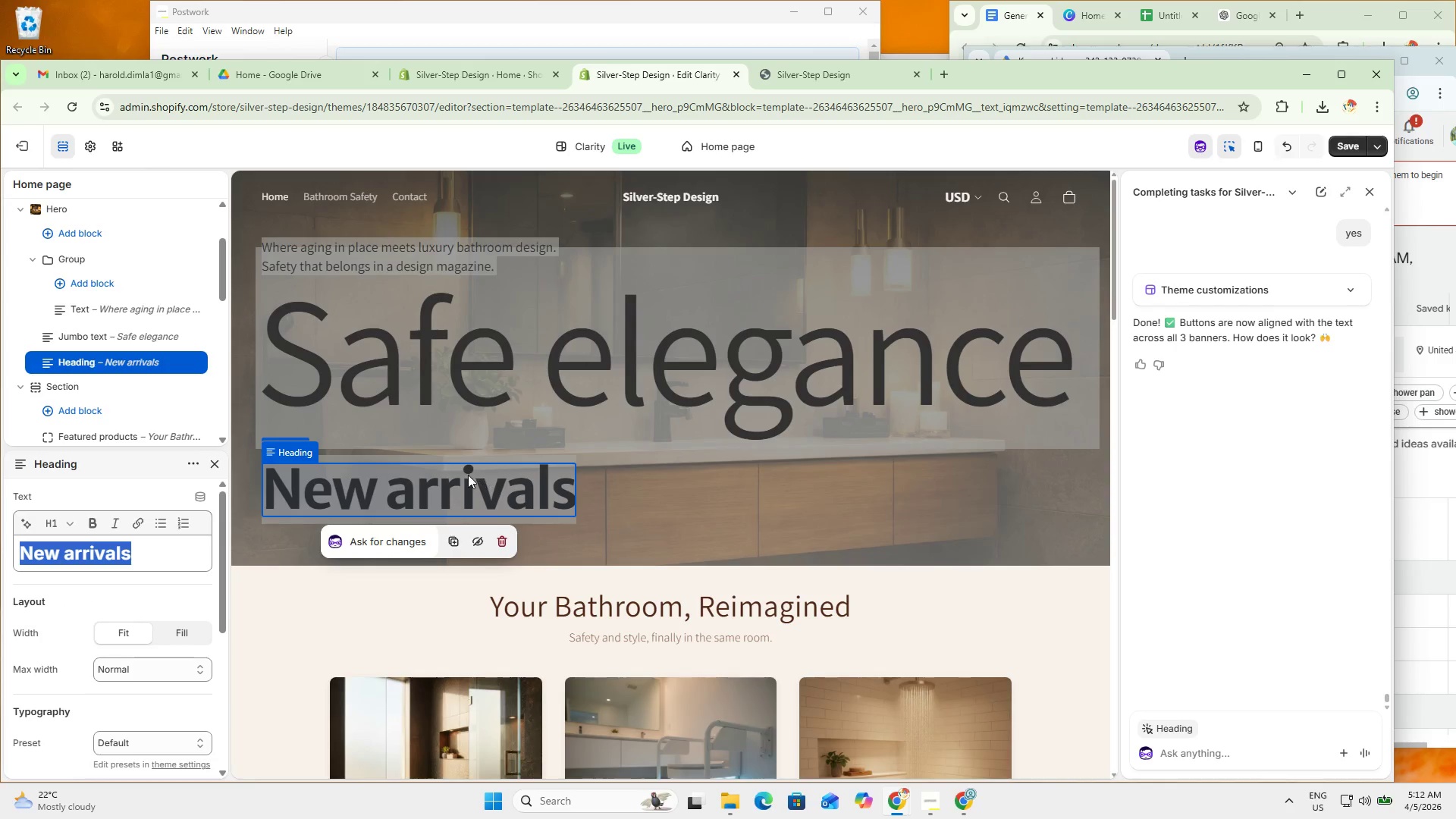 
double_click([422, 485])
 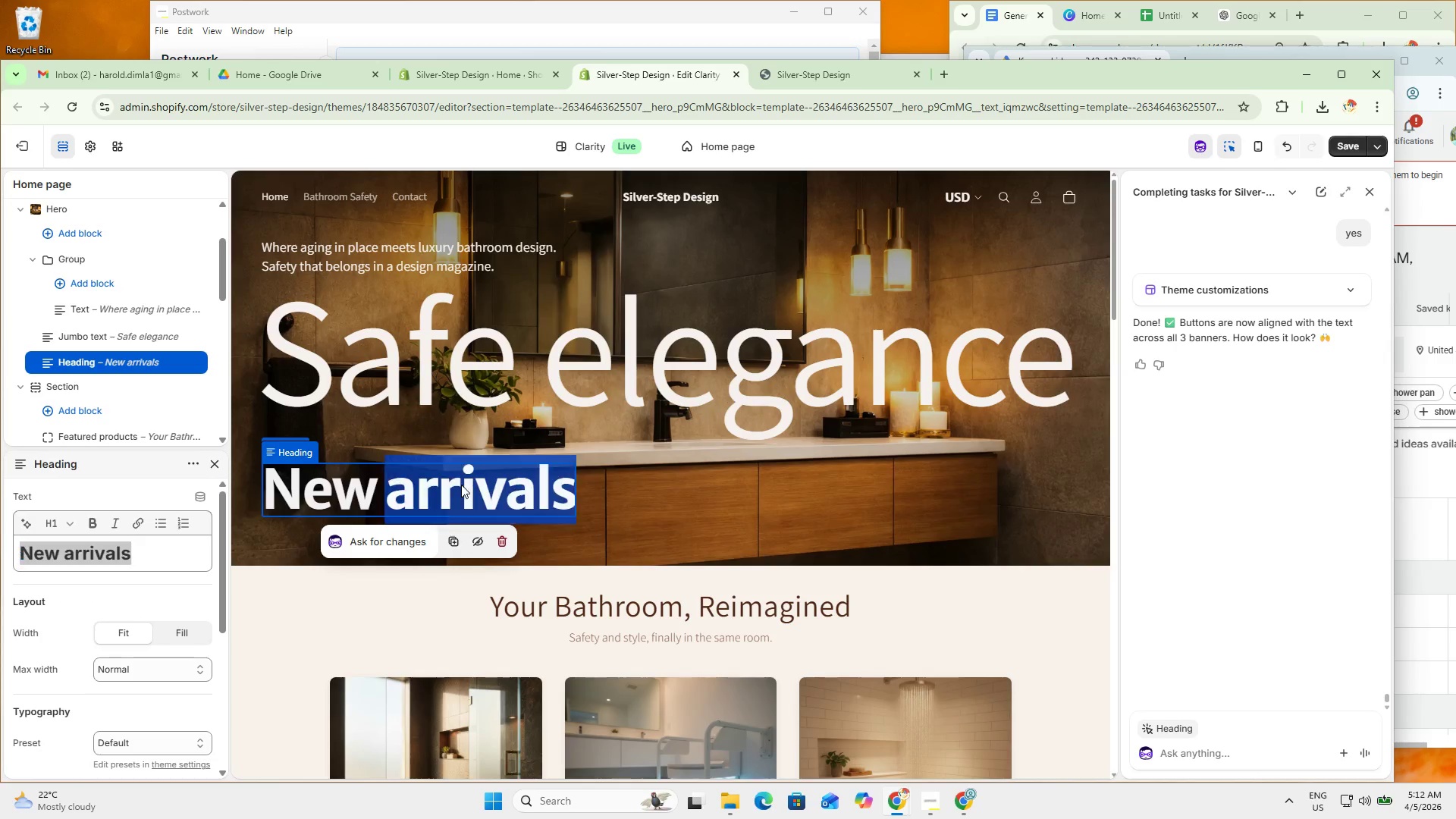 
double_click([461, 485])
 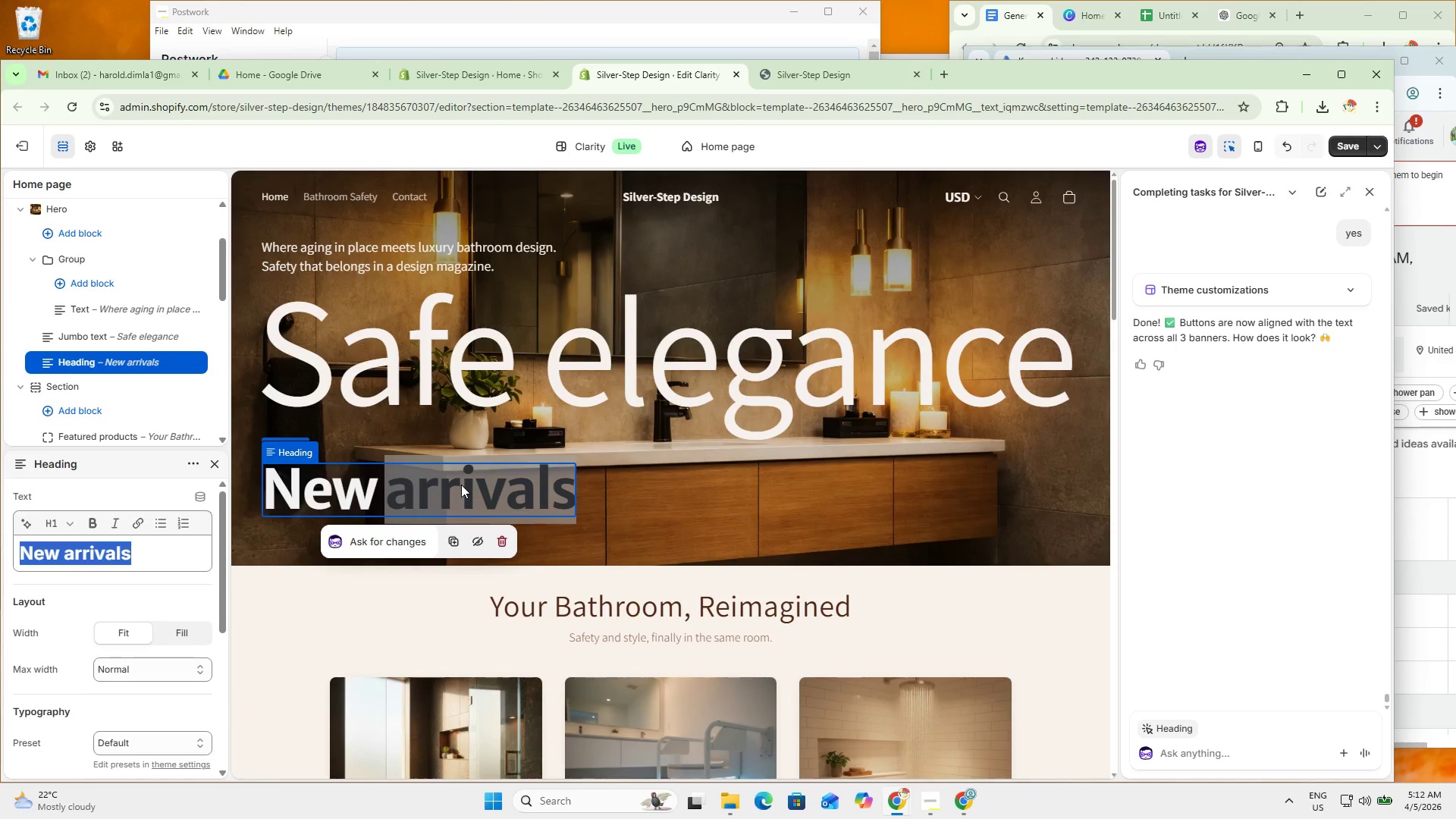 
type(asdsafsafsdfdsfsdfsd)
 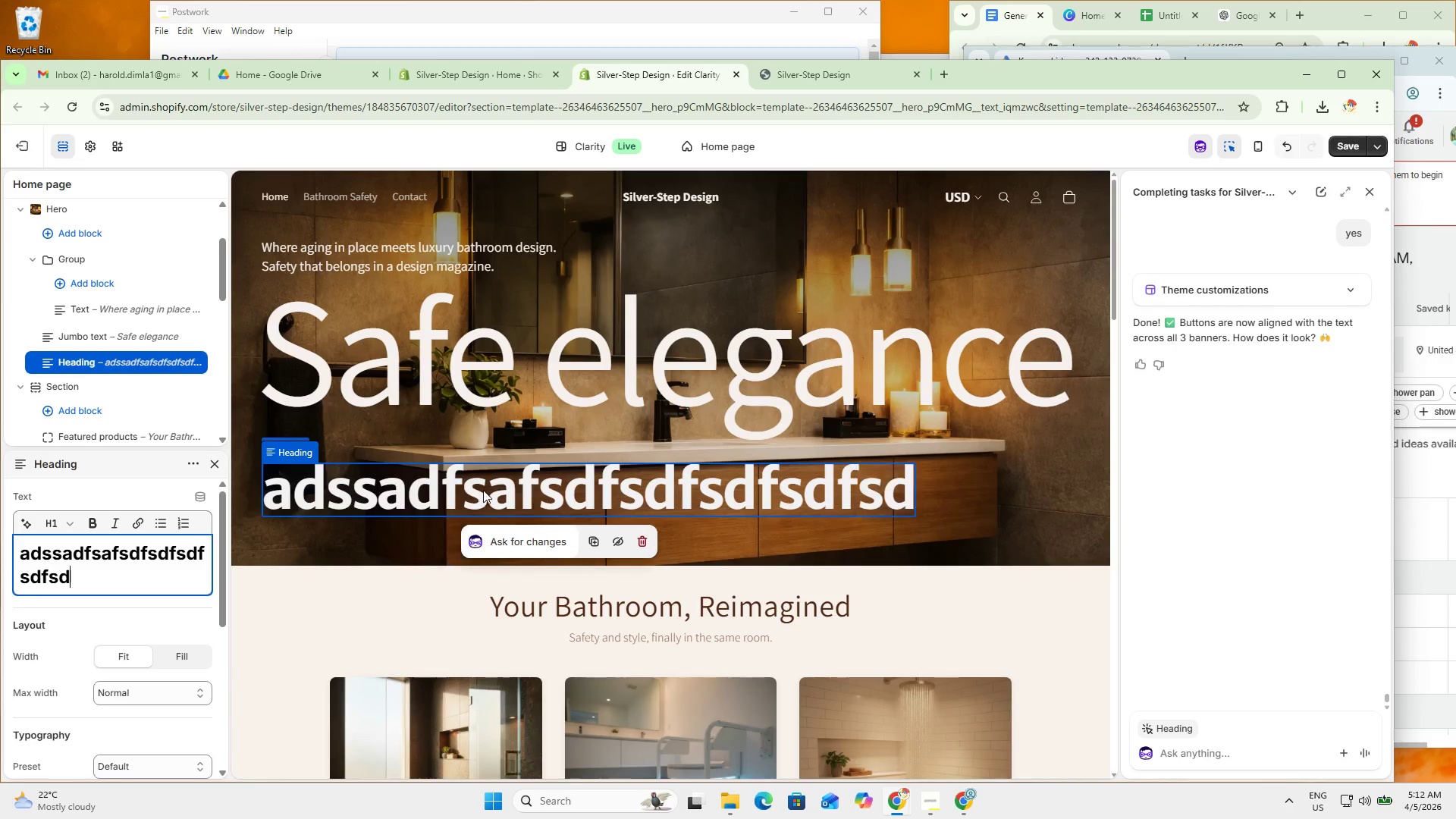 
type(fsdfdsfsd)
 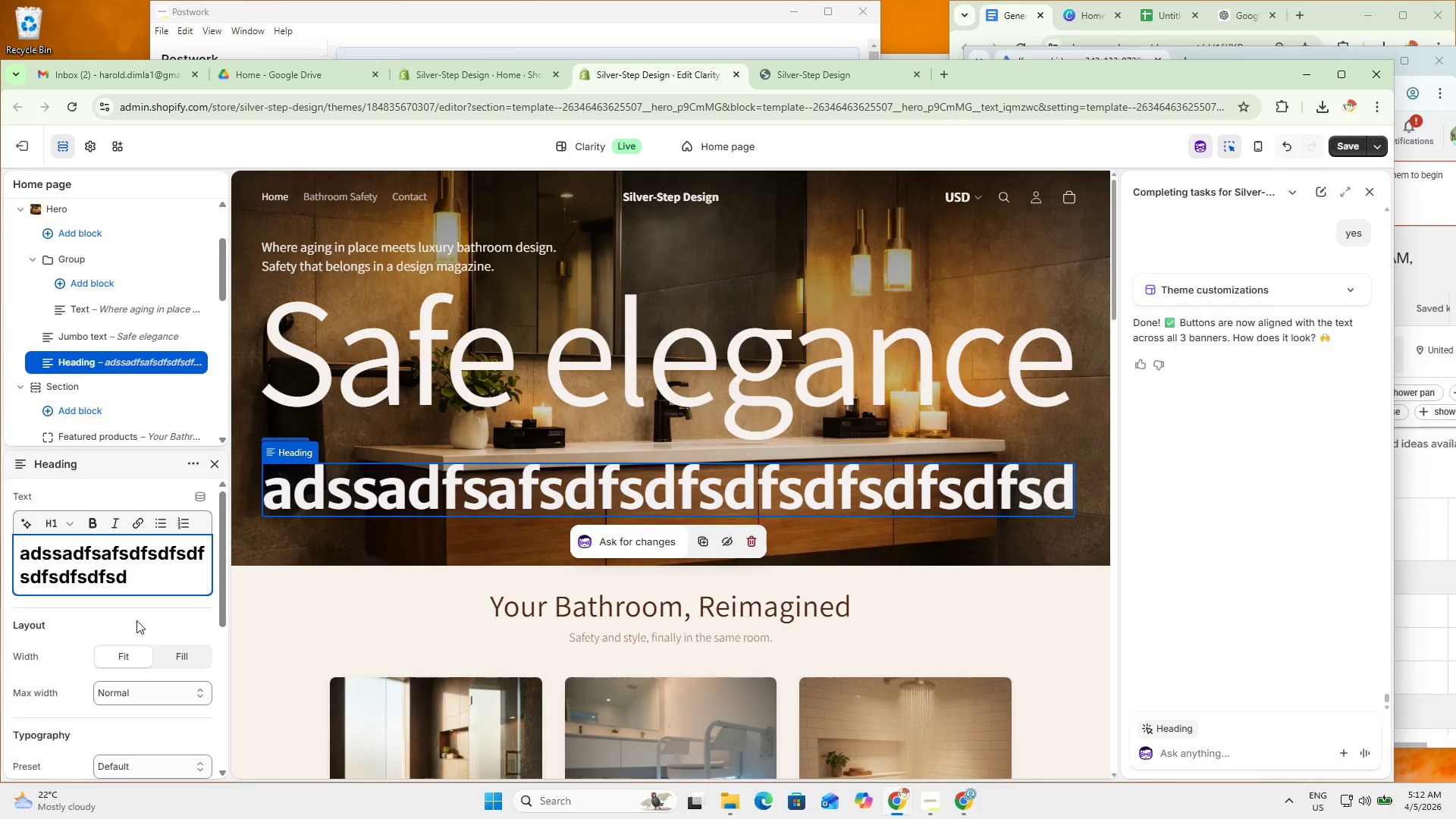 
double_click([115, 563])
 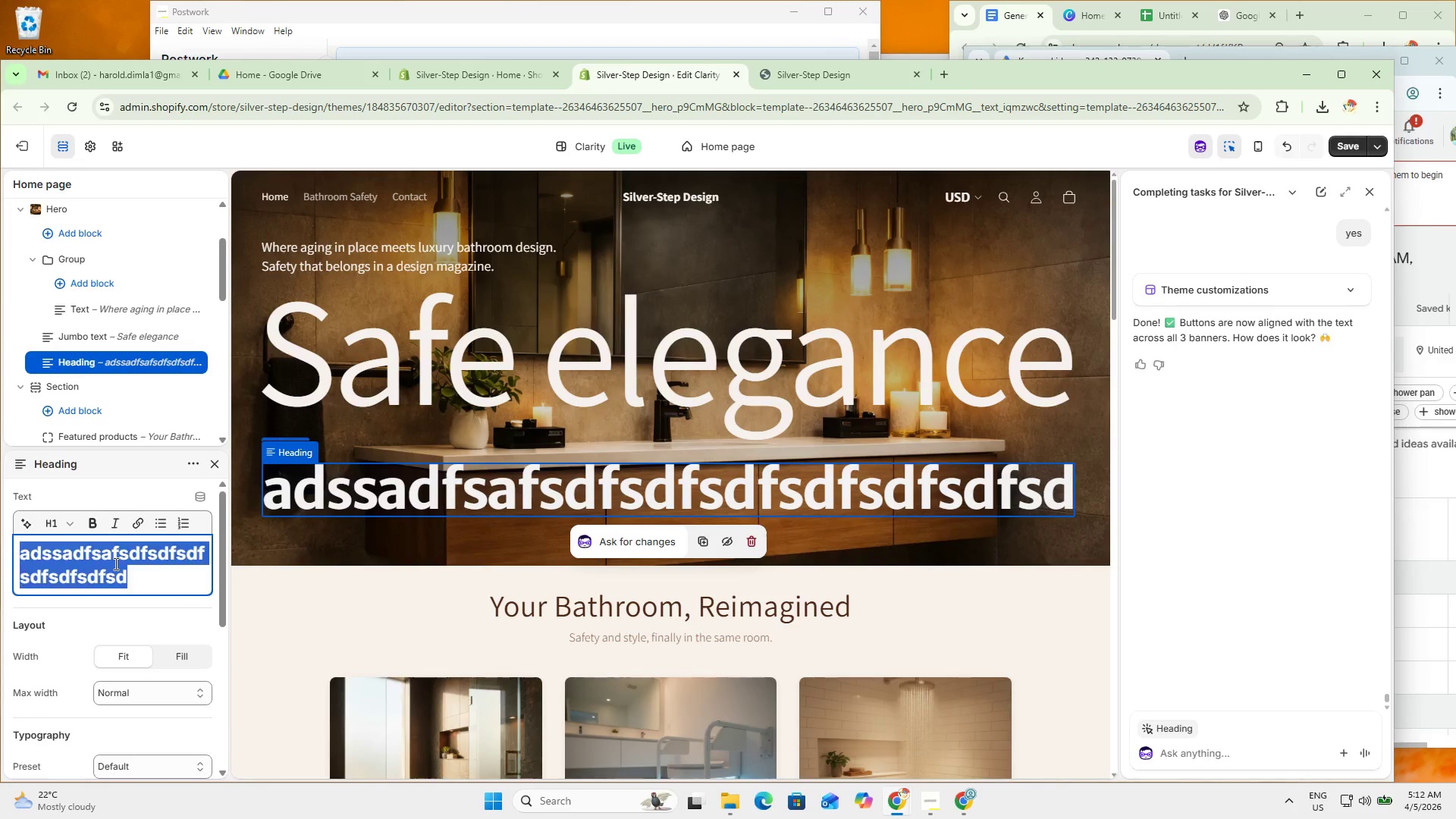 
triple_click([115, 563])
 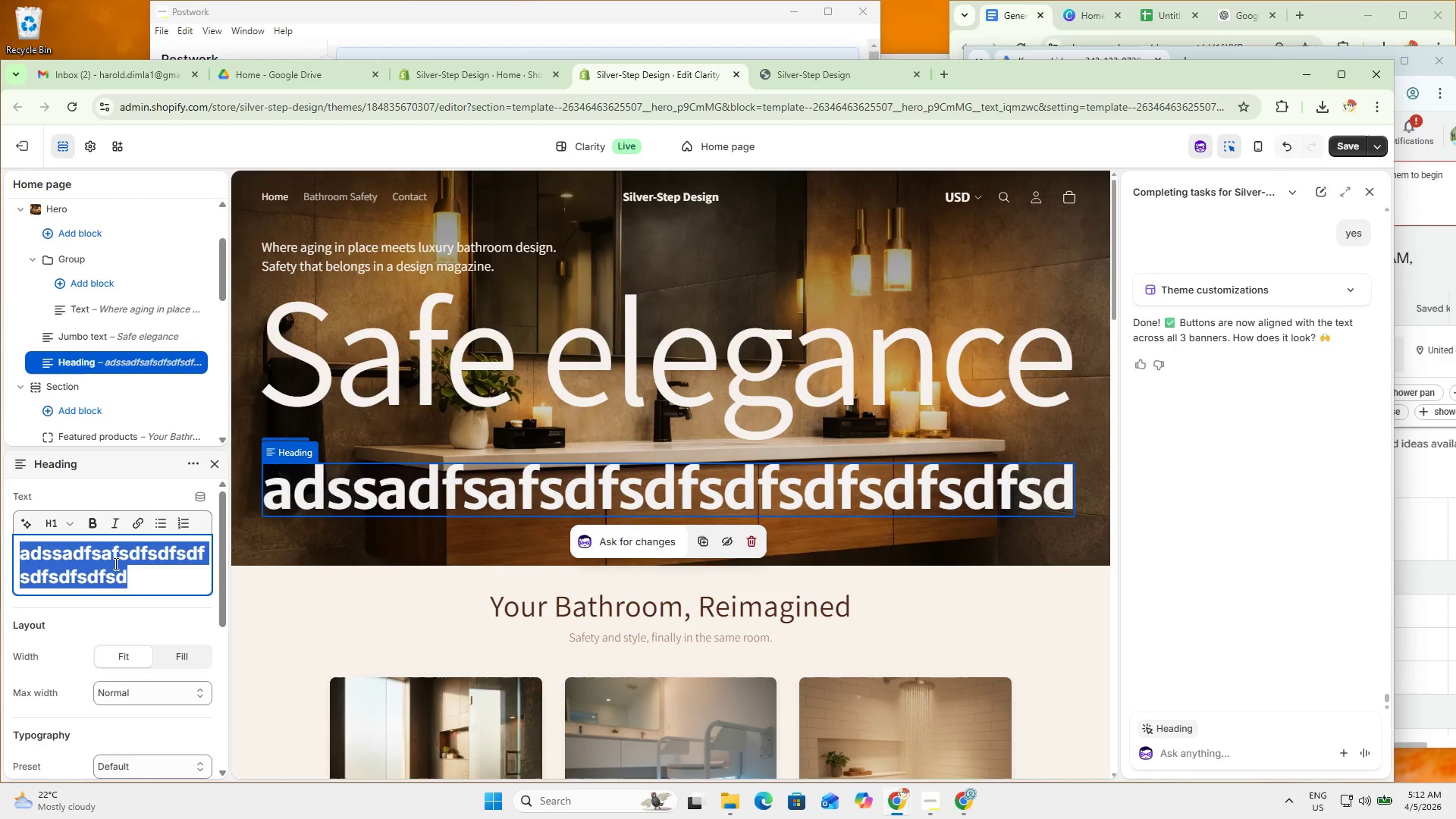 
type(Sage ele)
key(Backspace)
key(Backspace)
key(Backspace)
key(Backspace)
key(Backspace)
key(Backspace)
type(fe elegance)
 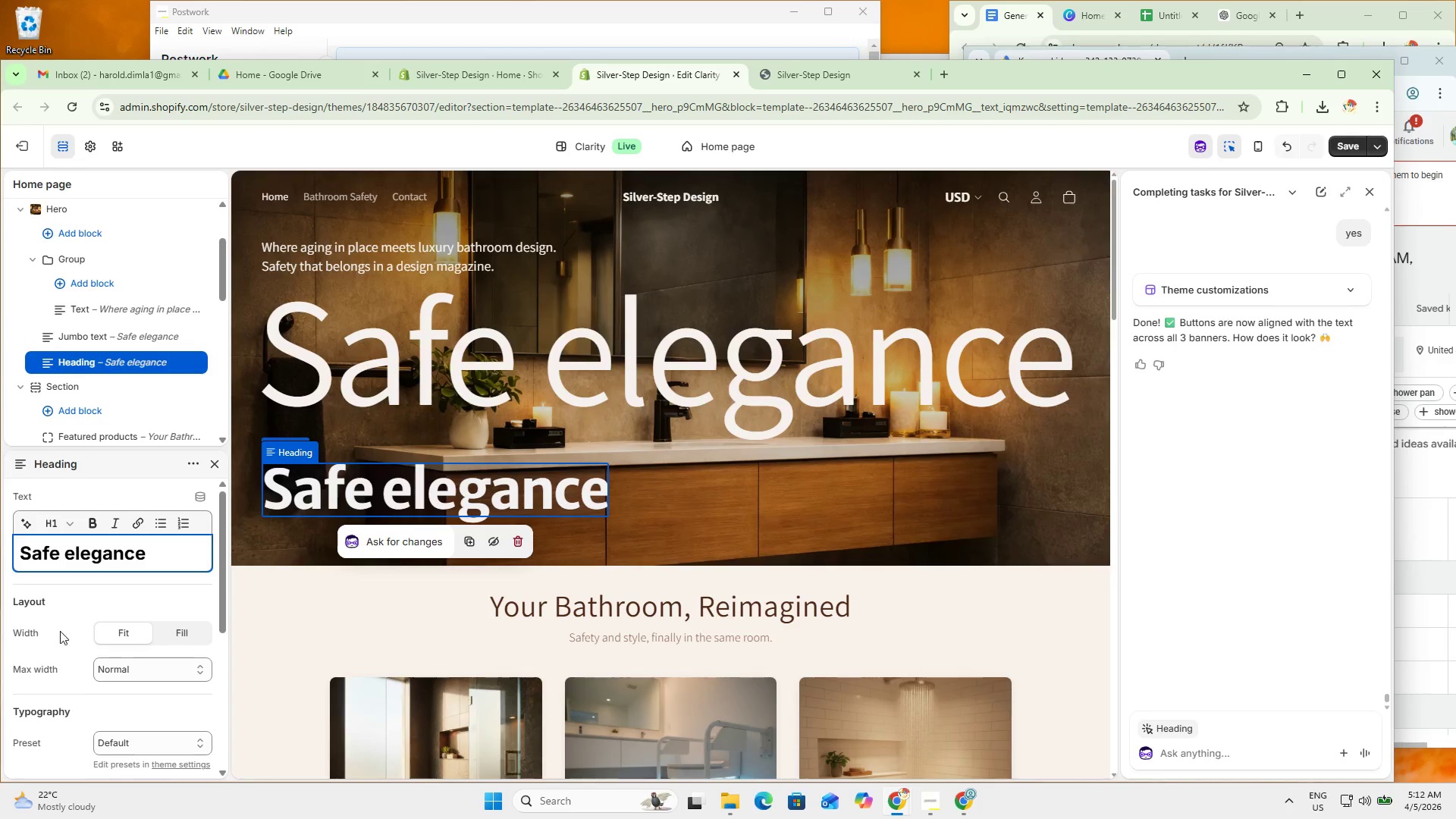 
scroll: coordinate [104, 663], scroll_direction: none, amount: 0.0
 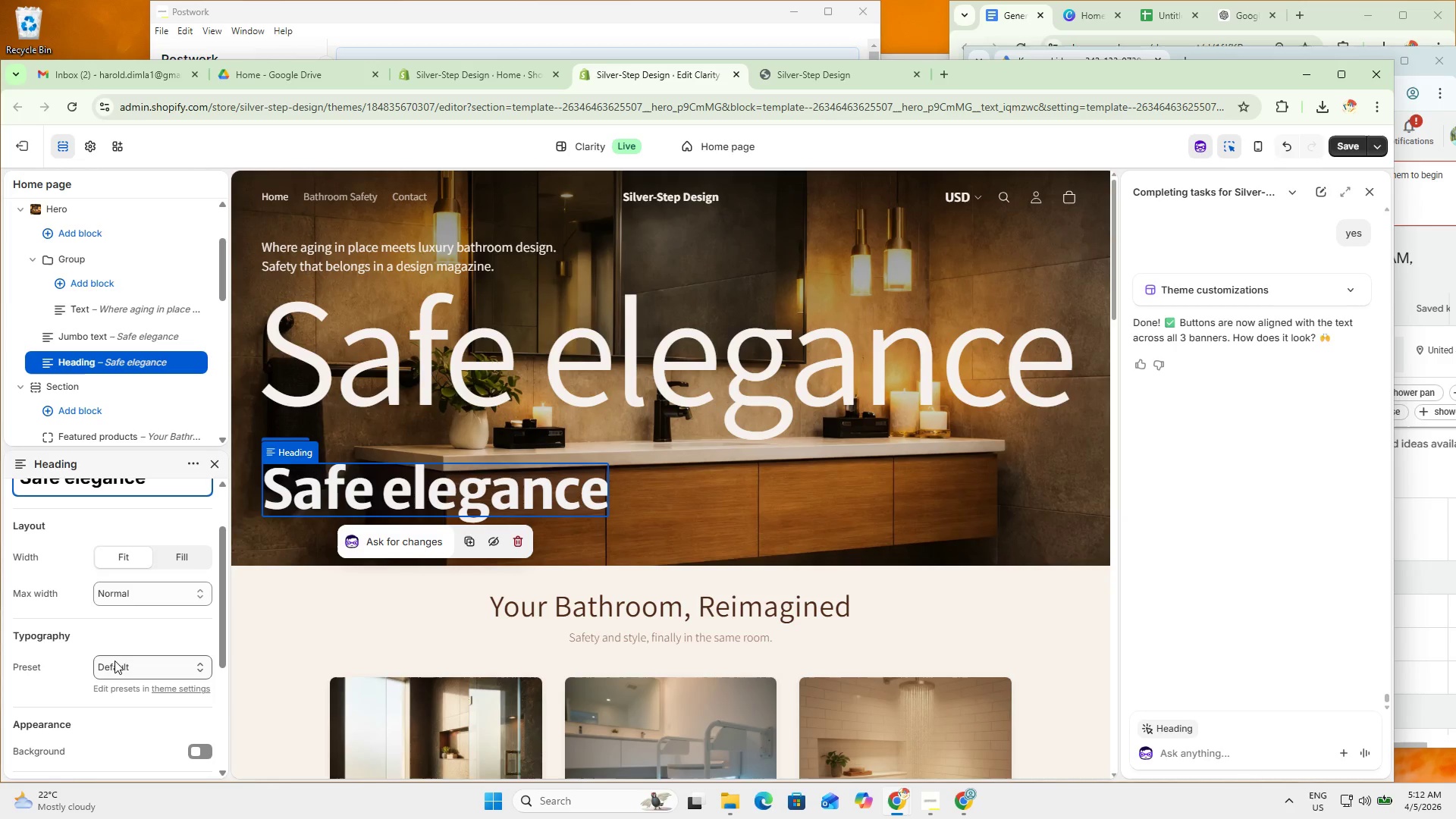 
mouse_move([146, 618])
 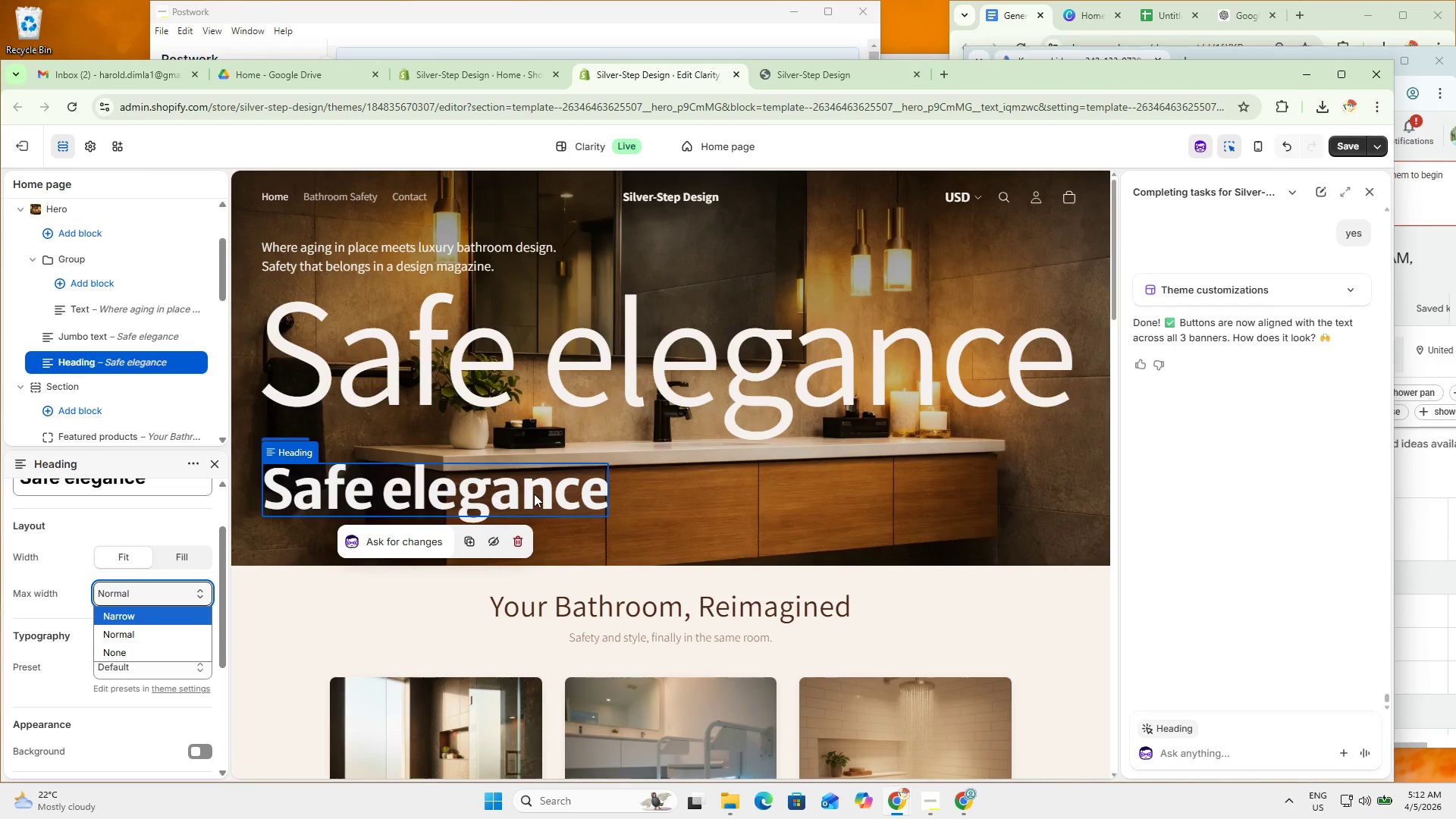 
left_click([521, 535])
 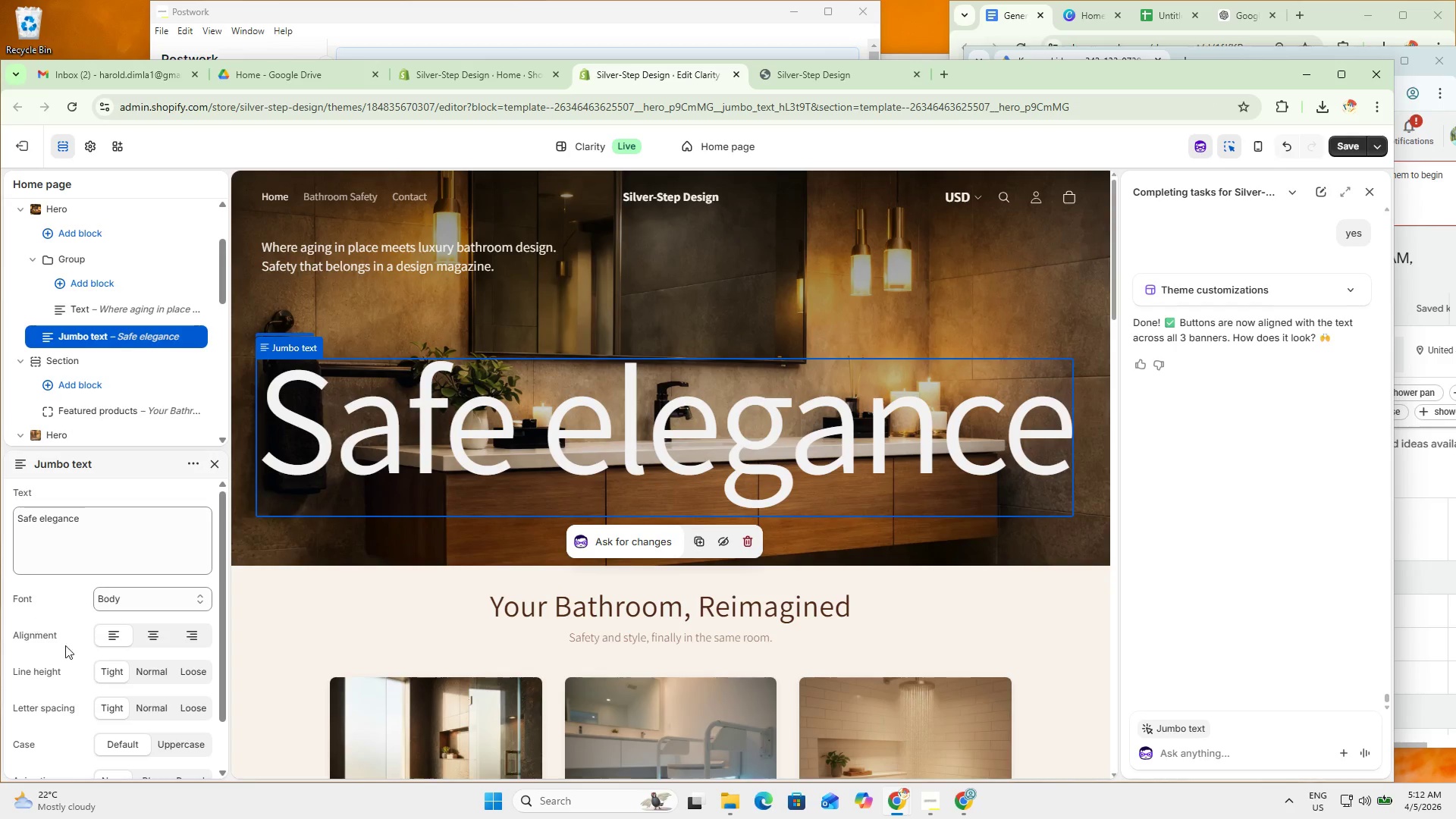 
scroll: coordinate [127, 635], scroll_direction: down, amount: 1.0
 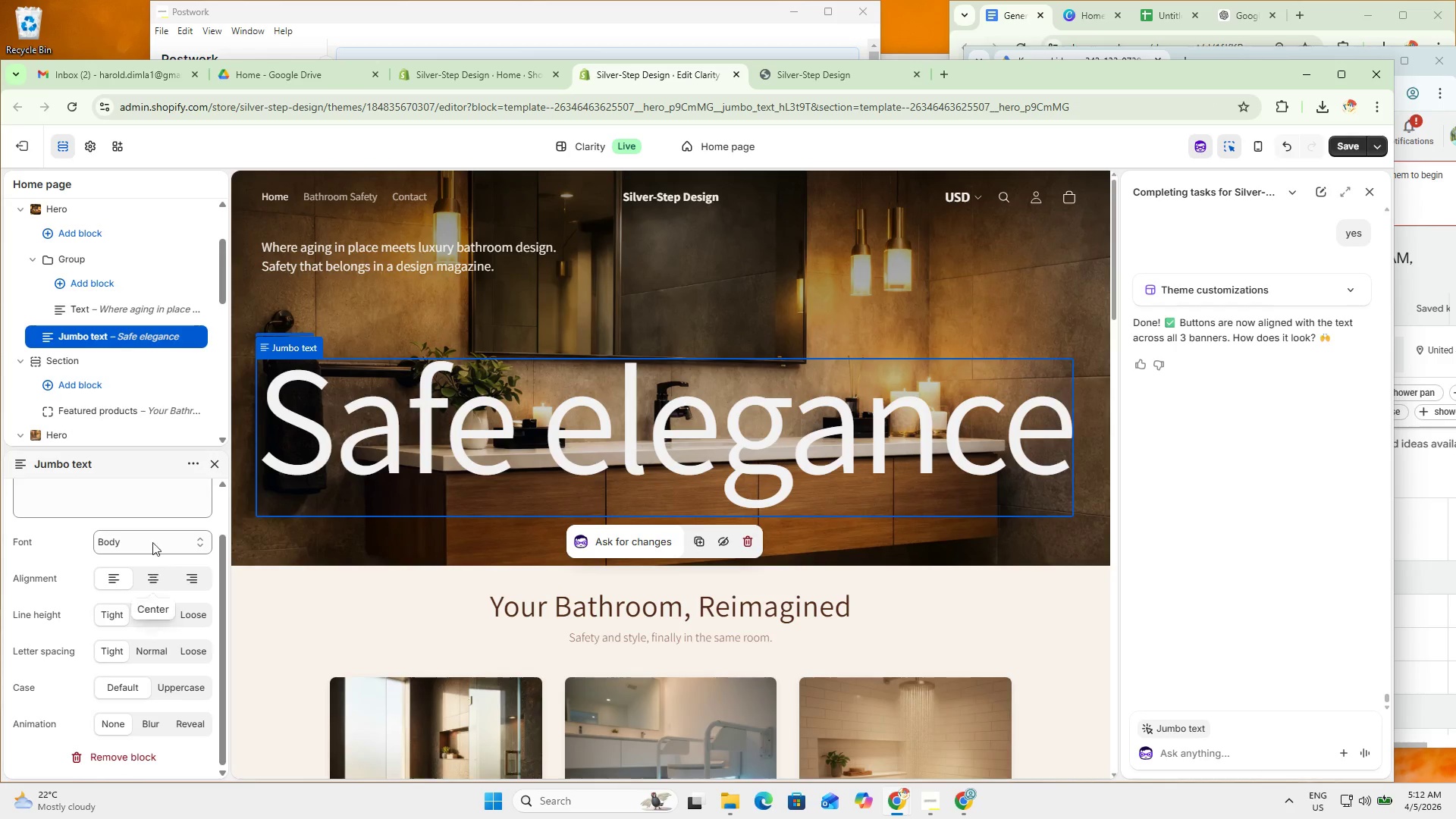 
left_click([152, 540])
 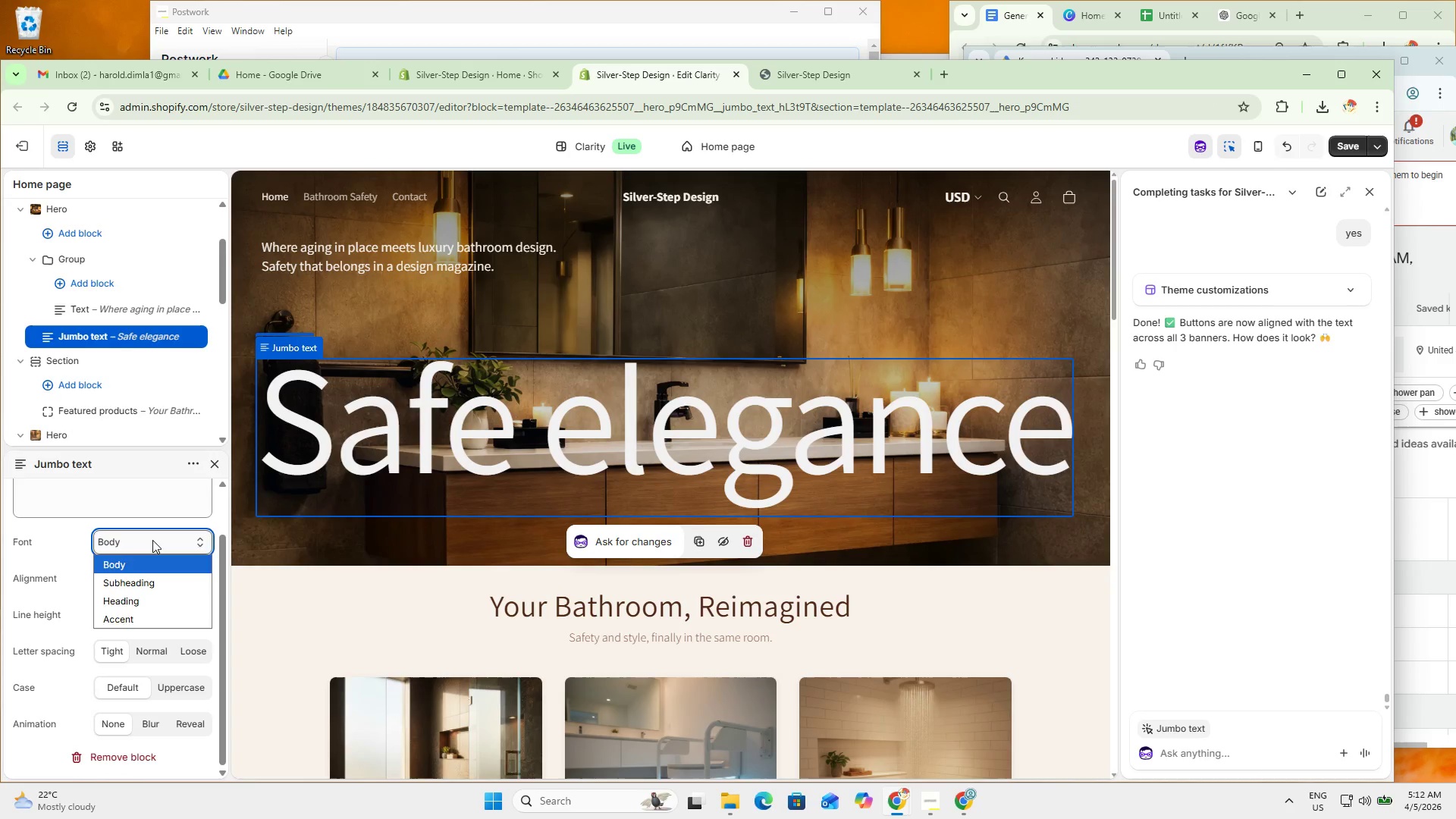 
left_click([152, 540])
 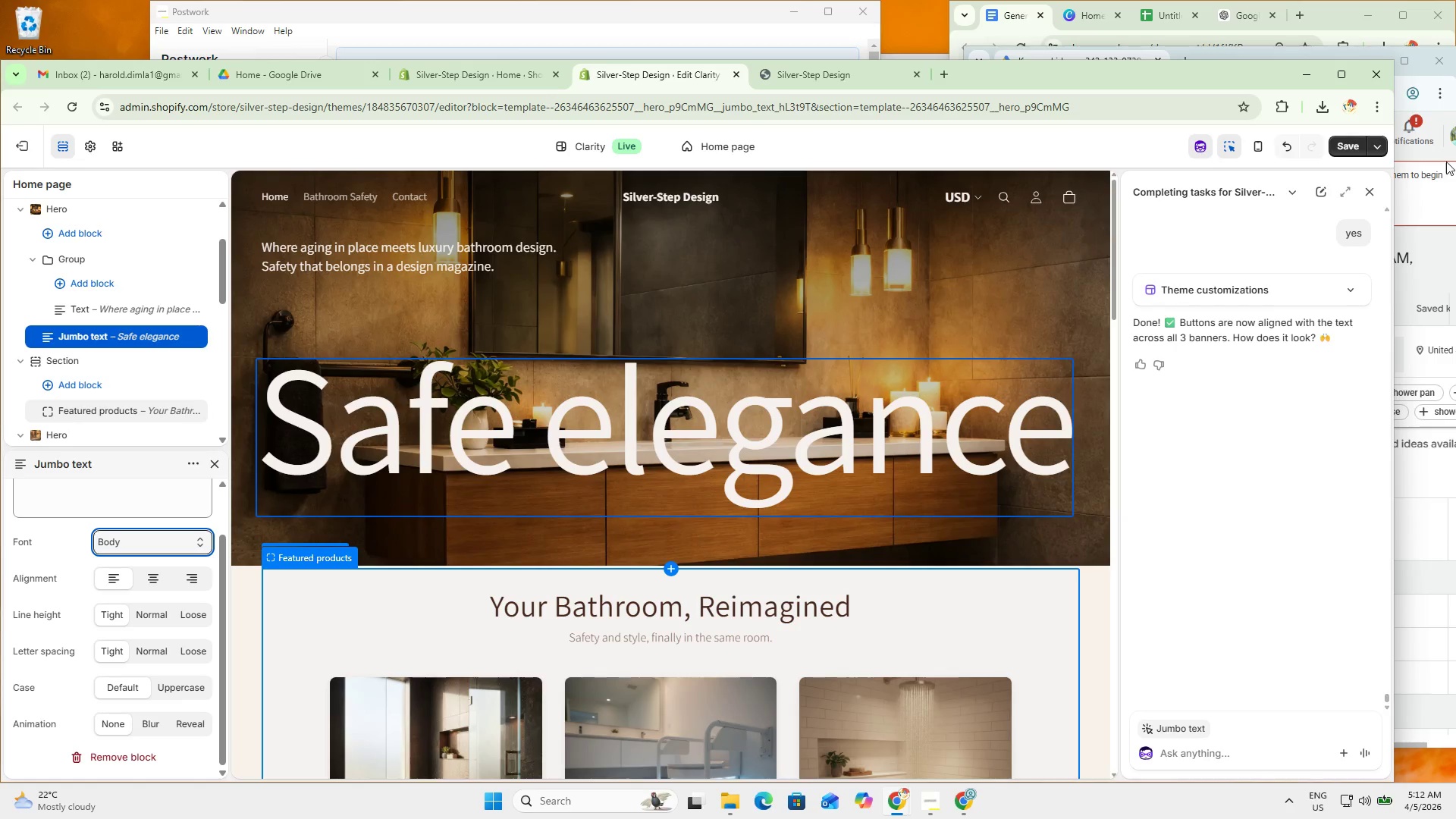 
left_click([1354, 146])
 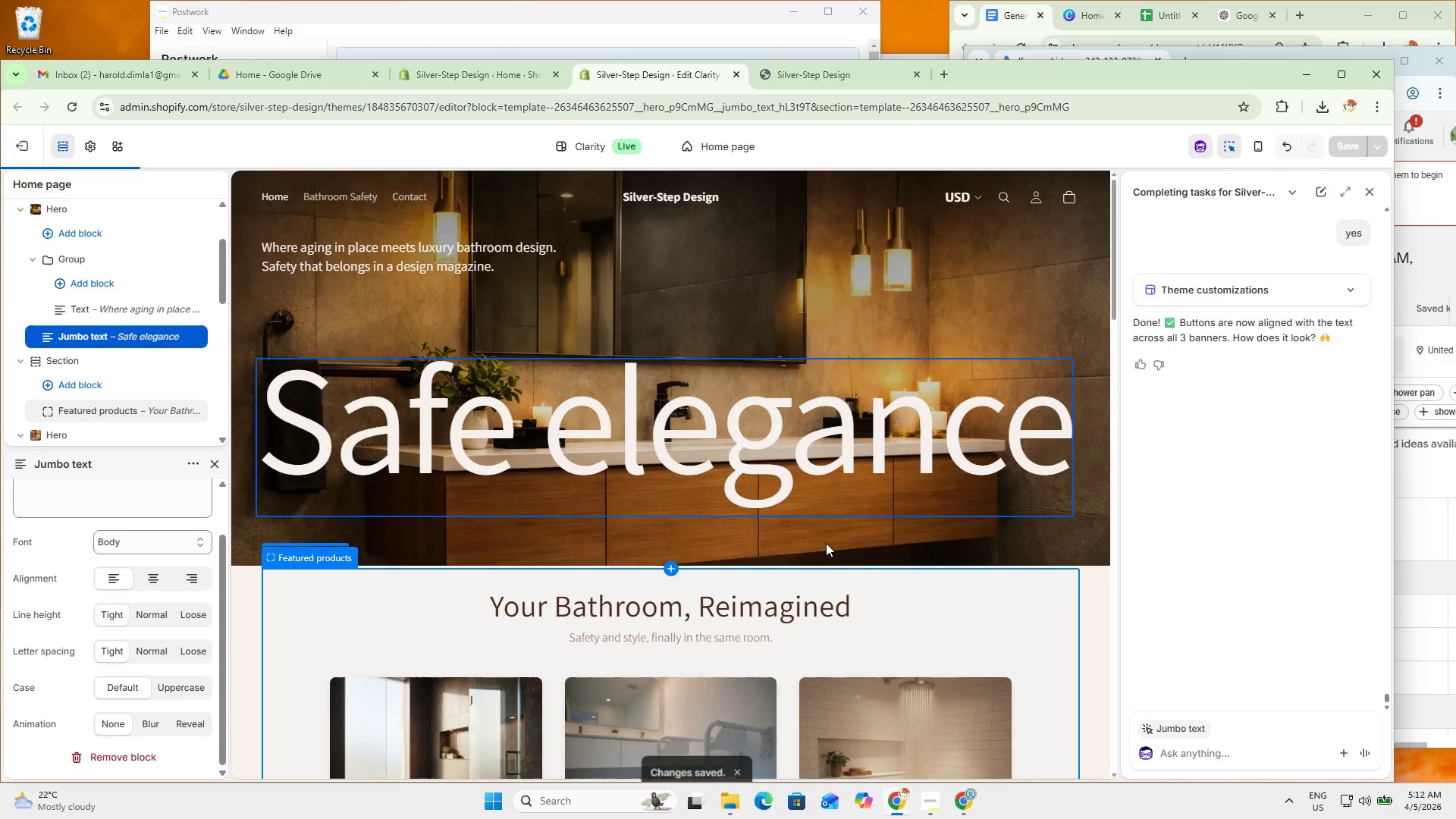 
scroll: coordinate [827, 510], scroll_direction: down, amount: 3.0
 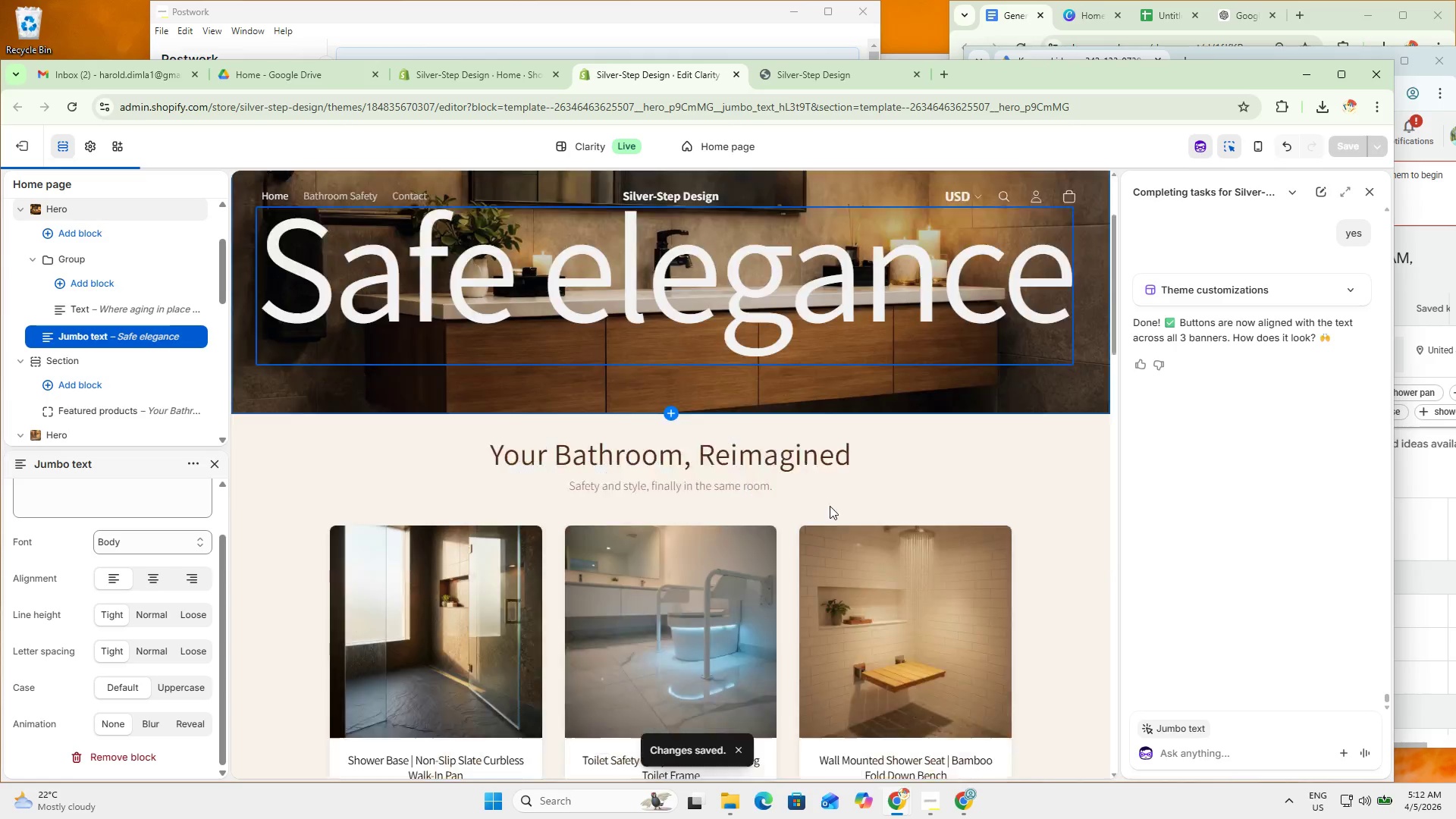 
scroll: coordinate [784, 463], scroll_direction: up, amount: 8.0
 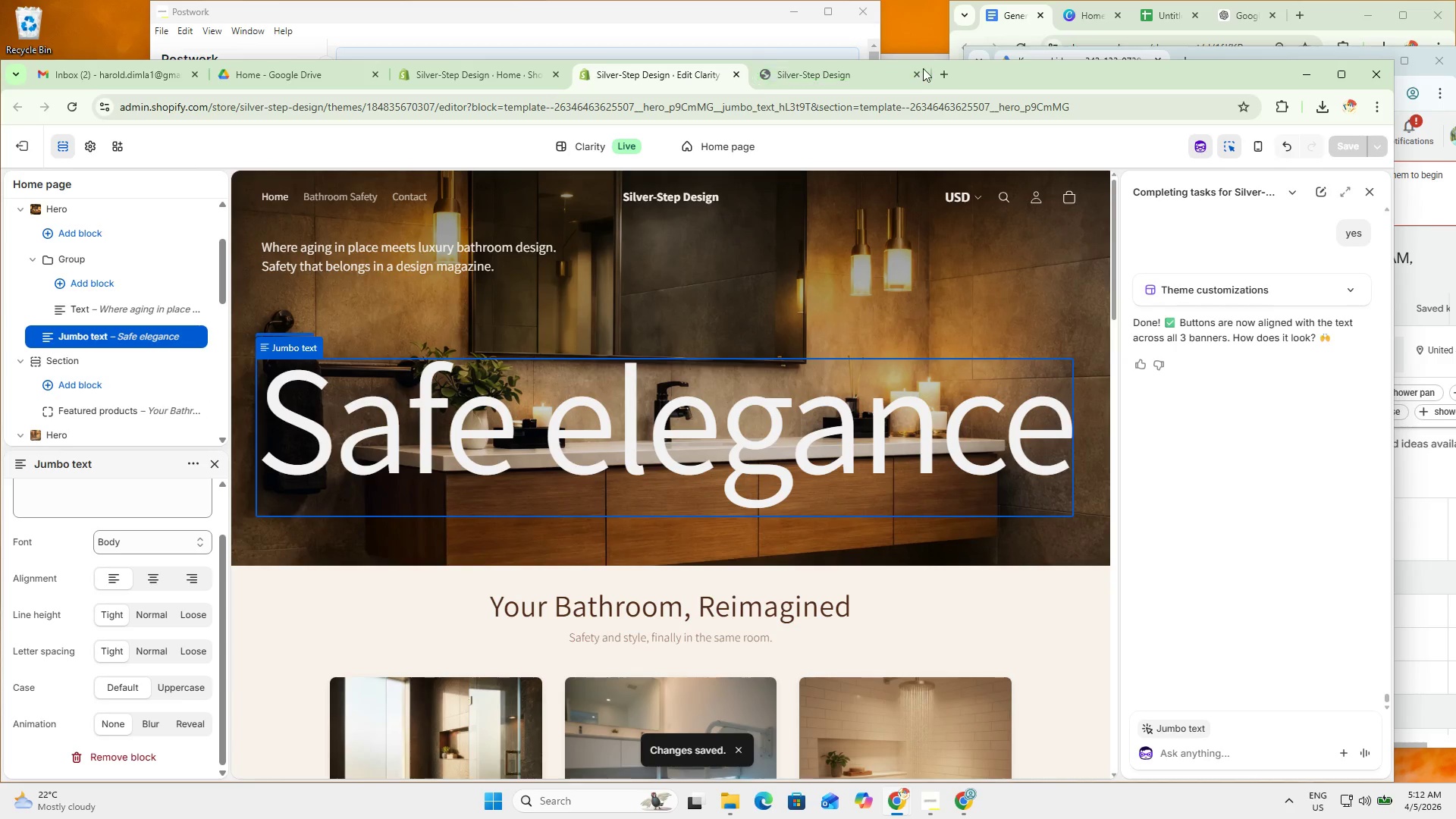 
left_click([922, 69])
 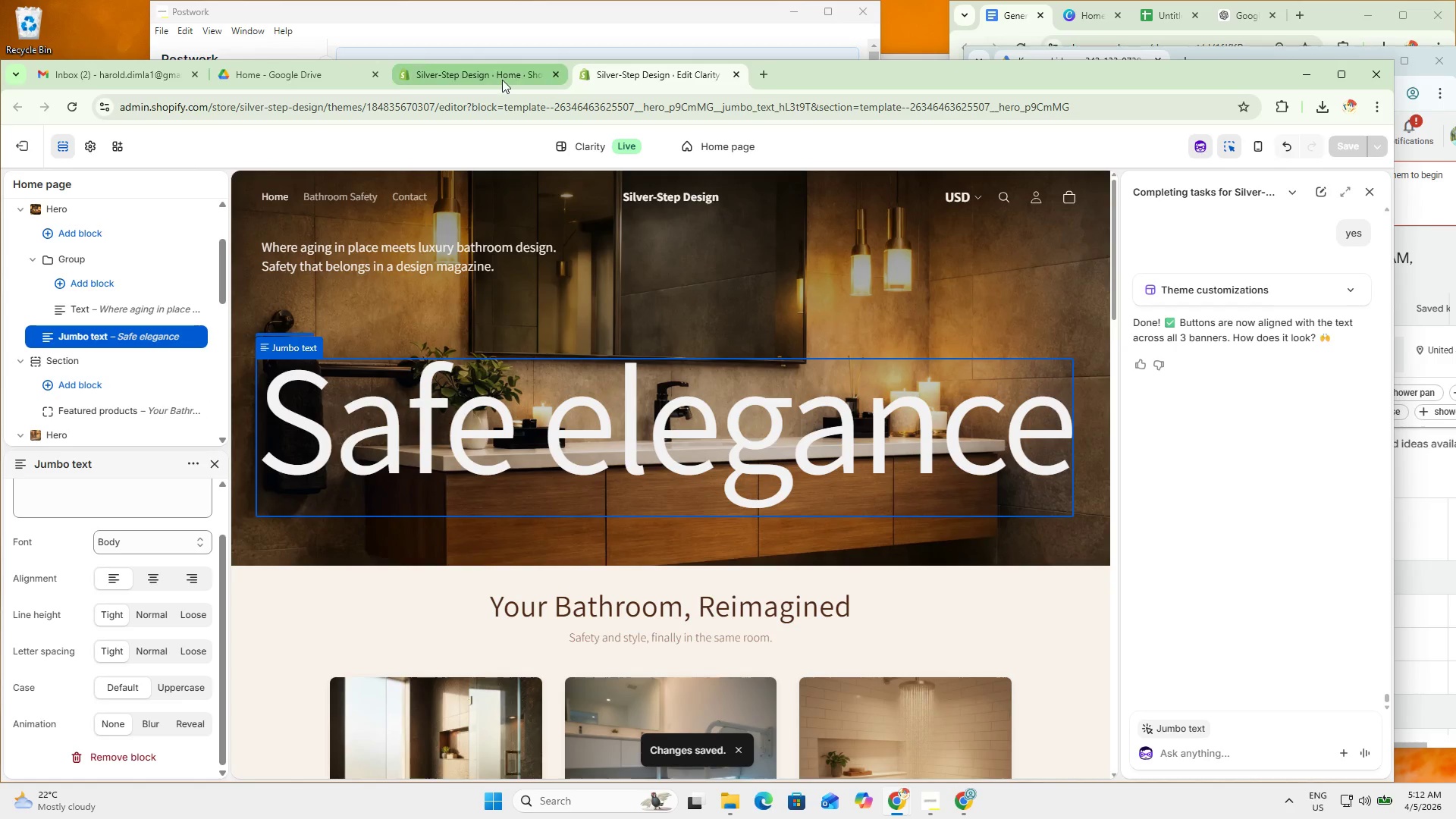 
left_click([499, 80])
 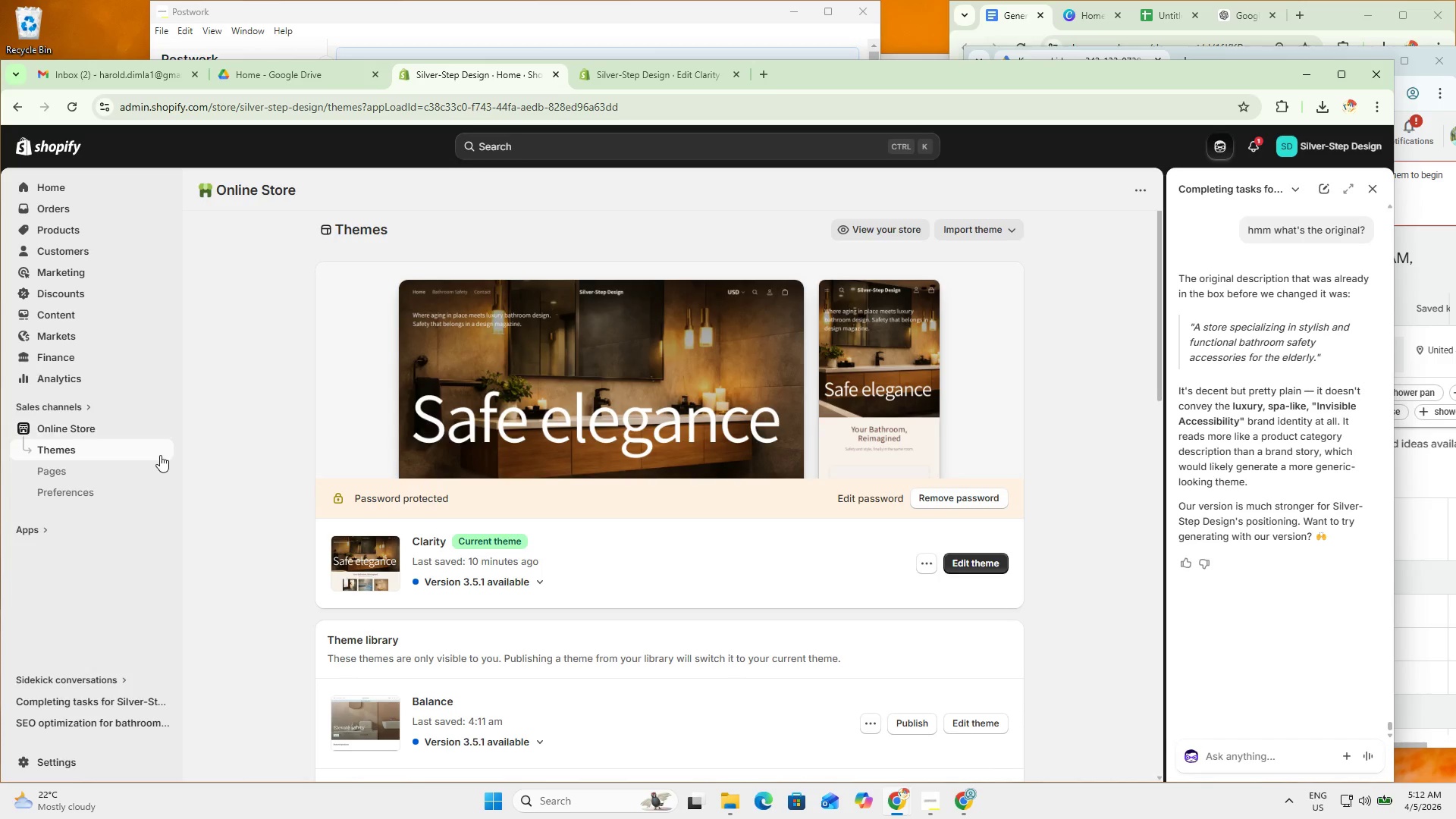 
left_click([161, 431])
 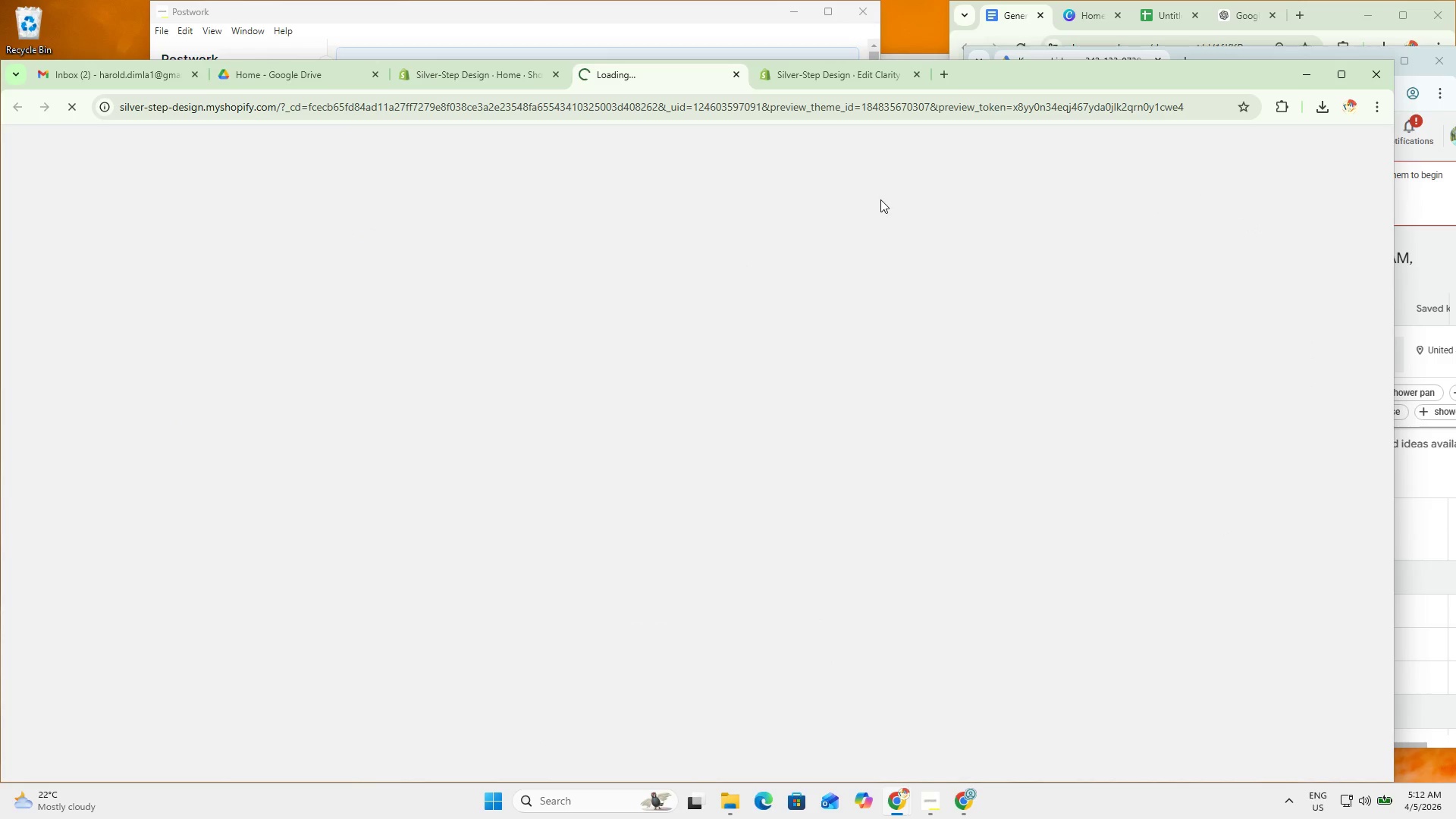 
left_click_drag(start_coordinate=[643, 86], to_coordinate=[848, 78])
 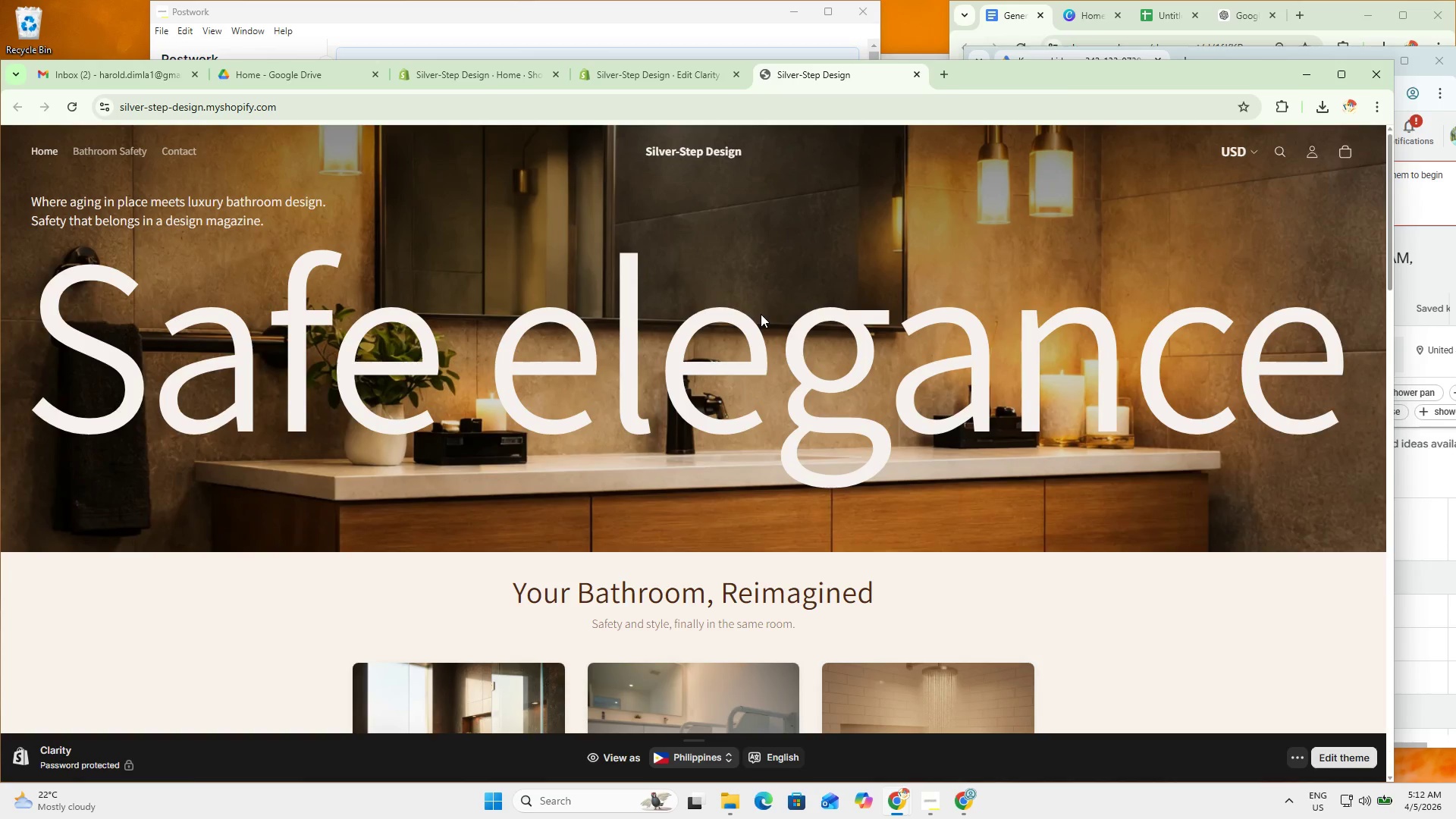 
wait(5.81)
 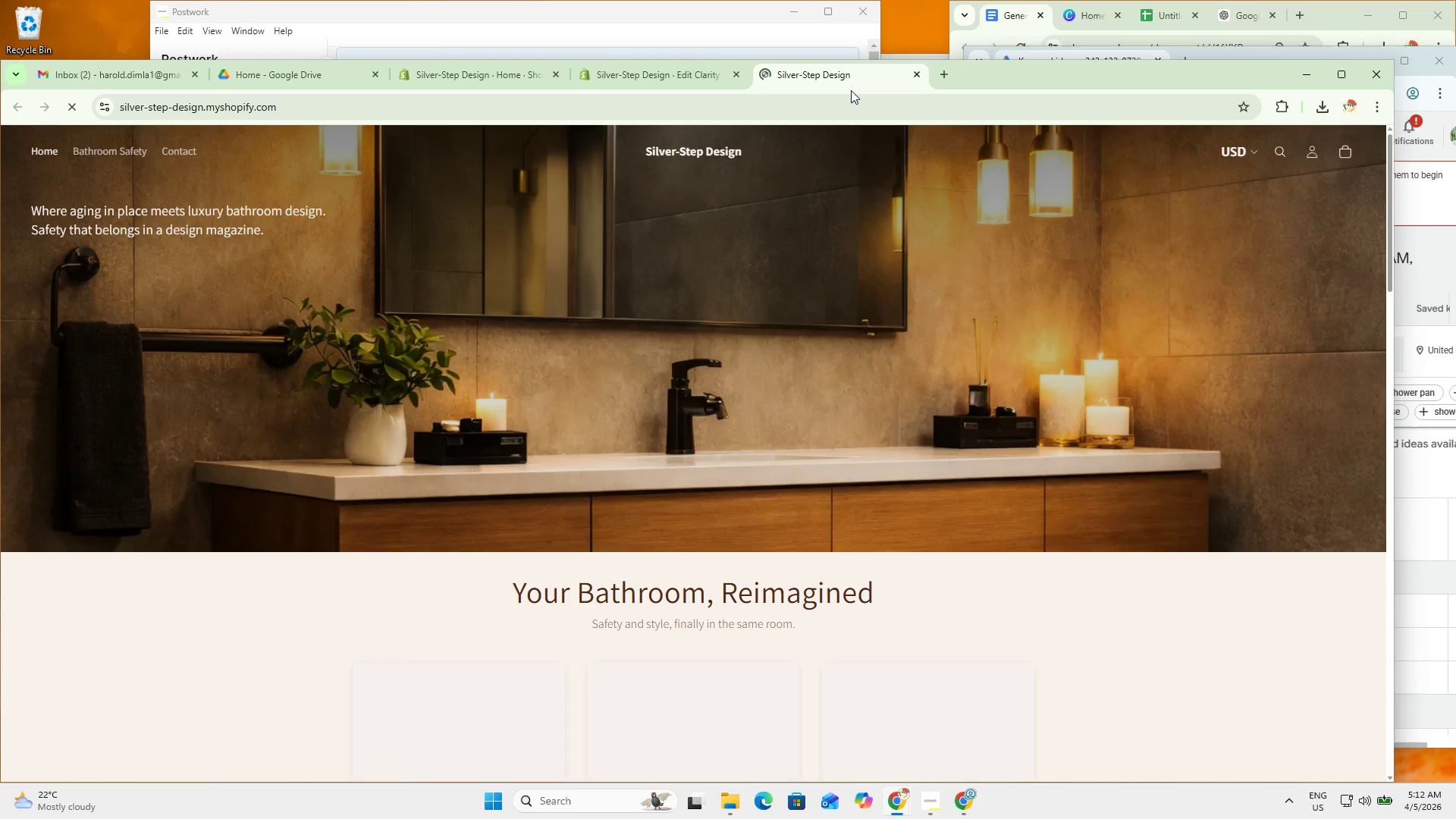 
scroll: coordinate [755, 416], scroll_direction: up, amount: 5.0
 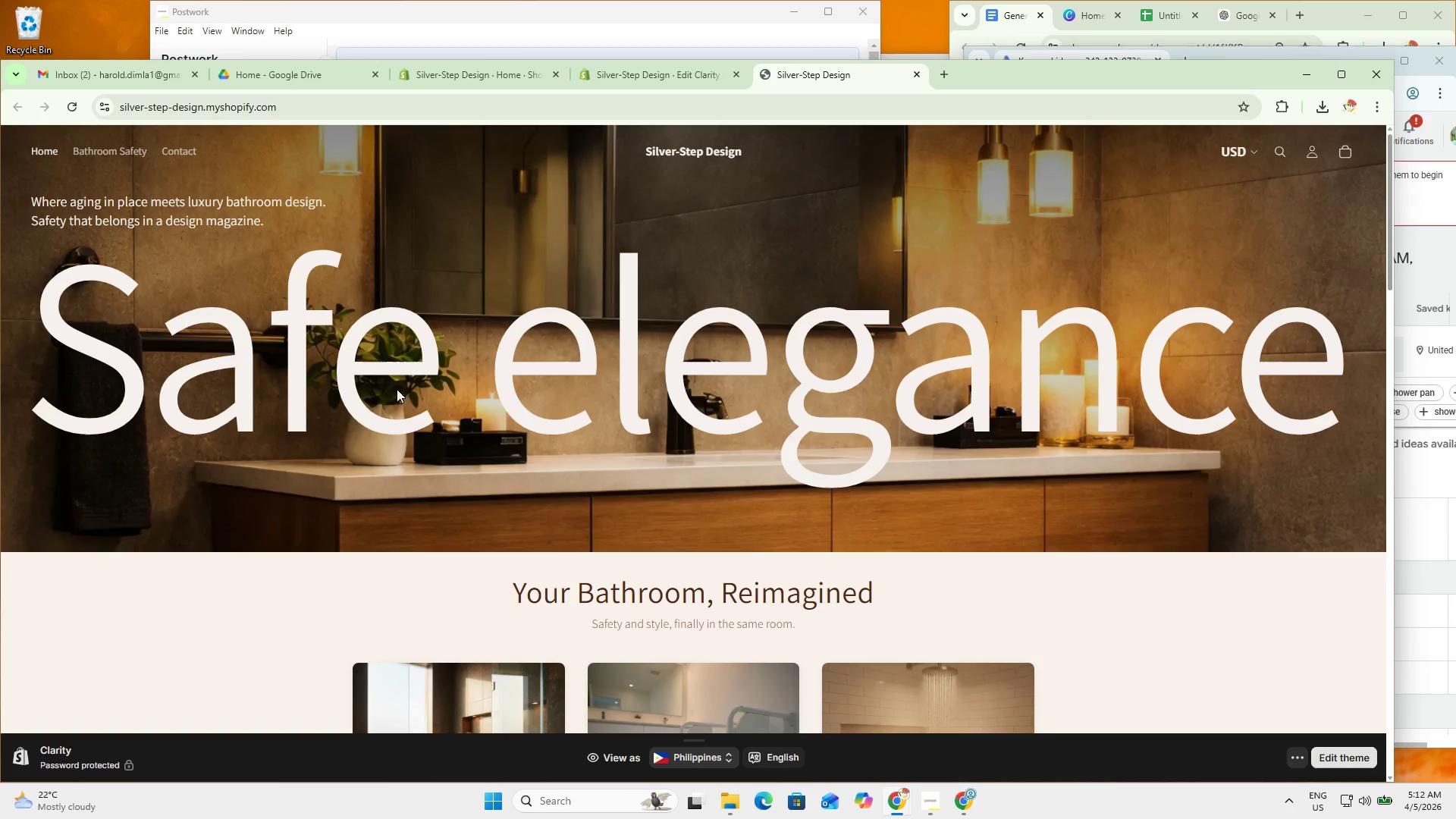 
scroll: coordinate [410, 386], scroll_direction: down, amount: 25.0
 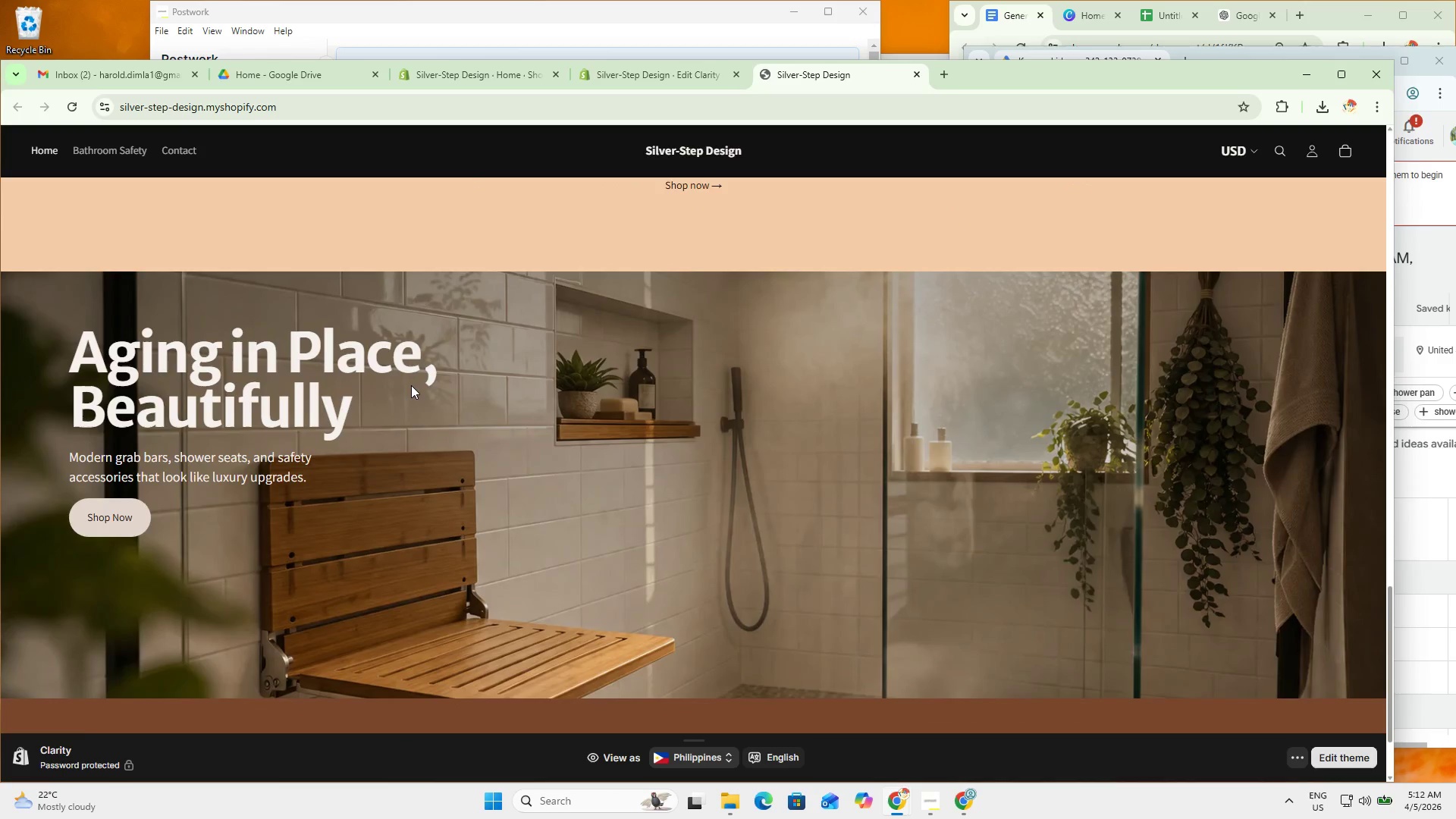 
scroll: coordinate [1025, 373], scroll_direction: up, amount: 24.0
 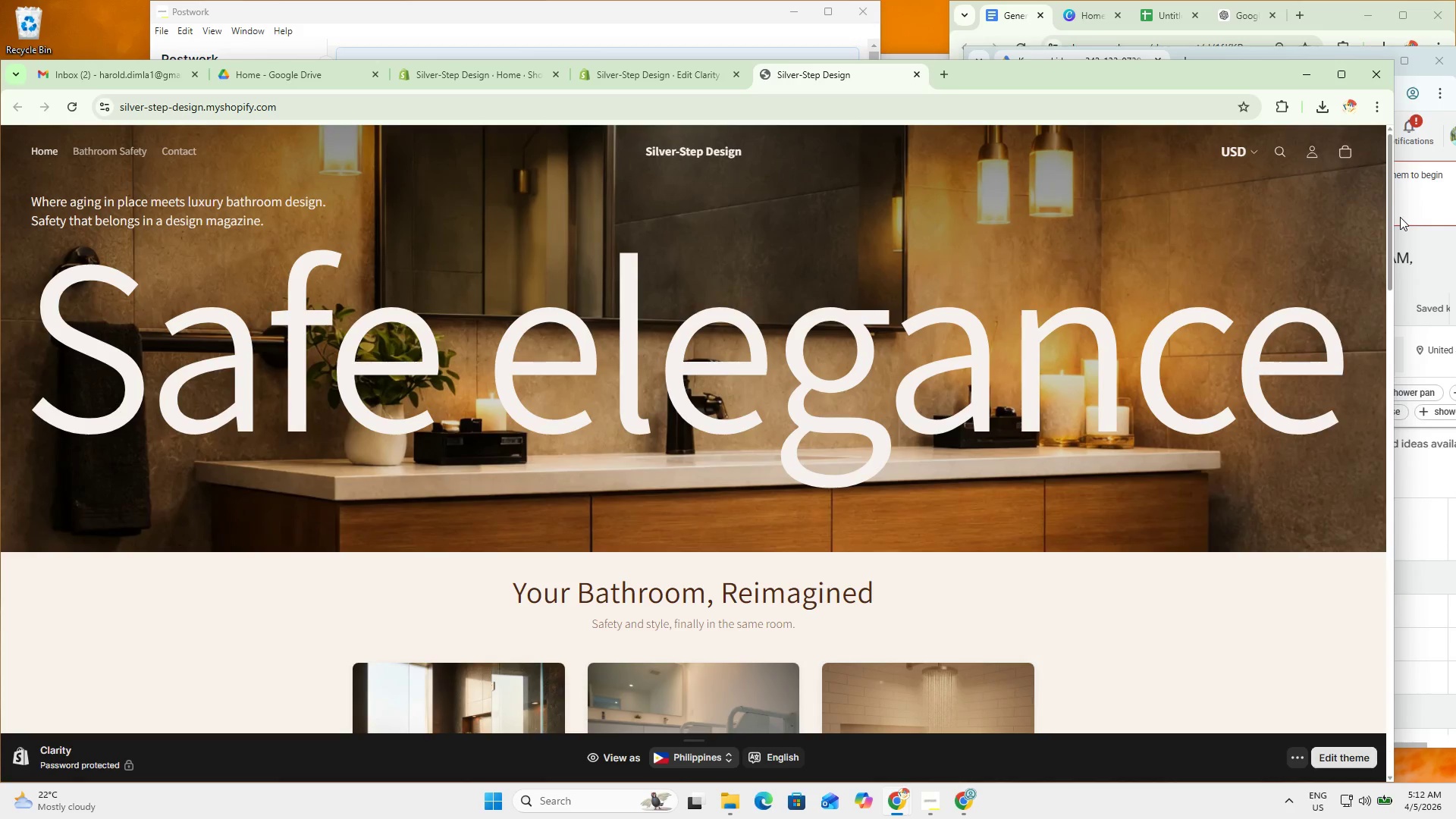 
left_click_drag(start_coordinate=[1395, 215], to_coordinate=[1068, 234])
 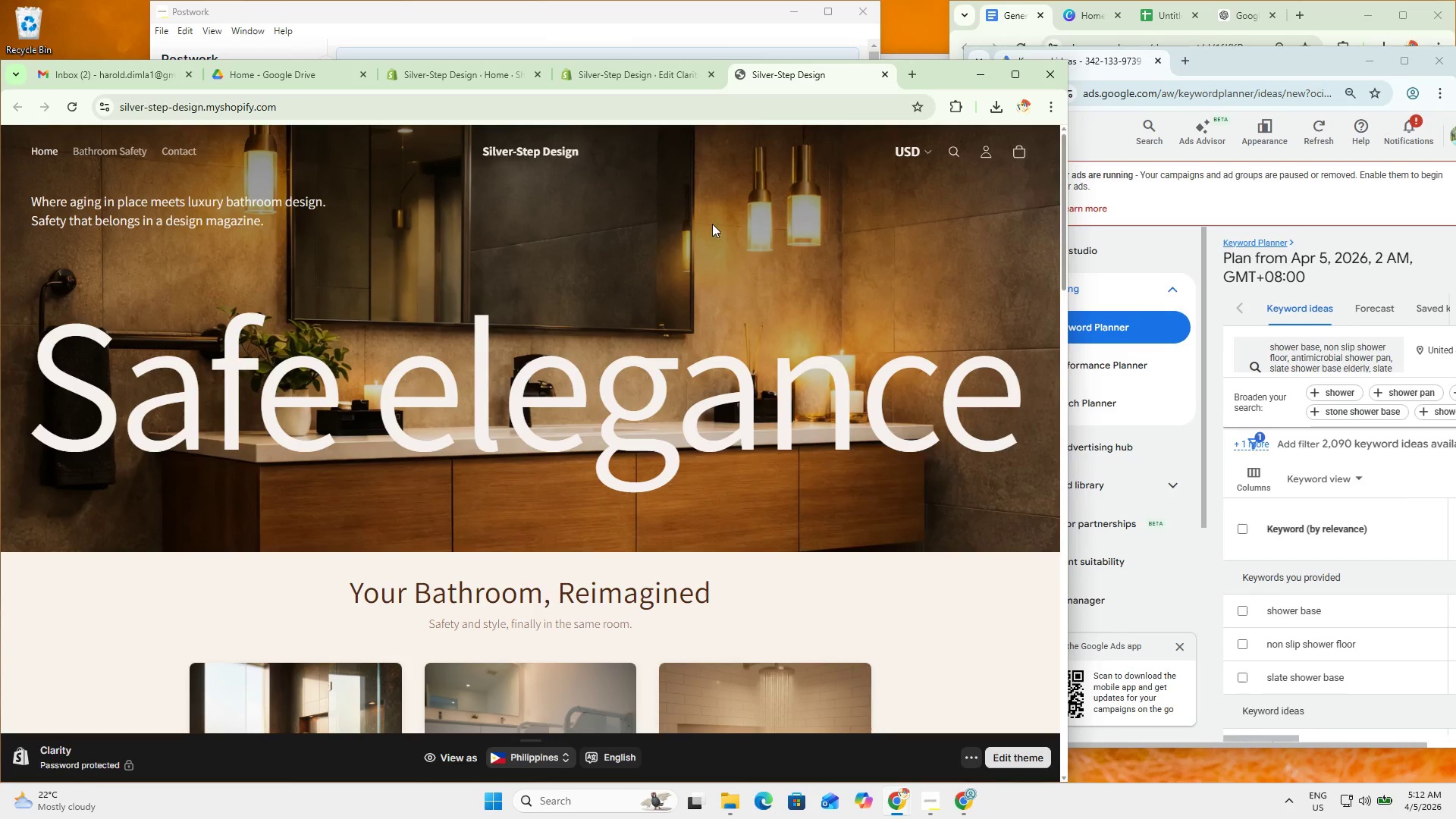 
left_click([625, 64])
 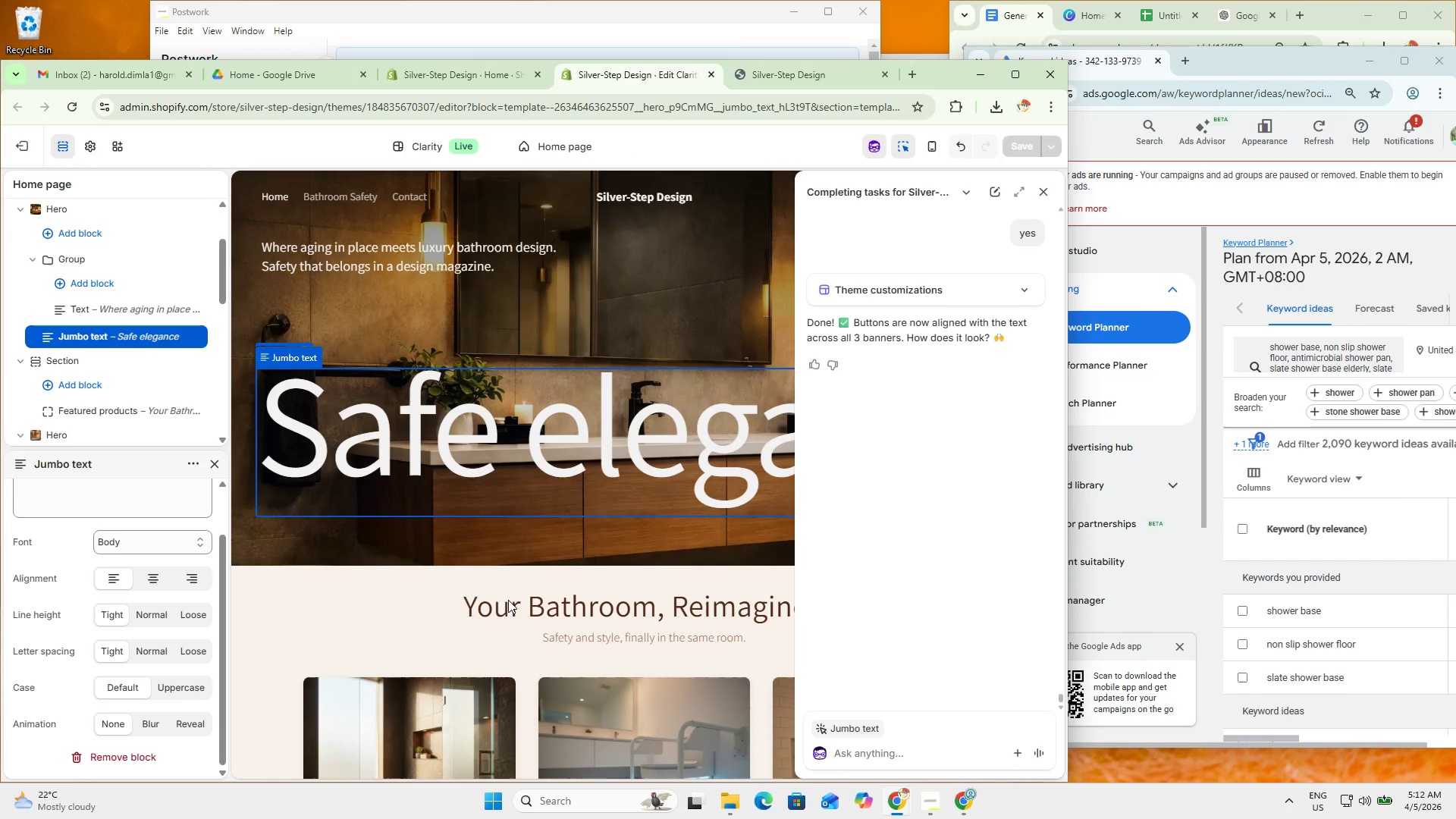 
left_click([380, 621])
 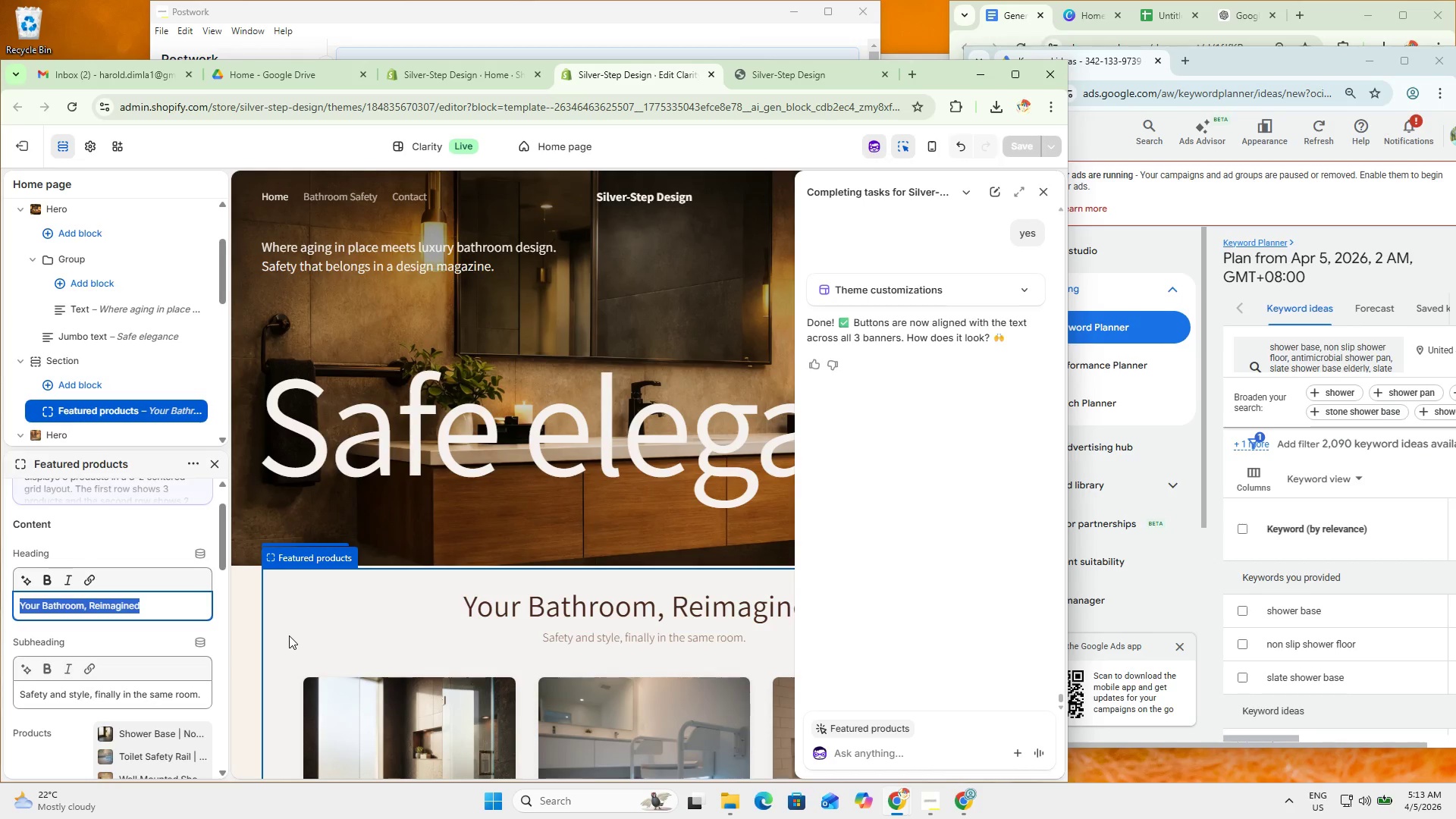 
scroll: coordinate [293, 639], scroll_direction: none, amount: 0.0
 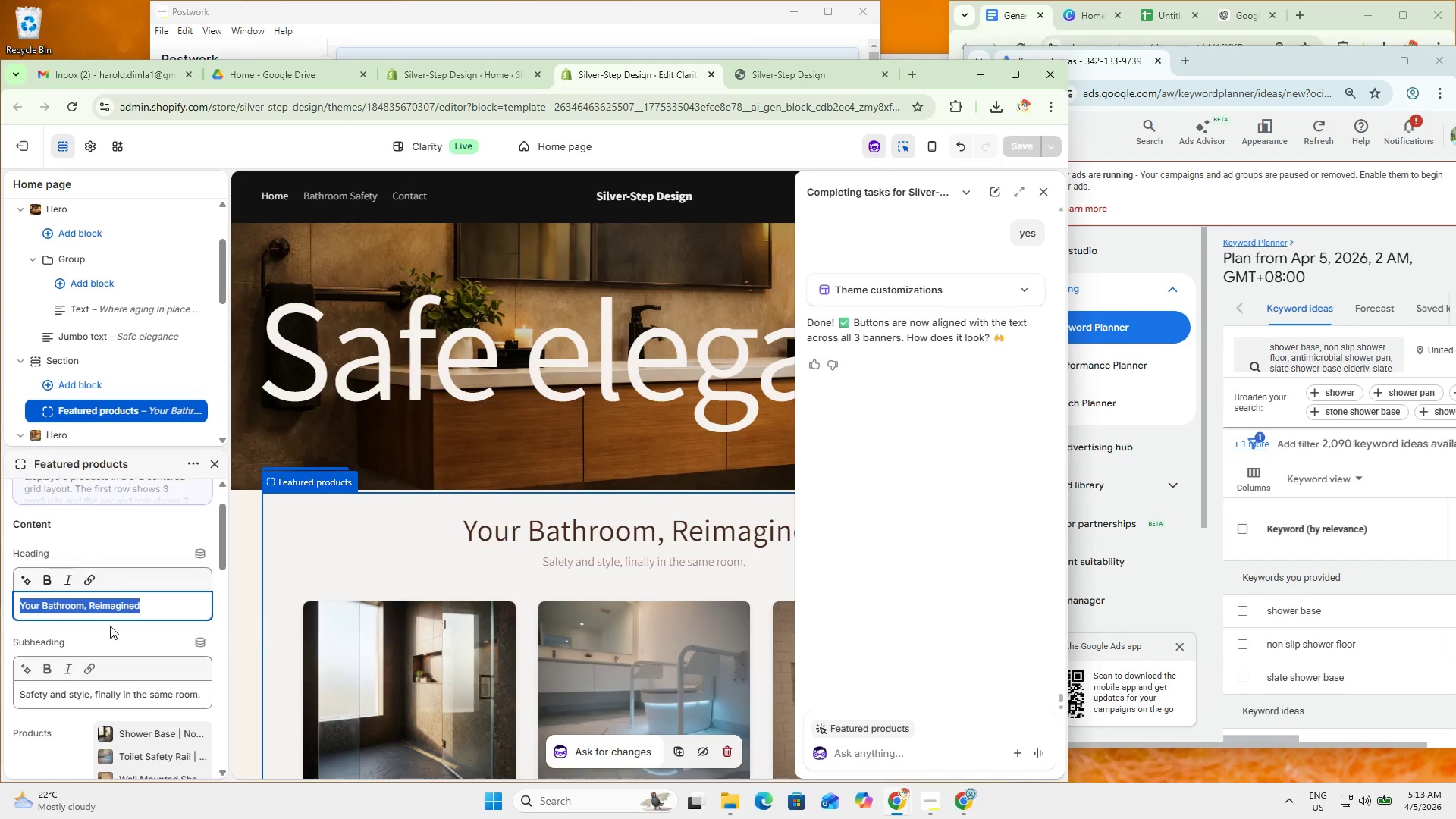 
scroll: coordinate [168, 722], scroll_direction: down, amount: 14.0
 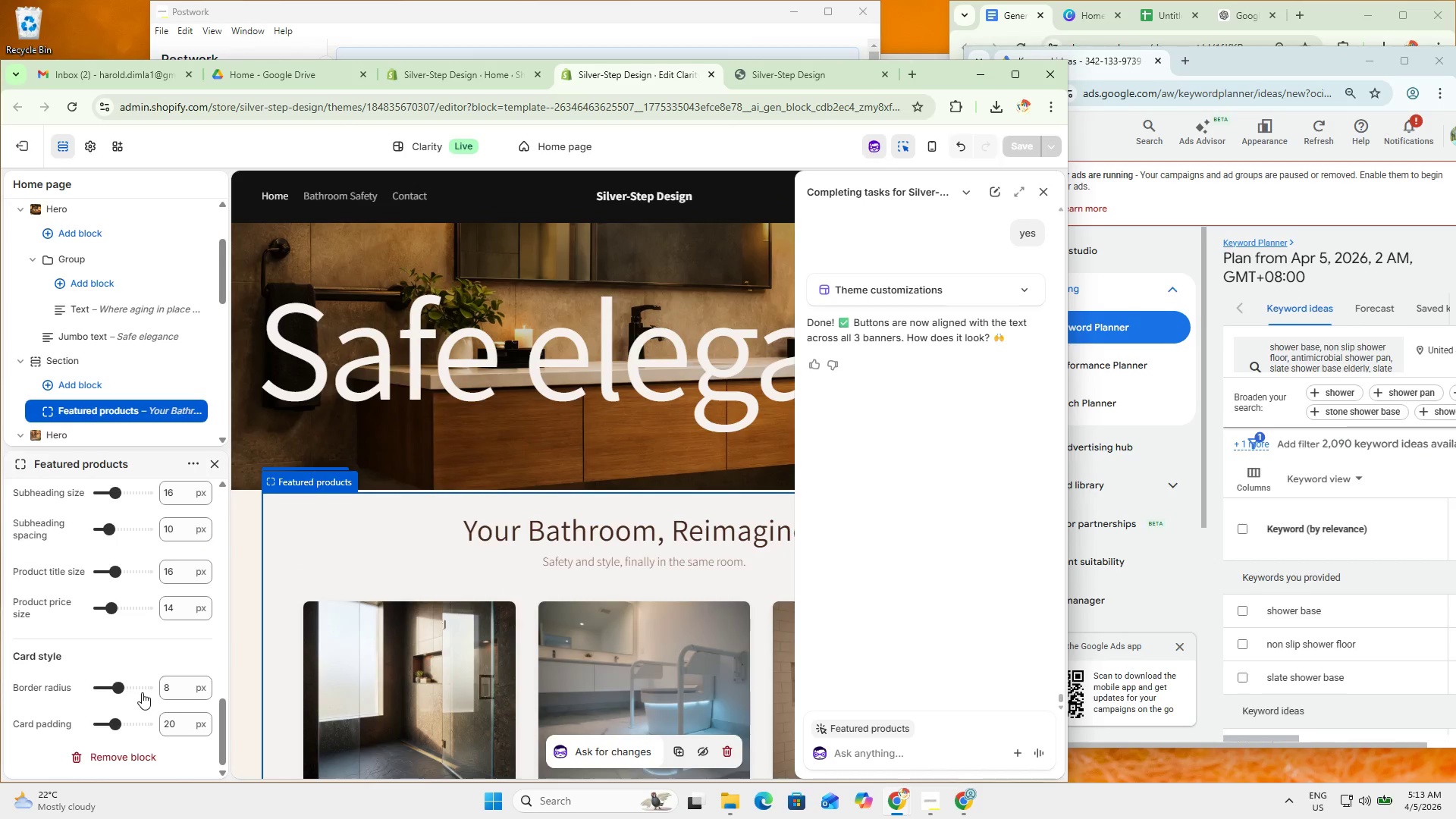 
scroll: coordinate [154, 655], scroll_direction: none, amount: 0.0
 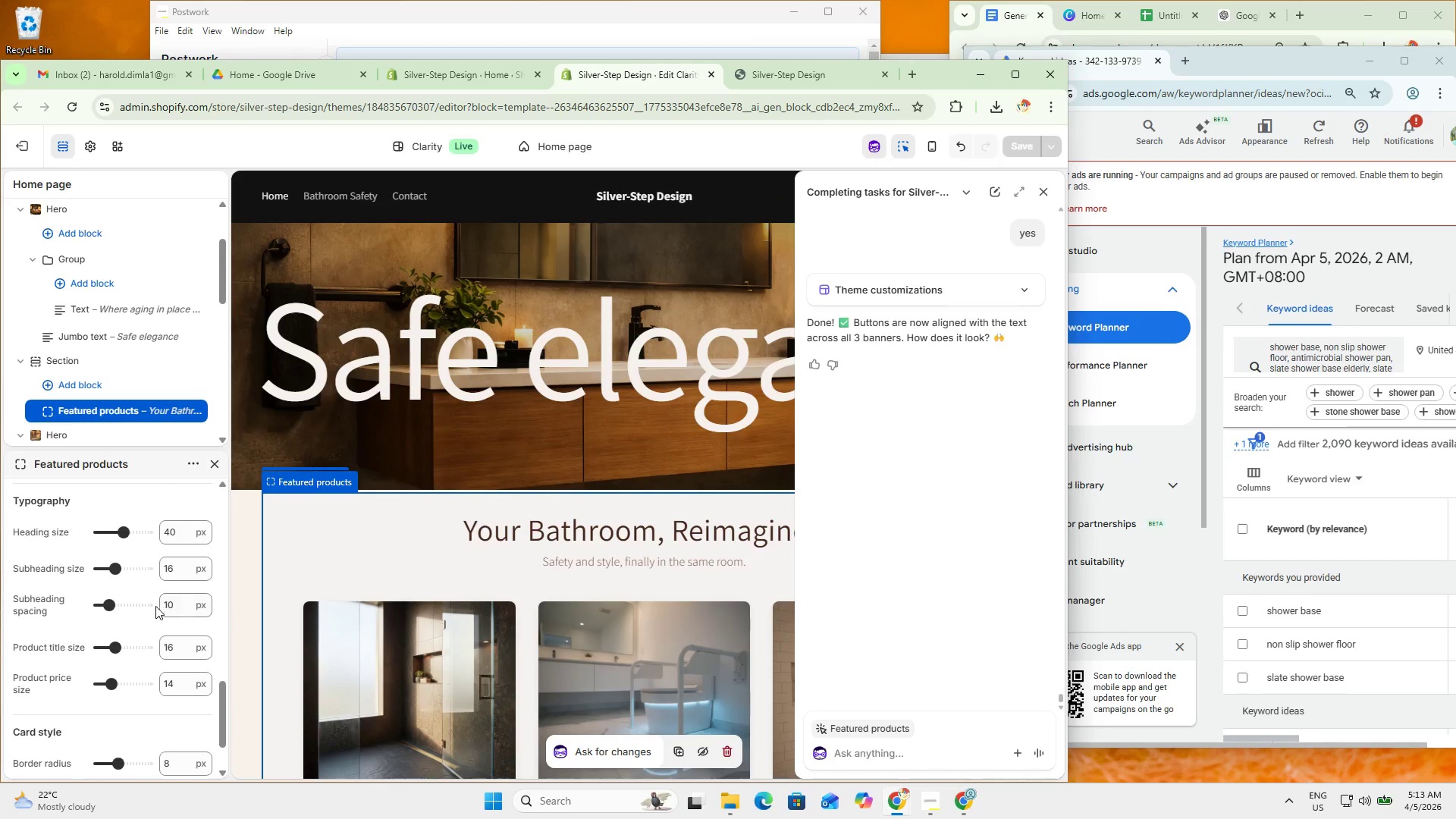 
scroll: coordinate [141, 635], scroll_direction: up, amount: 8.0
 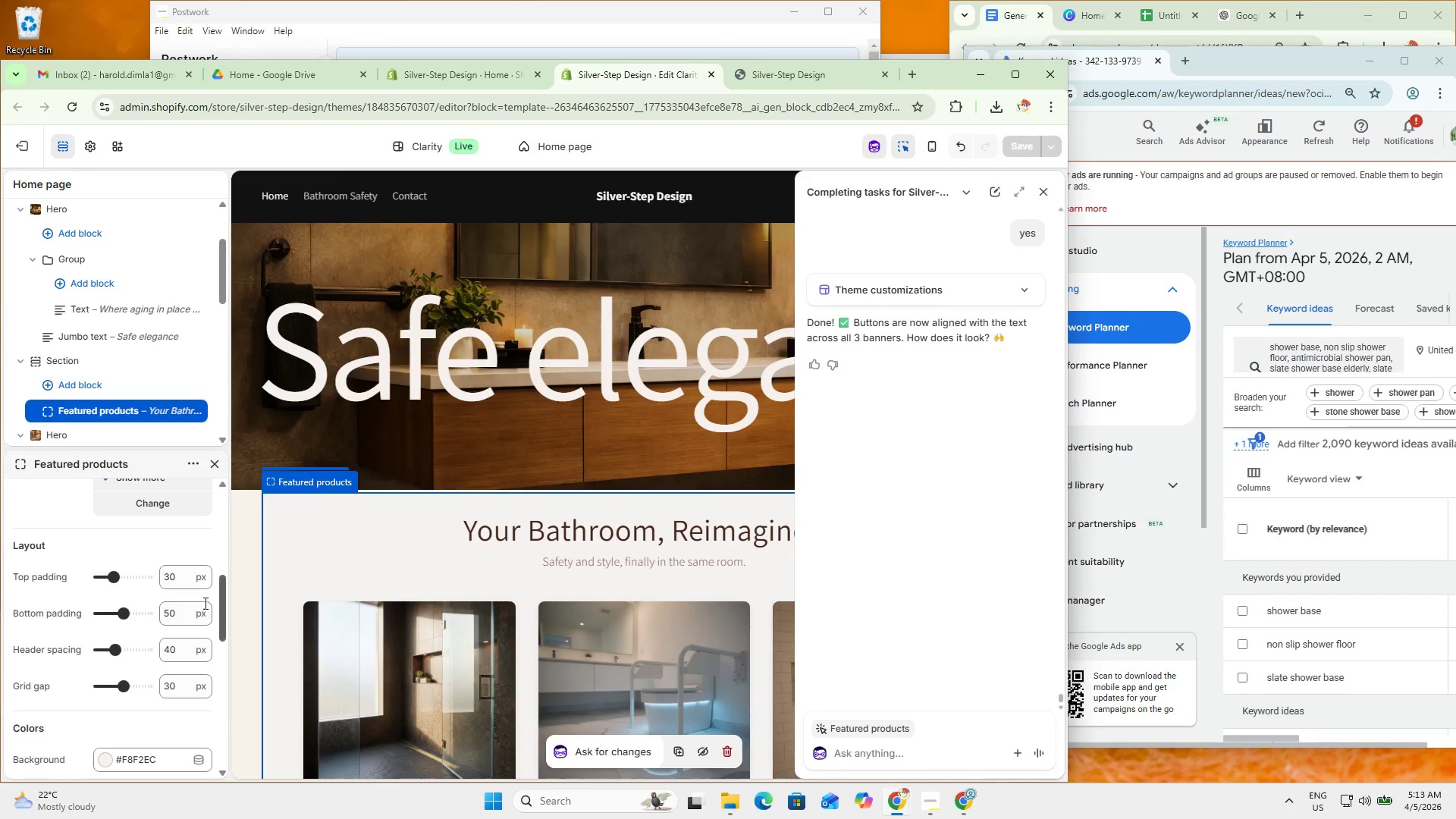 
left_click_drag(start_coordinate=[115, 573], to_coordinate=[101, 573])
 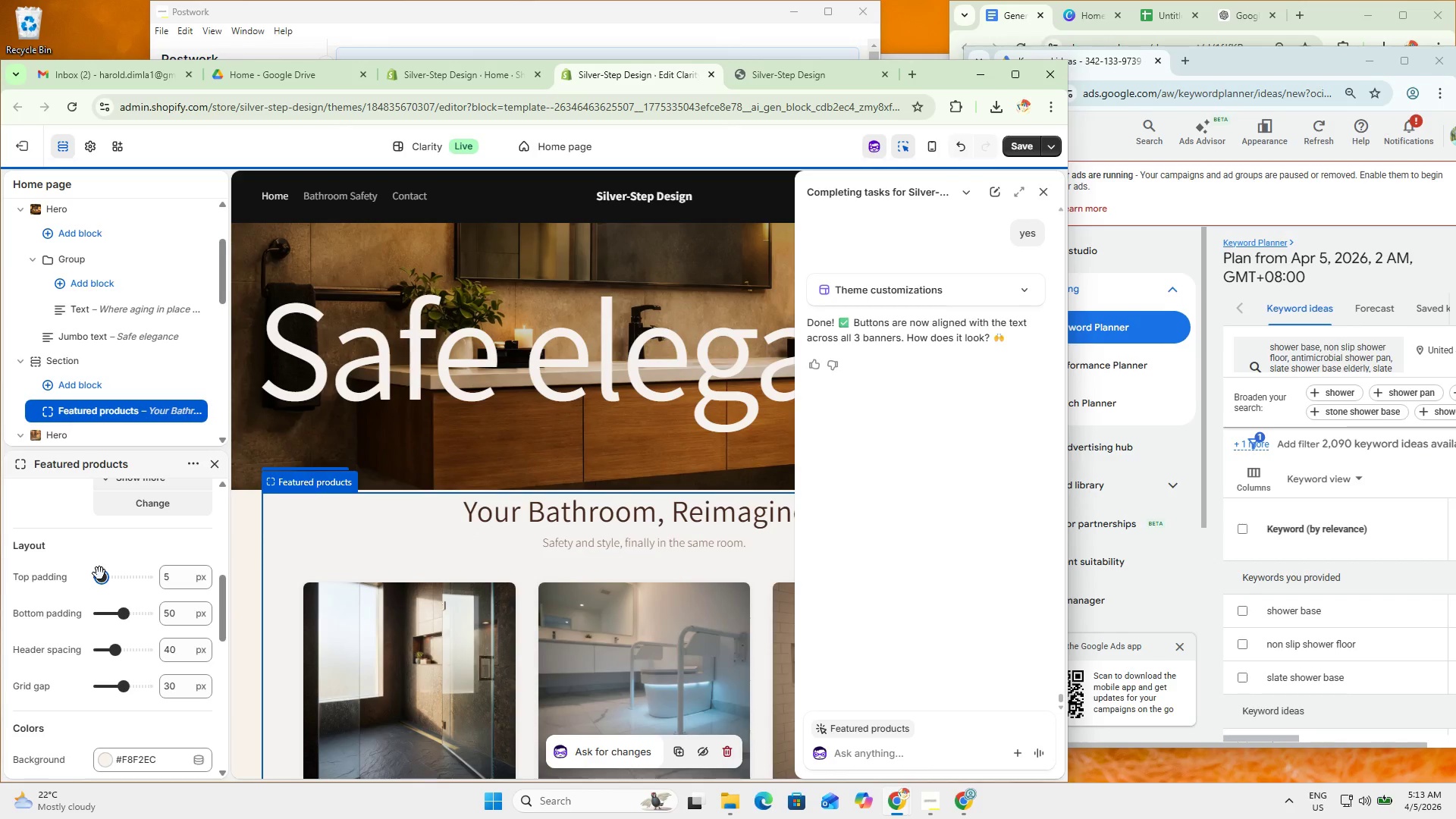 
left_click_drag(start_coordinate=[99, 573], to_coordinate=[108, 576])
 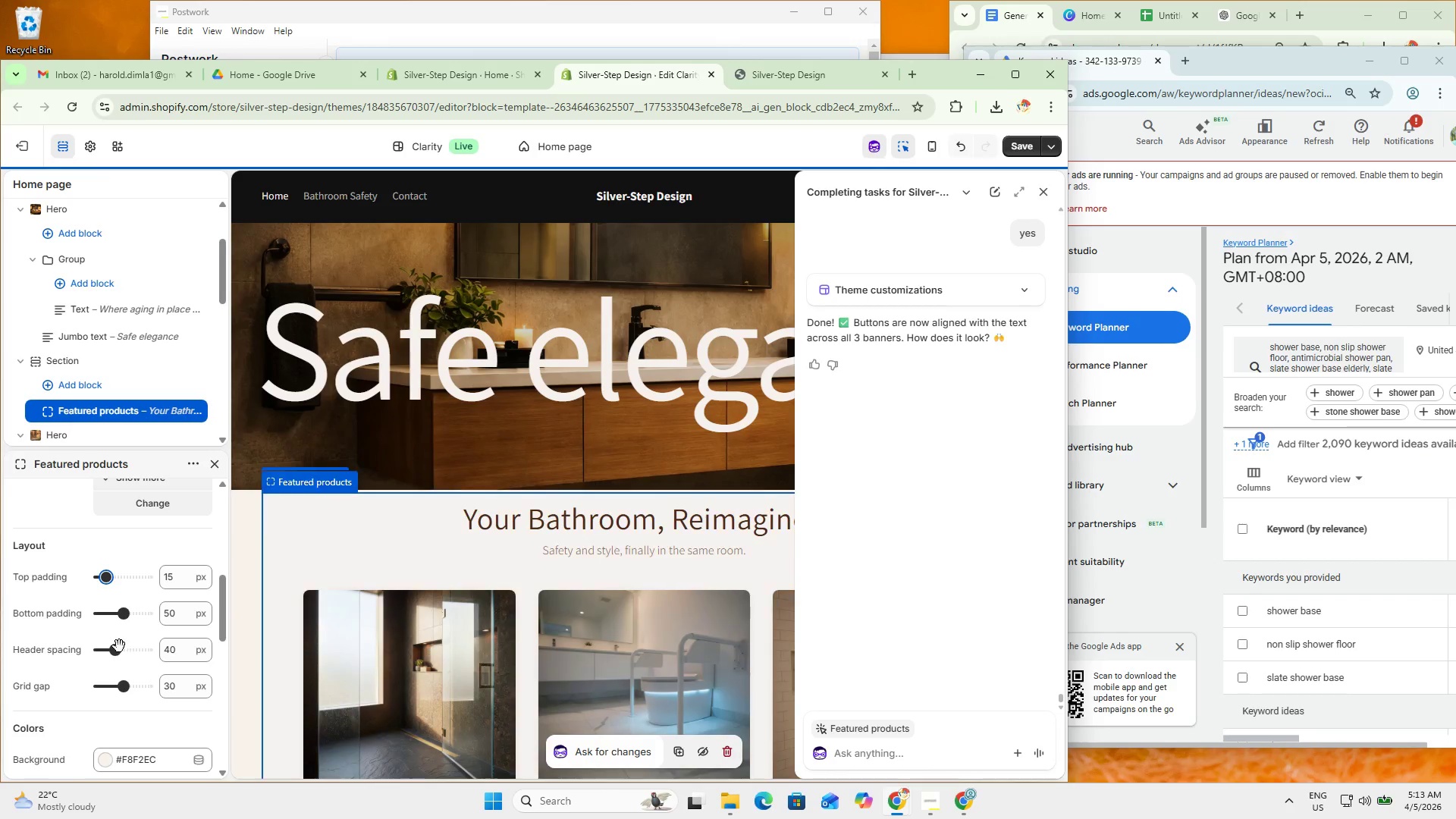 
left_click_drag(start_coordinate=[118, 646], to_coordinate=[97, 642])
 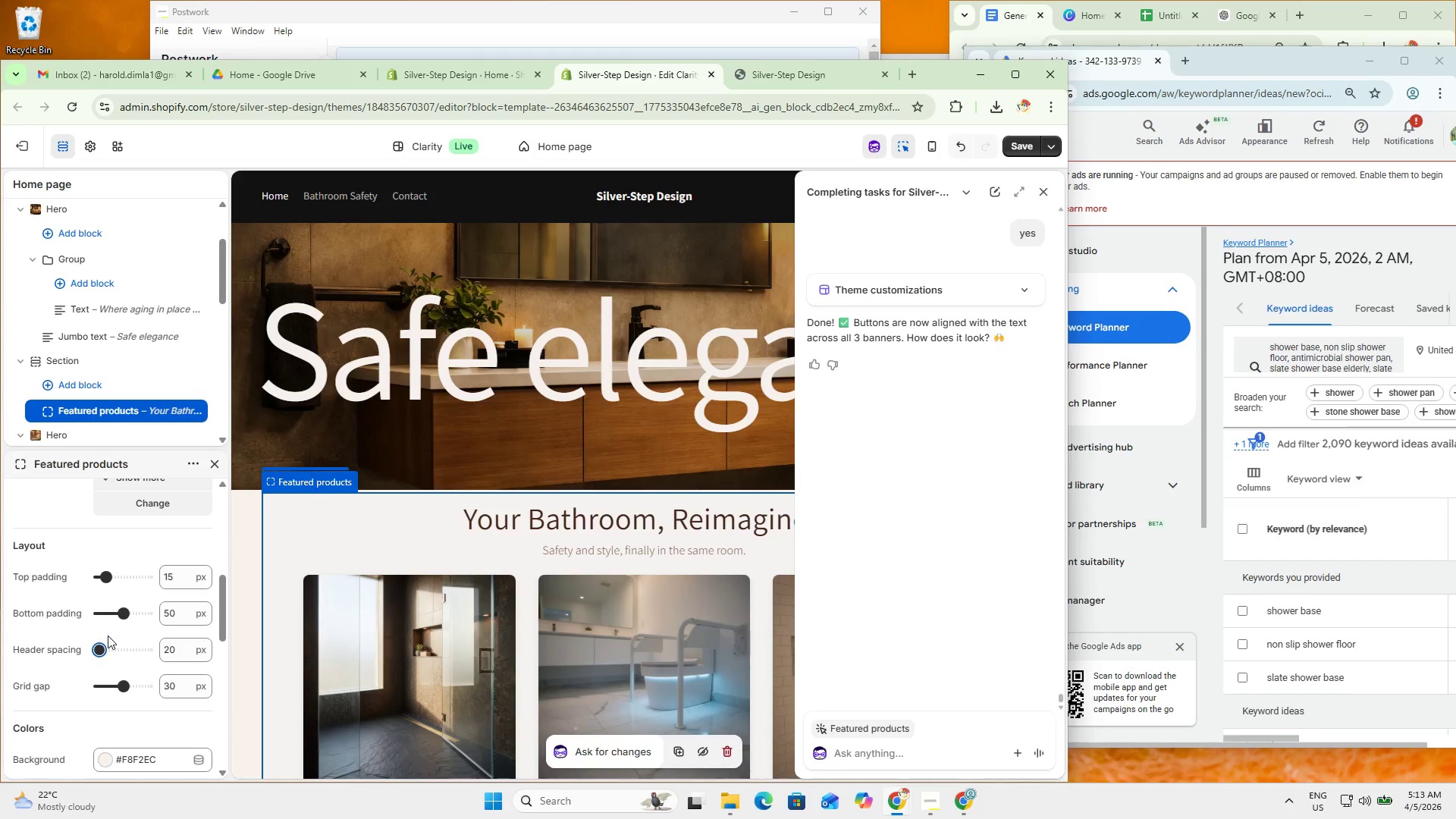 
scroll: coordinate [394, 638], scroll_direction: none, amount: 0.0
 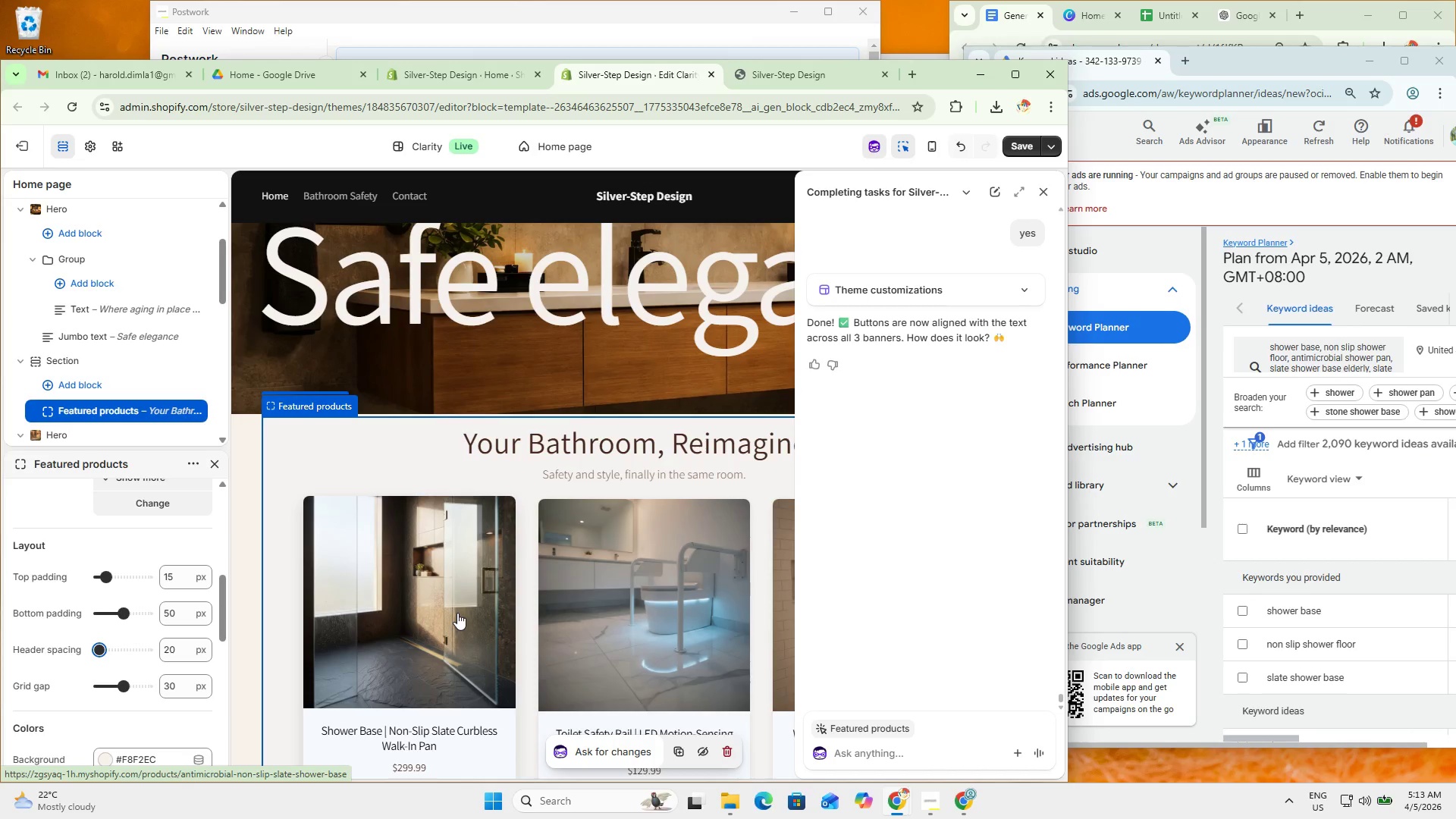 
scroll: coordinate [458, 613], scroll_direction: down, amount: 1.0
 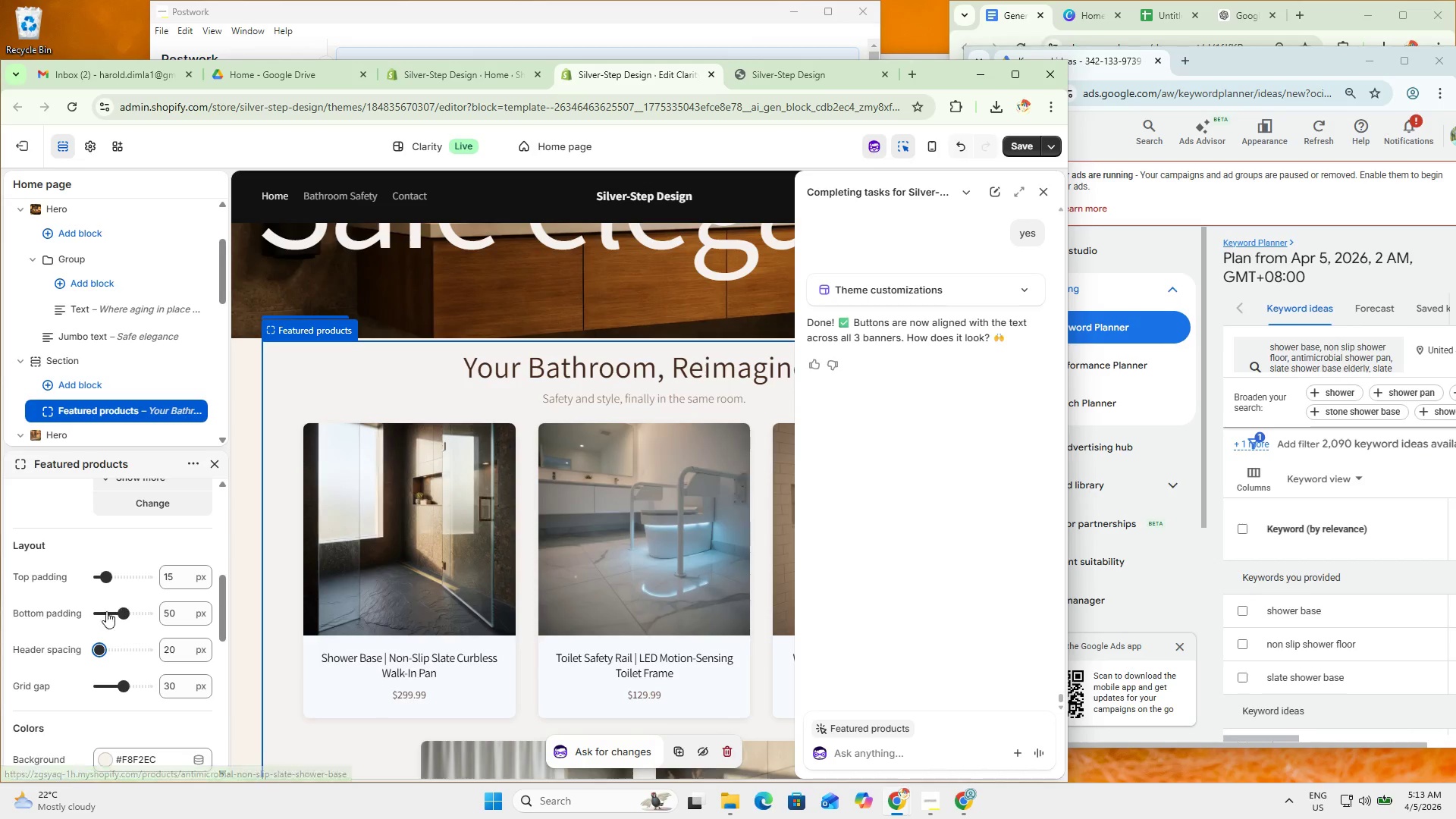 
left_click_drag(start_coordinate=[97, 645], to_coordinate=[69, 635])
 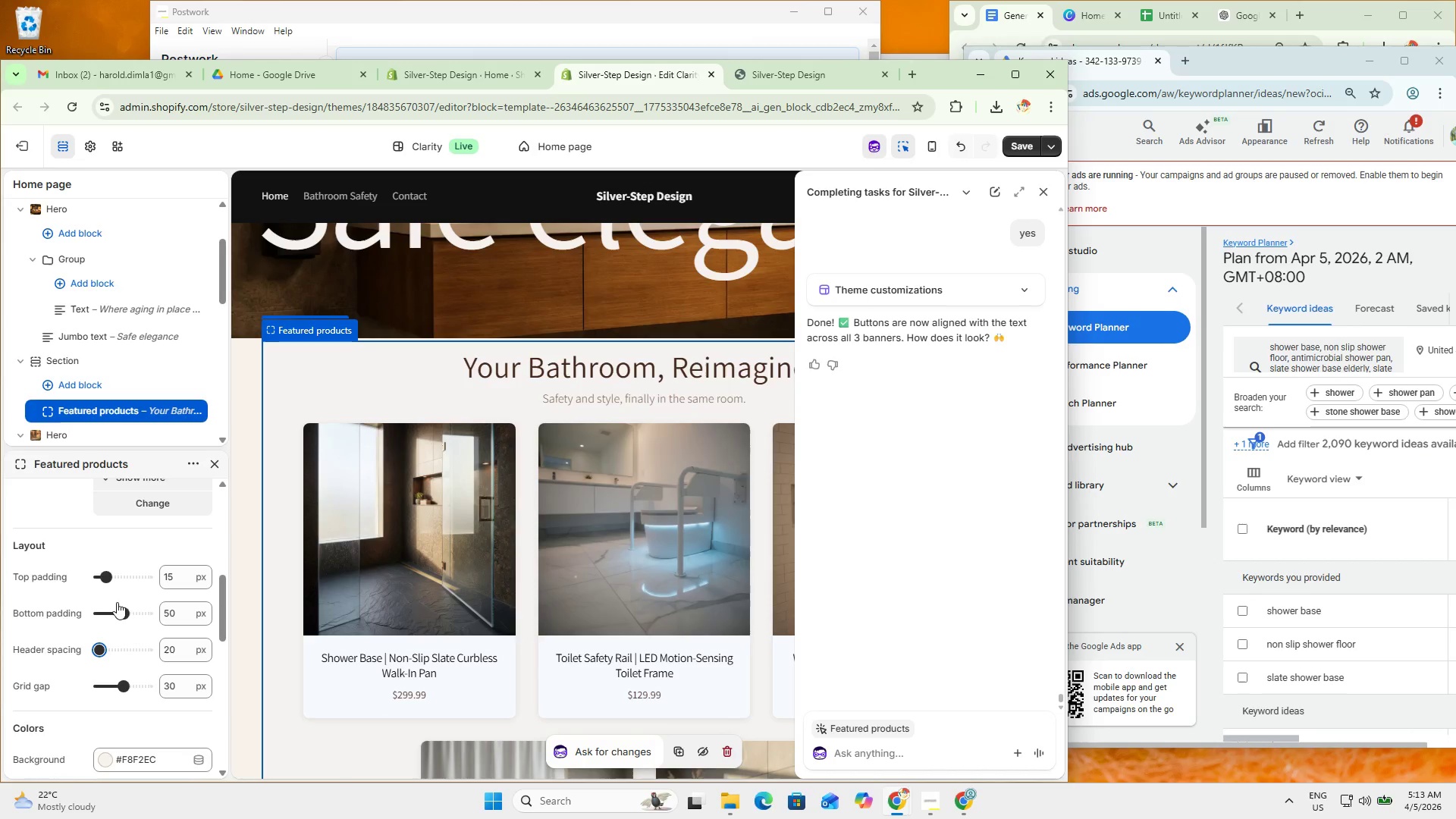 
left_click_drag(start_coordinate=[108, 576], to_coordinate=[81, 573])
 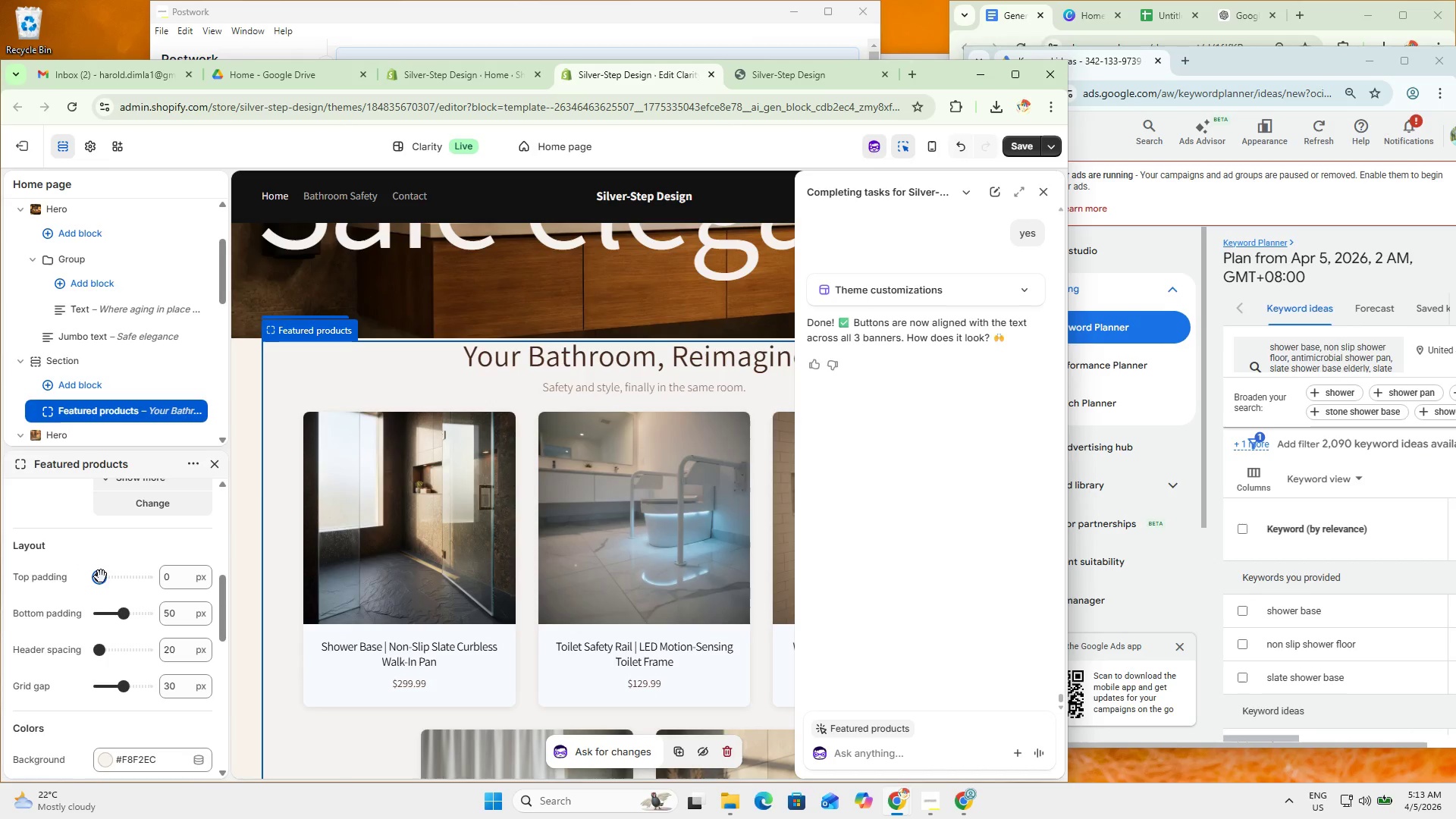 
key(Control+Z)
 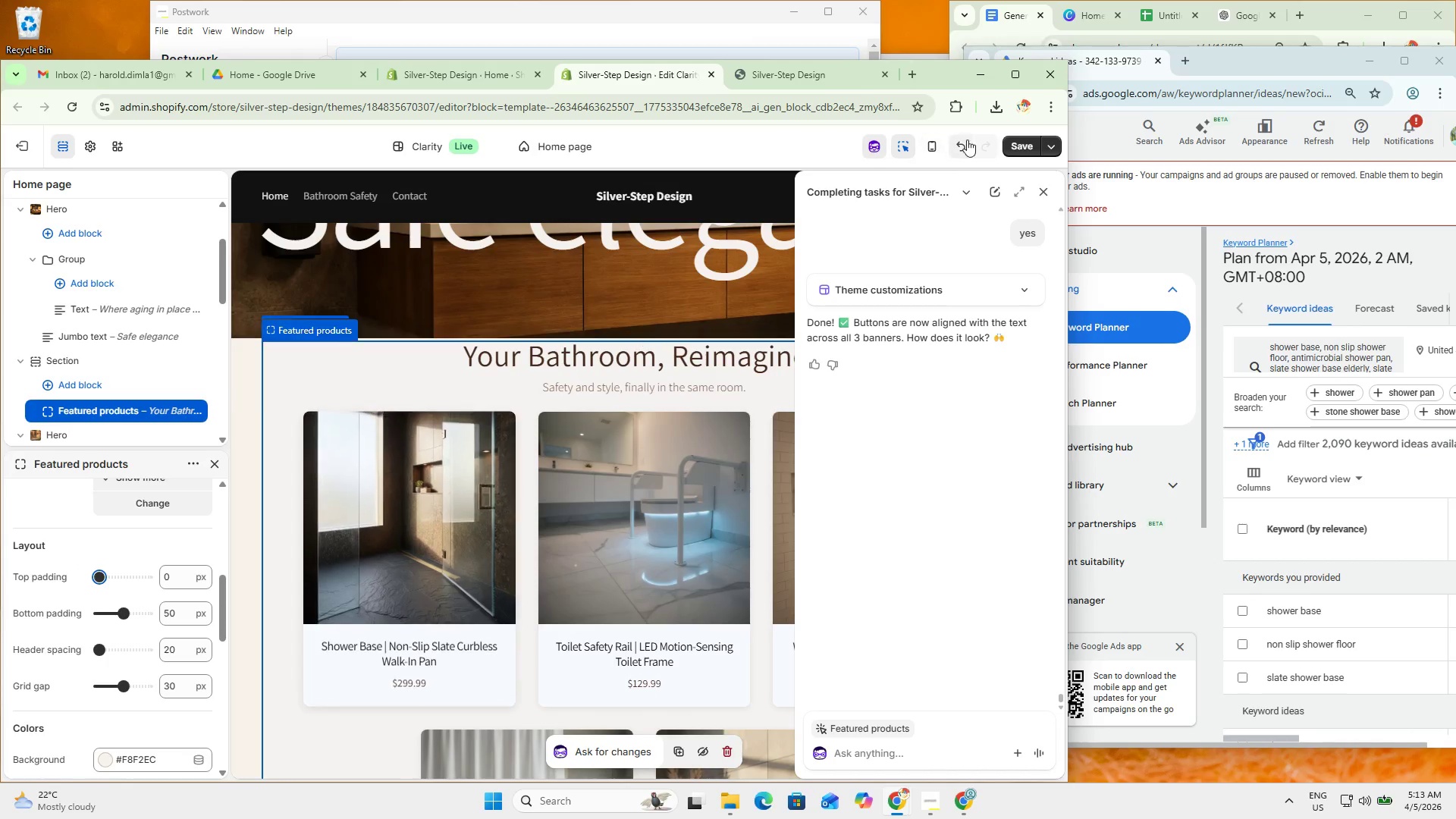 
left_click([956, 147])
 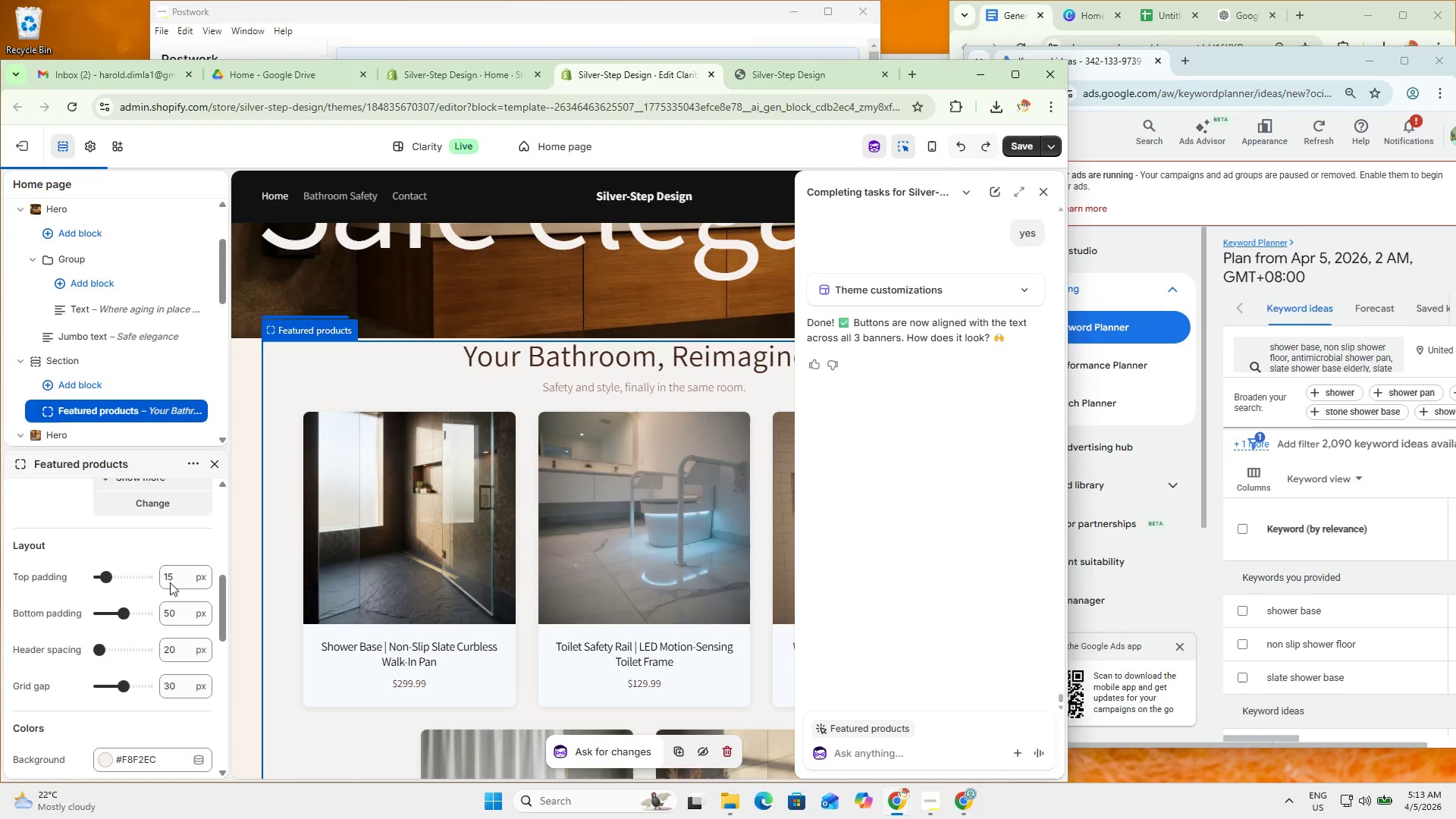 
left_click_drag(start_coordinate=[180, 572], to_coordinate=[162, 573])
 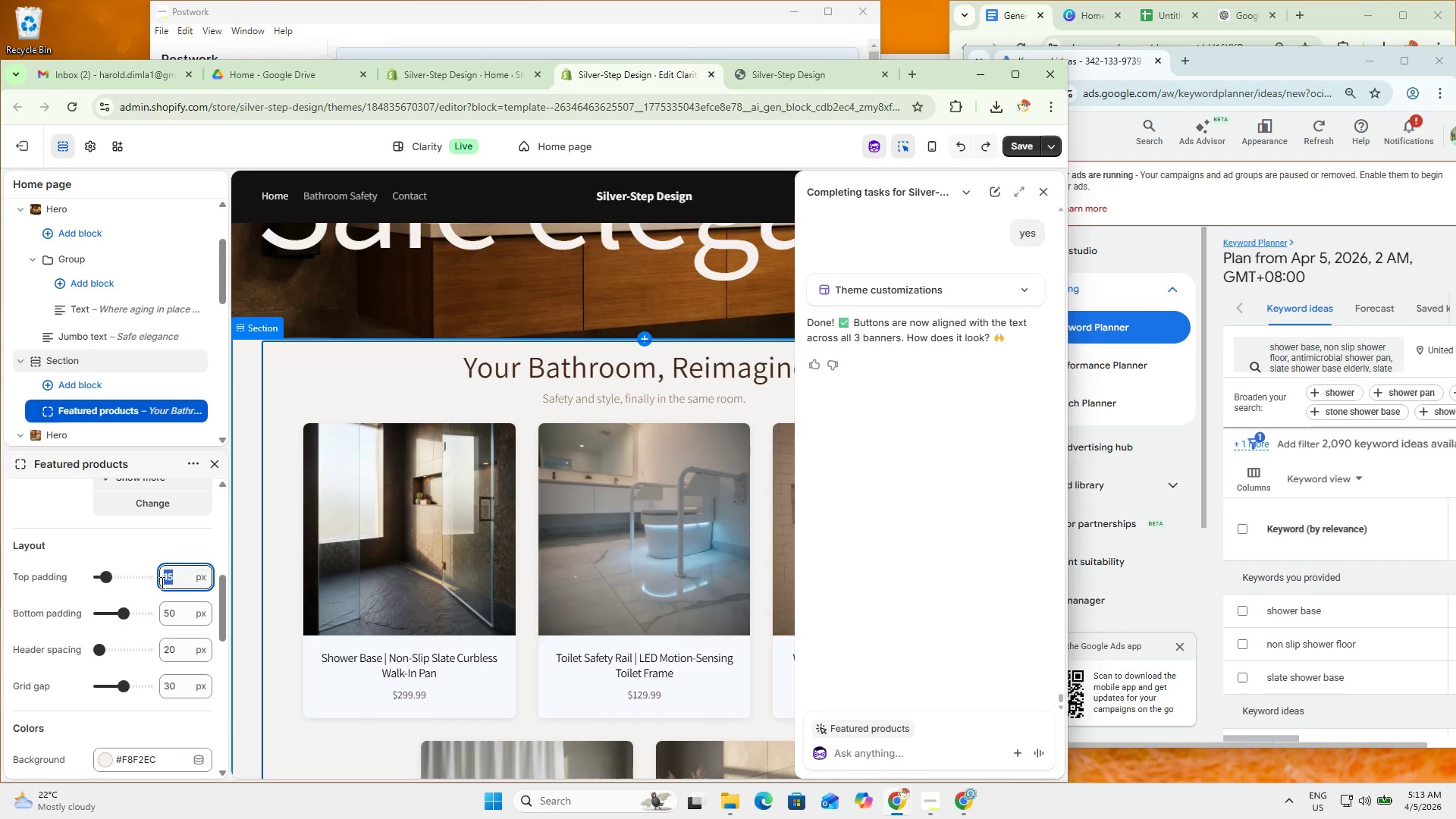 
key(Numpad1)
 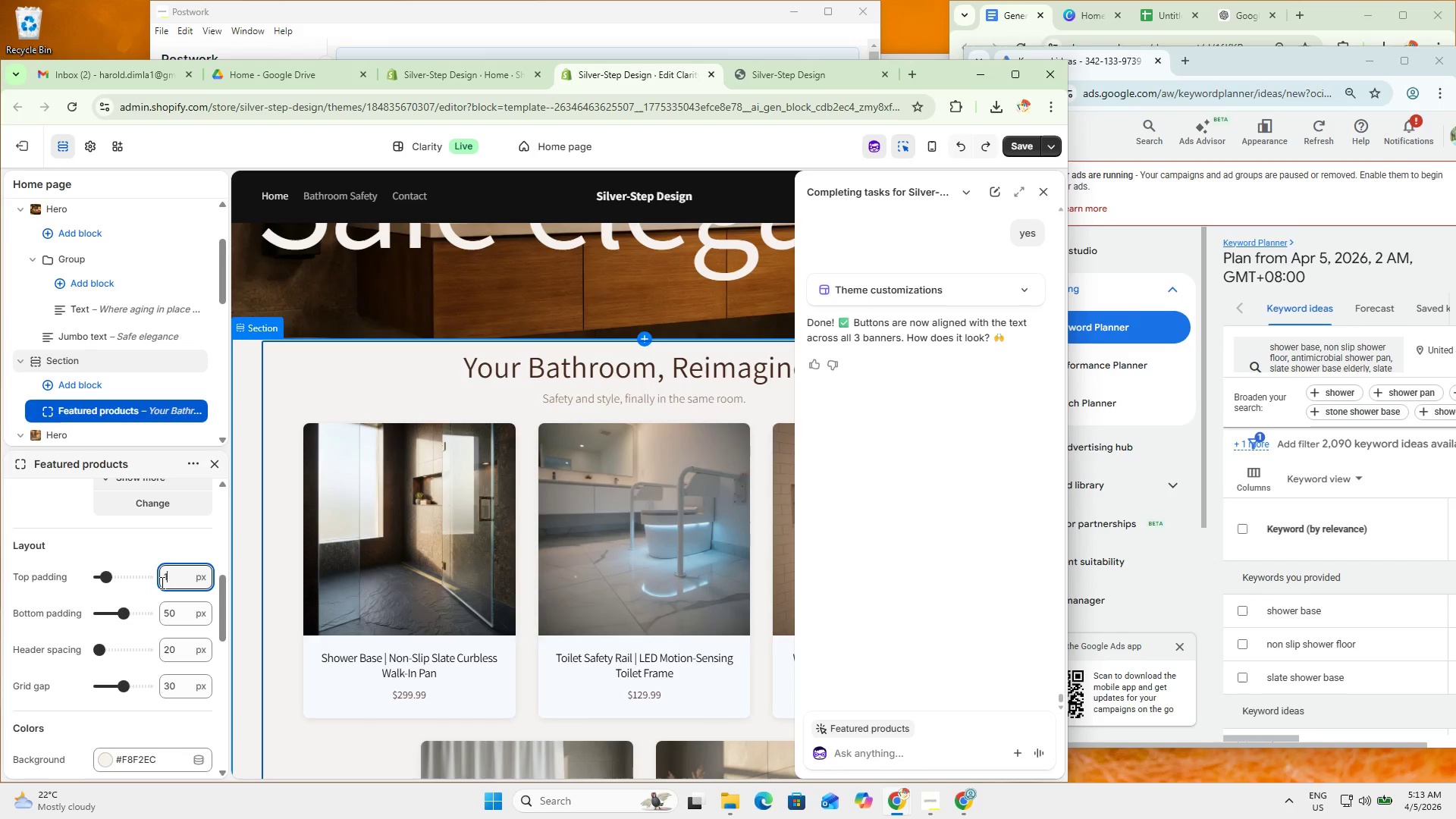 
key(Numpad0)
 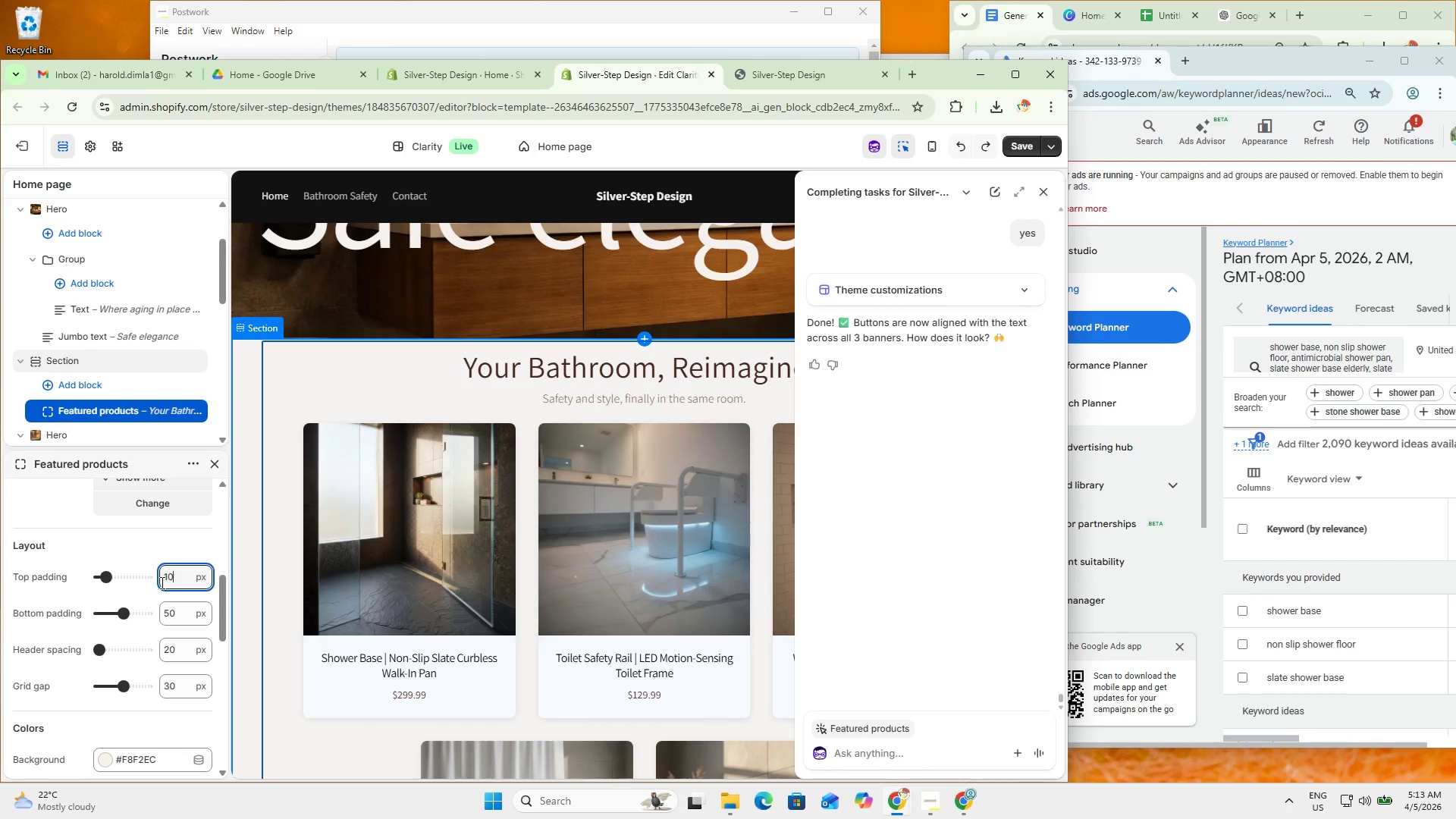 
key(NumpadEnter)
 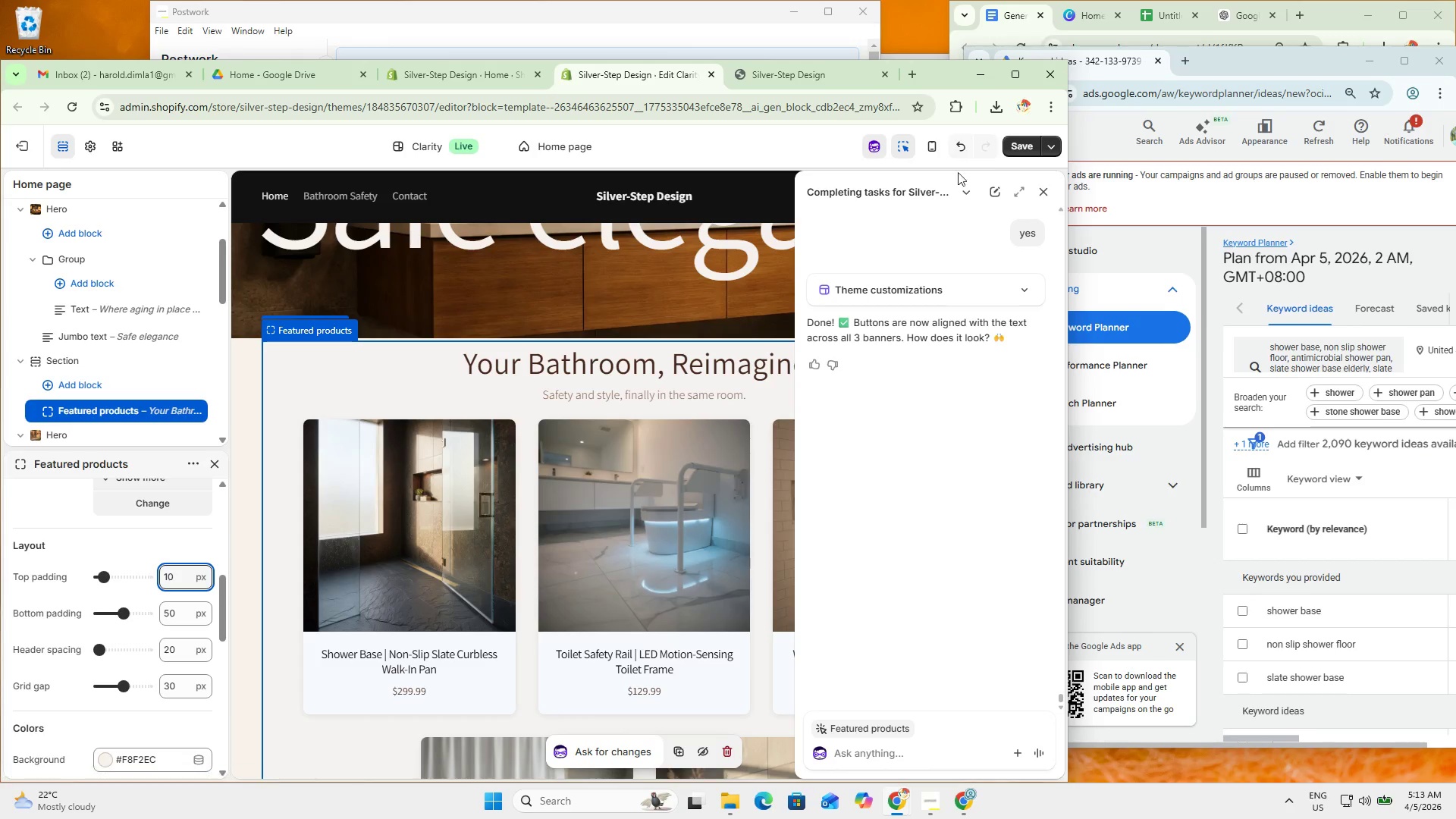 
left_click([1018, 149])
 